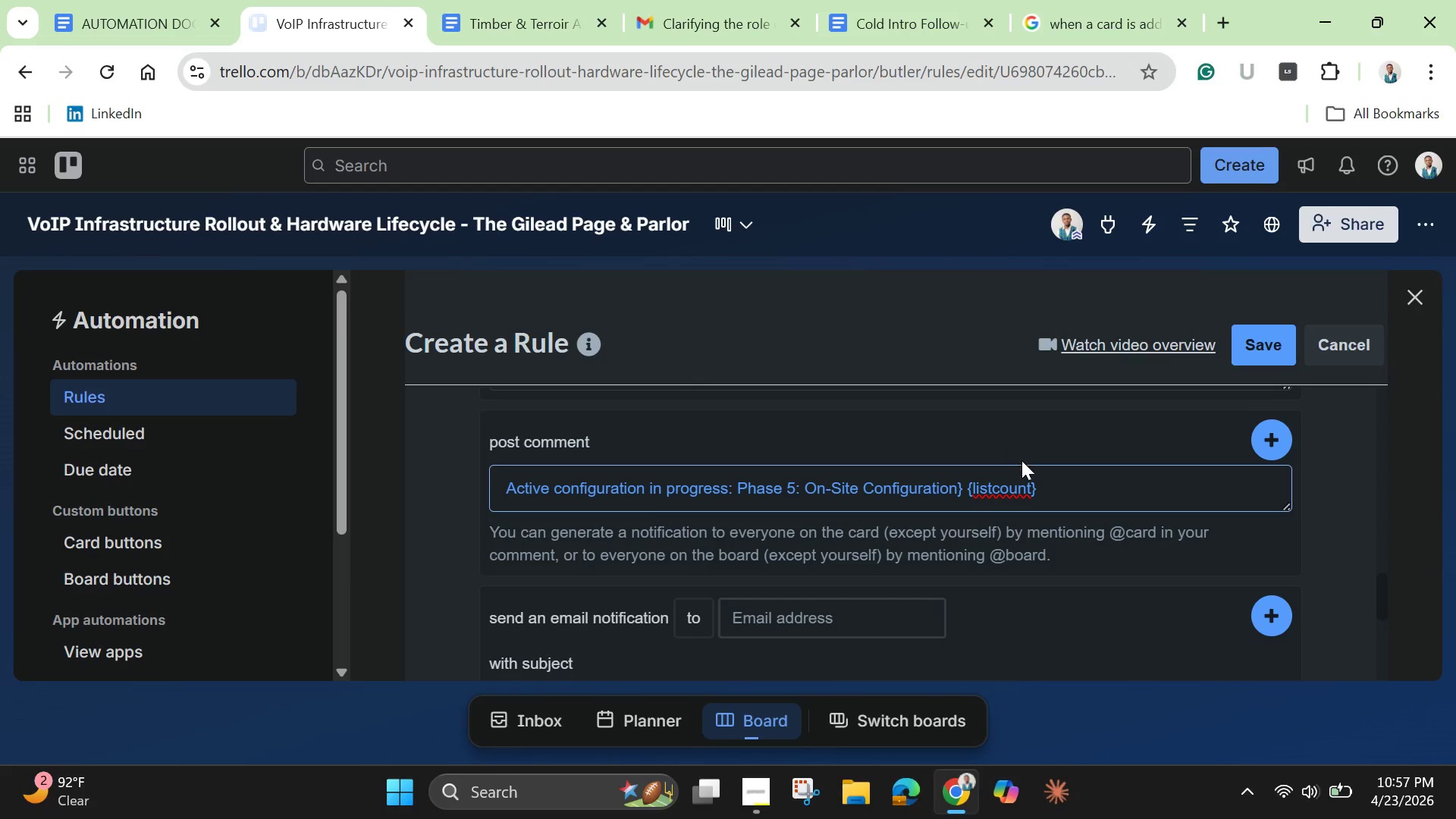 
left_click_drag(start_coordinate=[1038, 486], to_coordinate=[969, 492])
 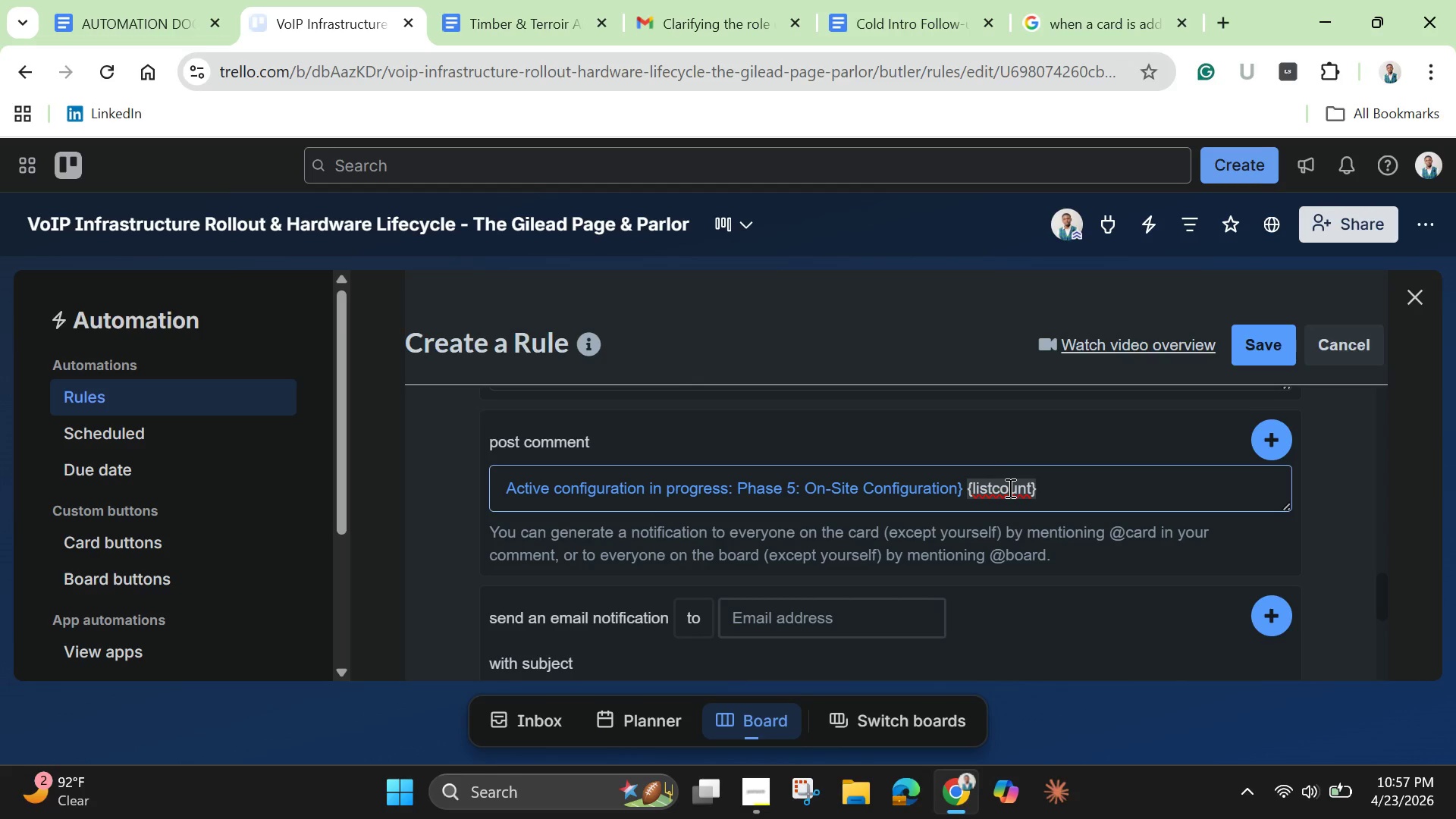 
right_click([1009, 488])
 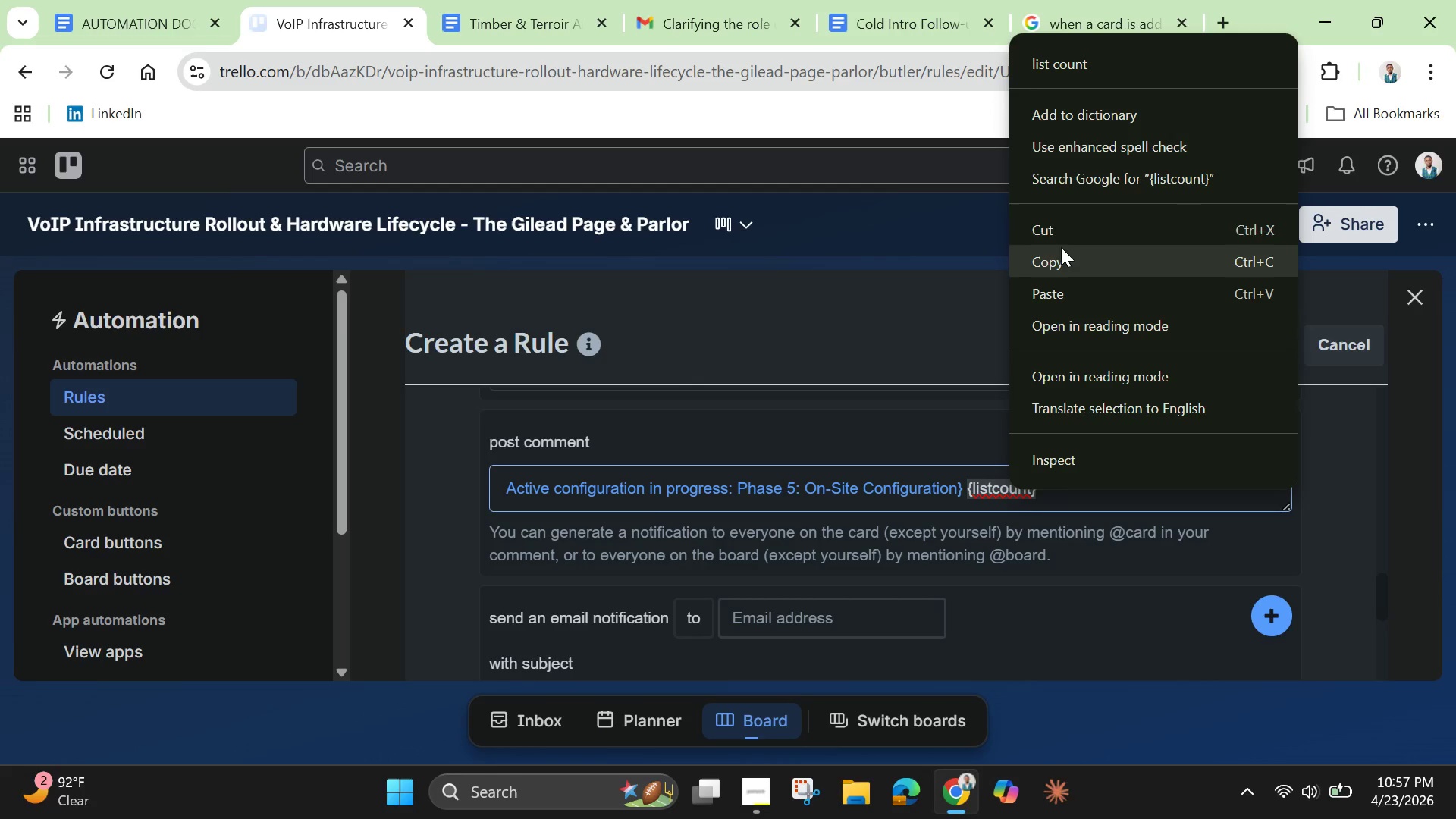 
left_click([1056, 231])
 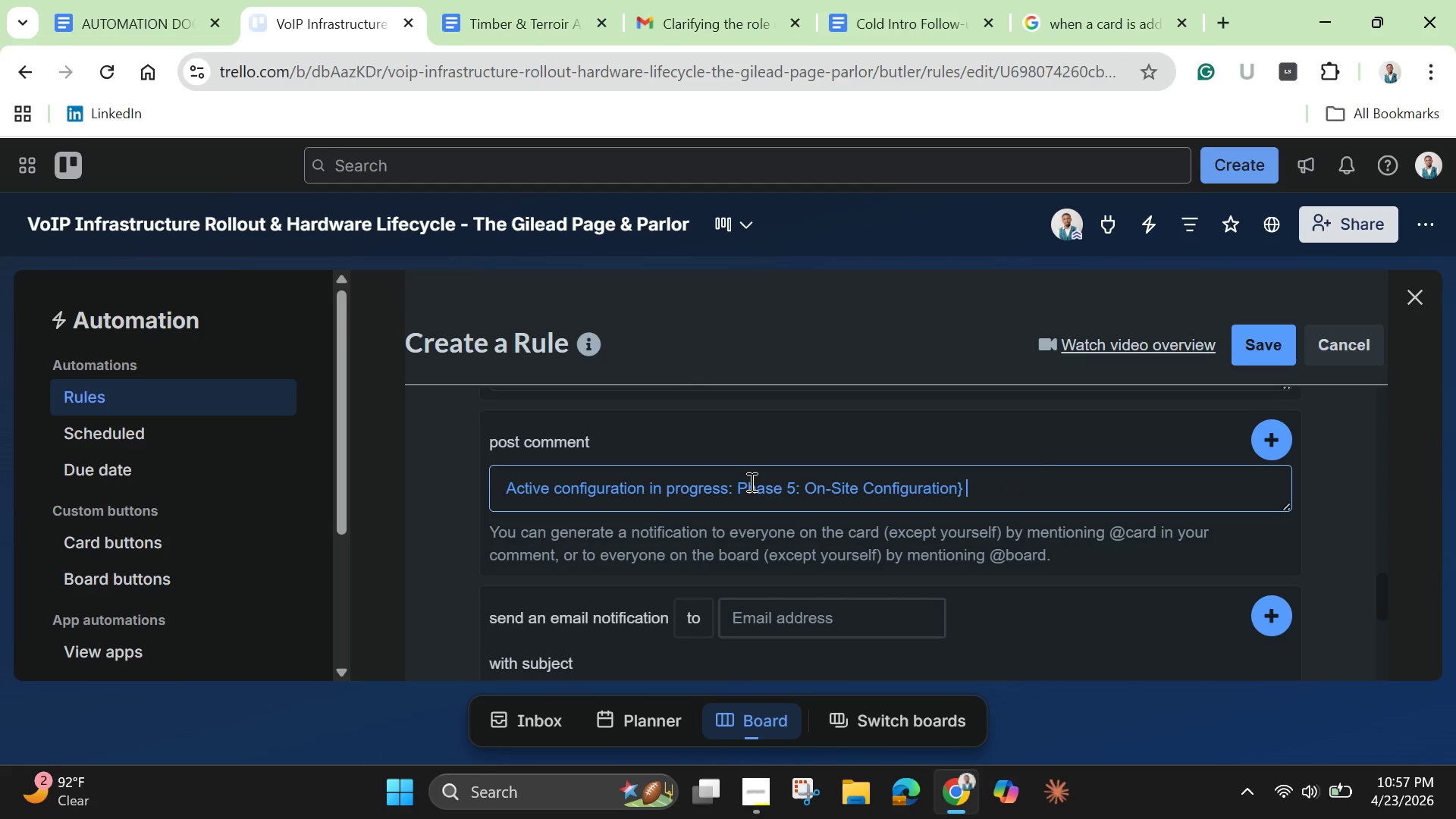 
left_click([739, 487])
 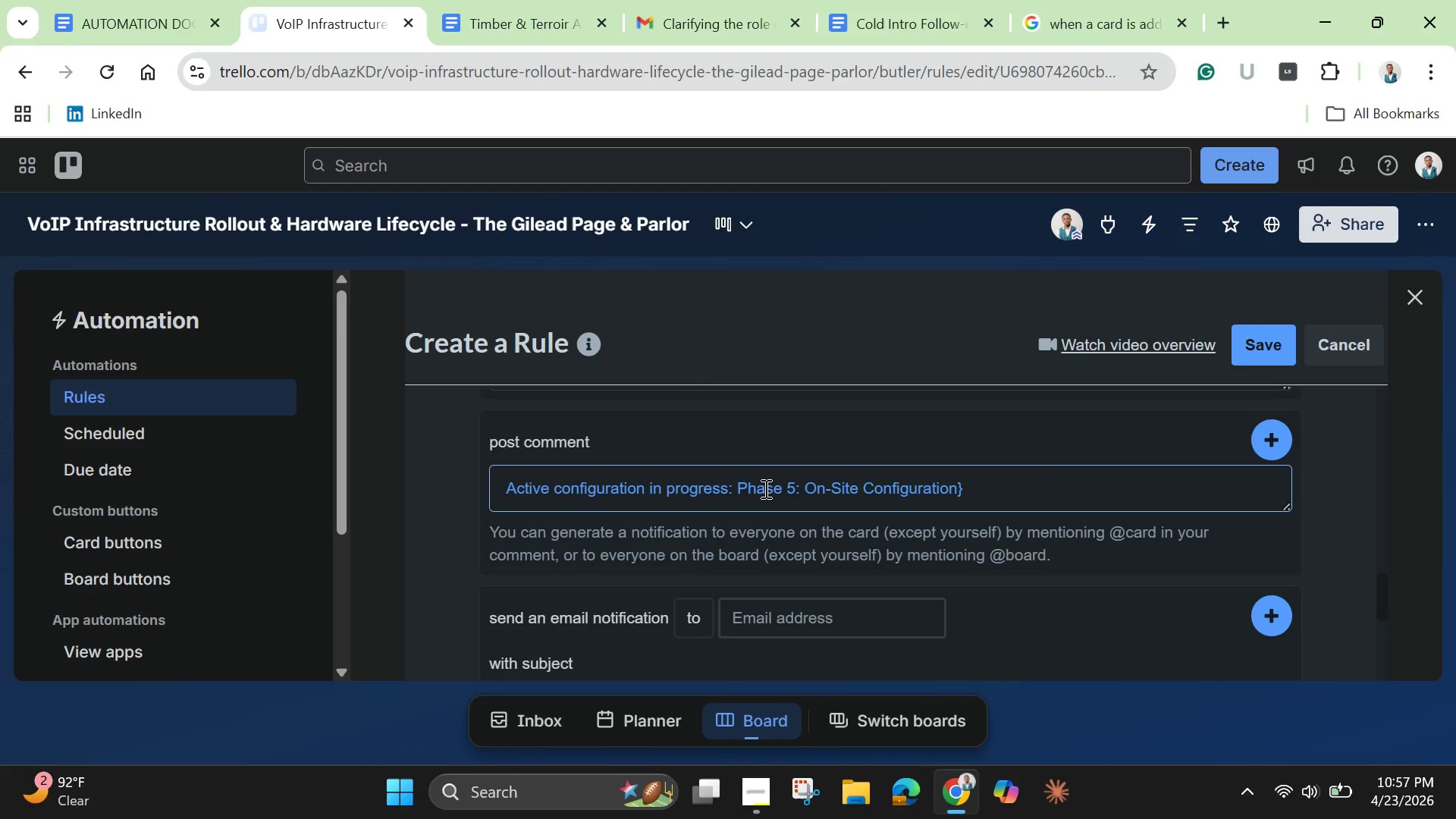 
key(Control+V)
 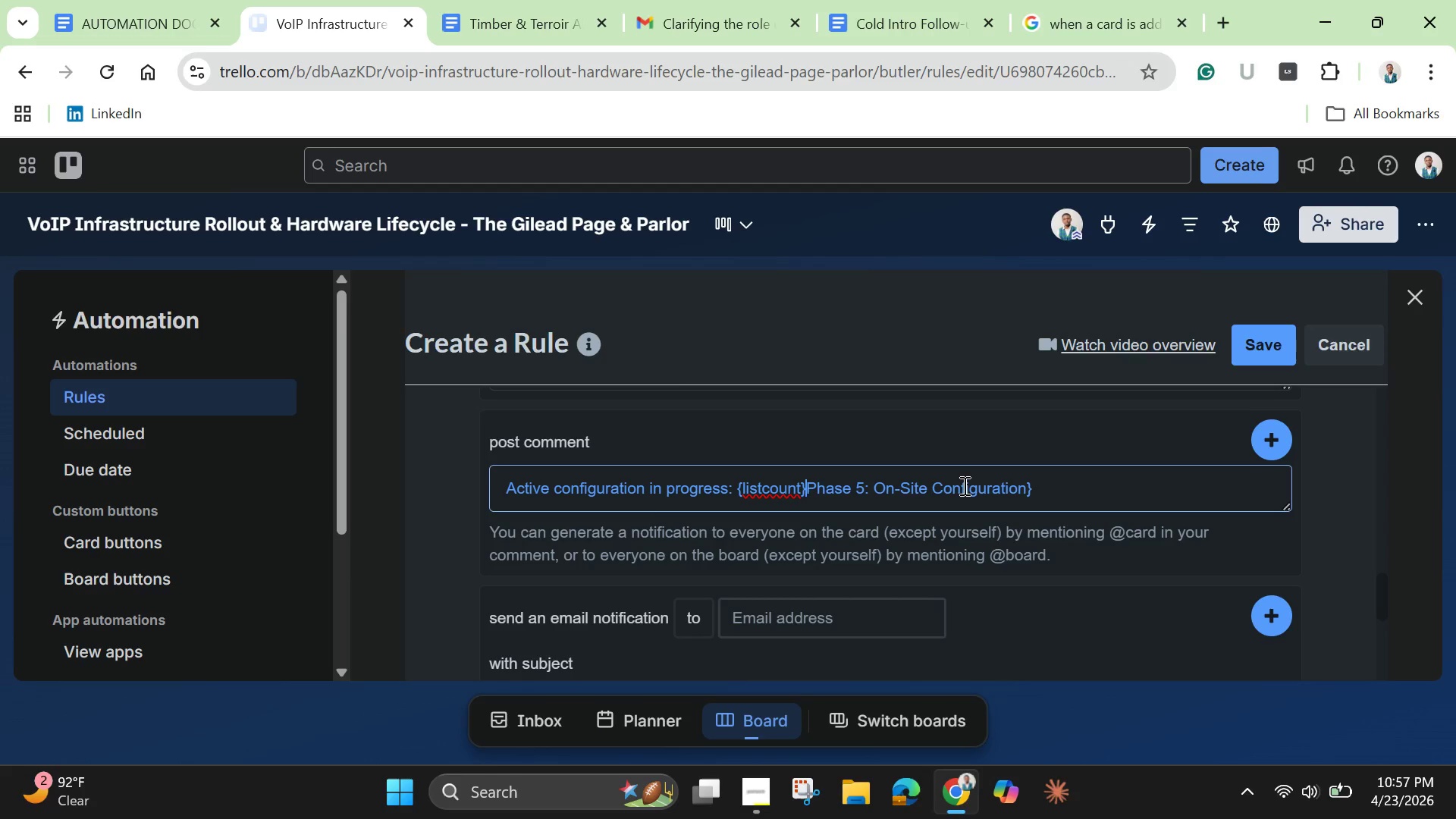 
key(Shift+Semicolon)
 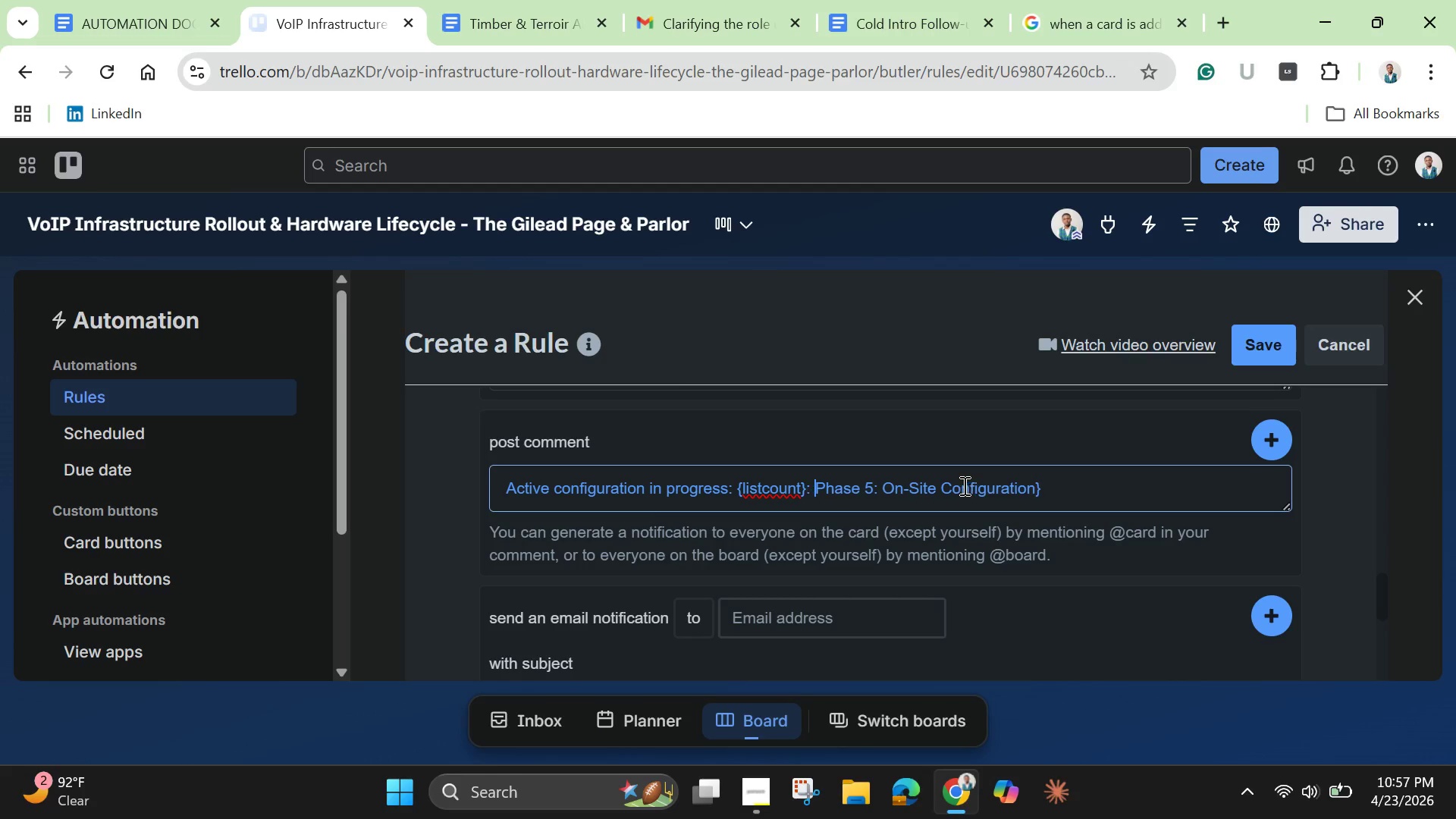 
key(Space)
 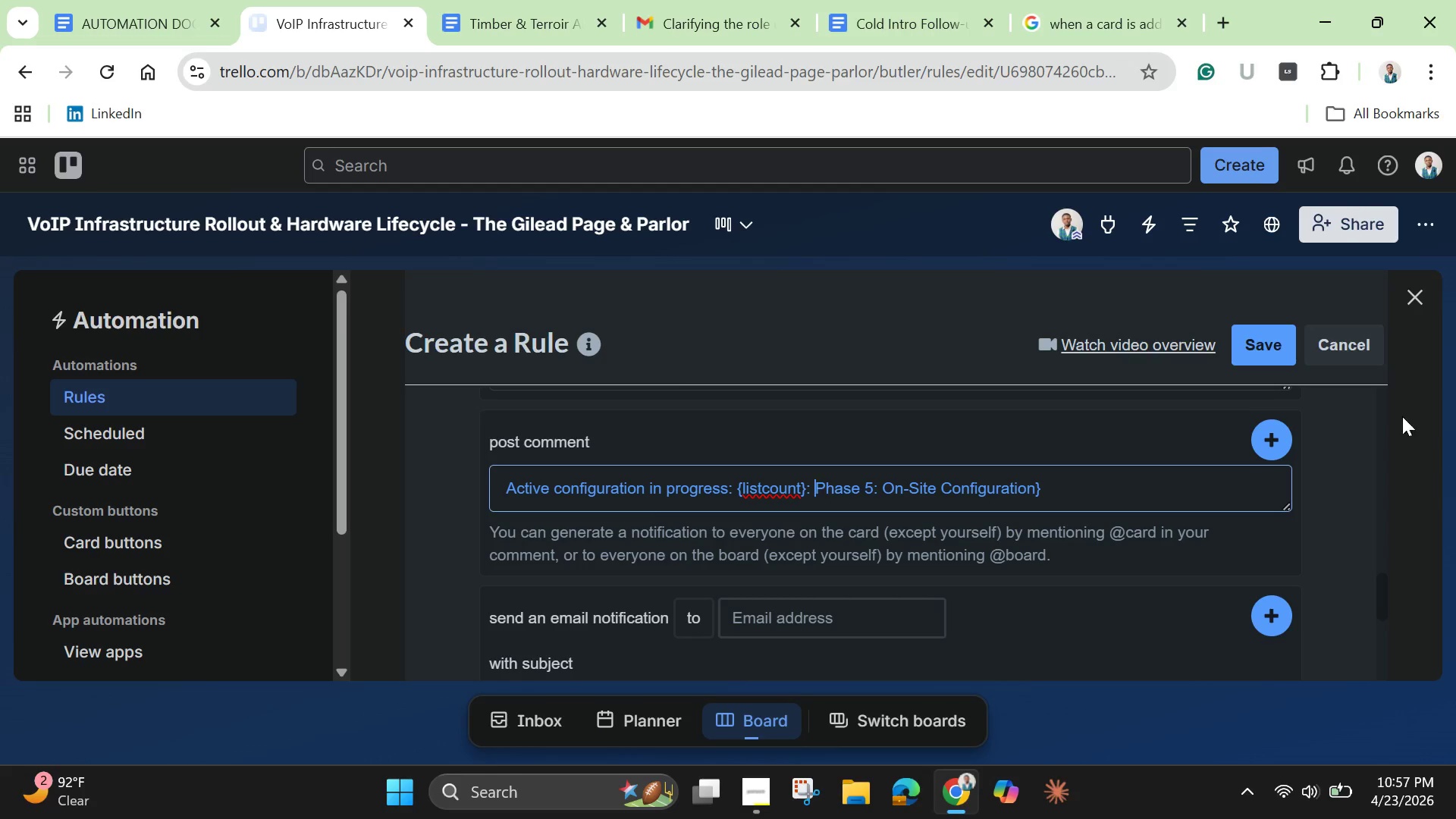 
left_click([1266, 444])
 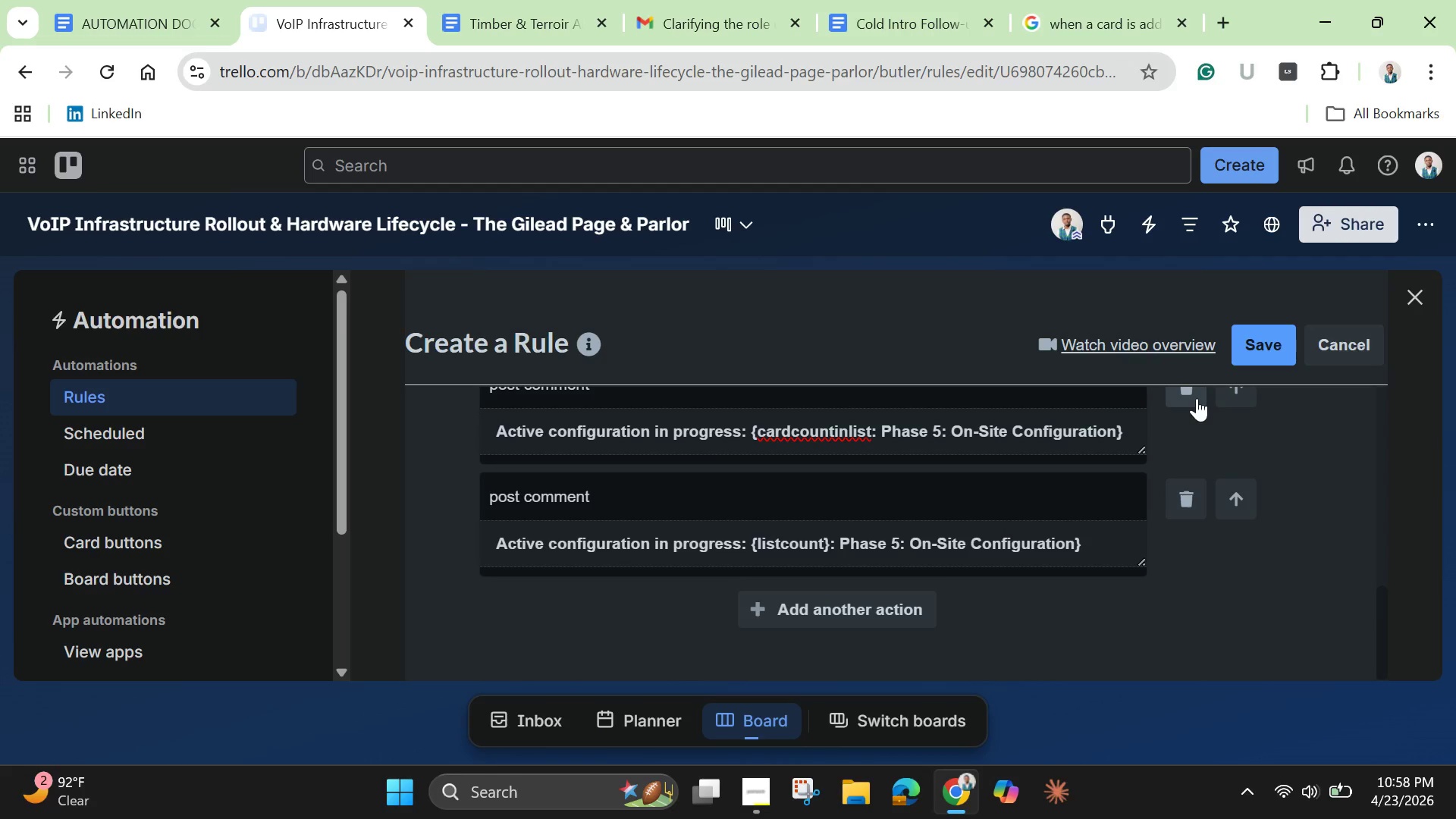 
wait(5.67)
 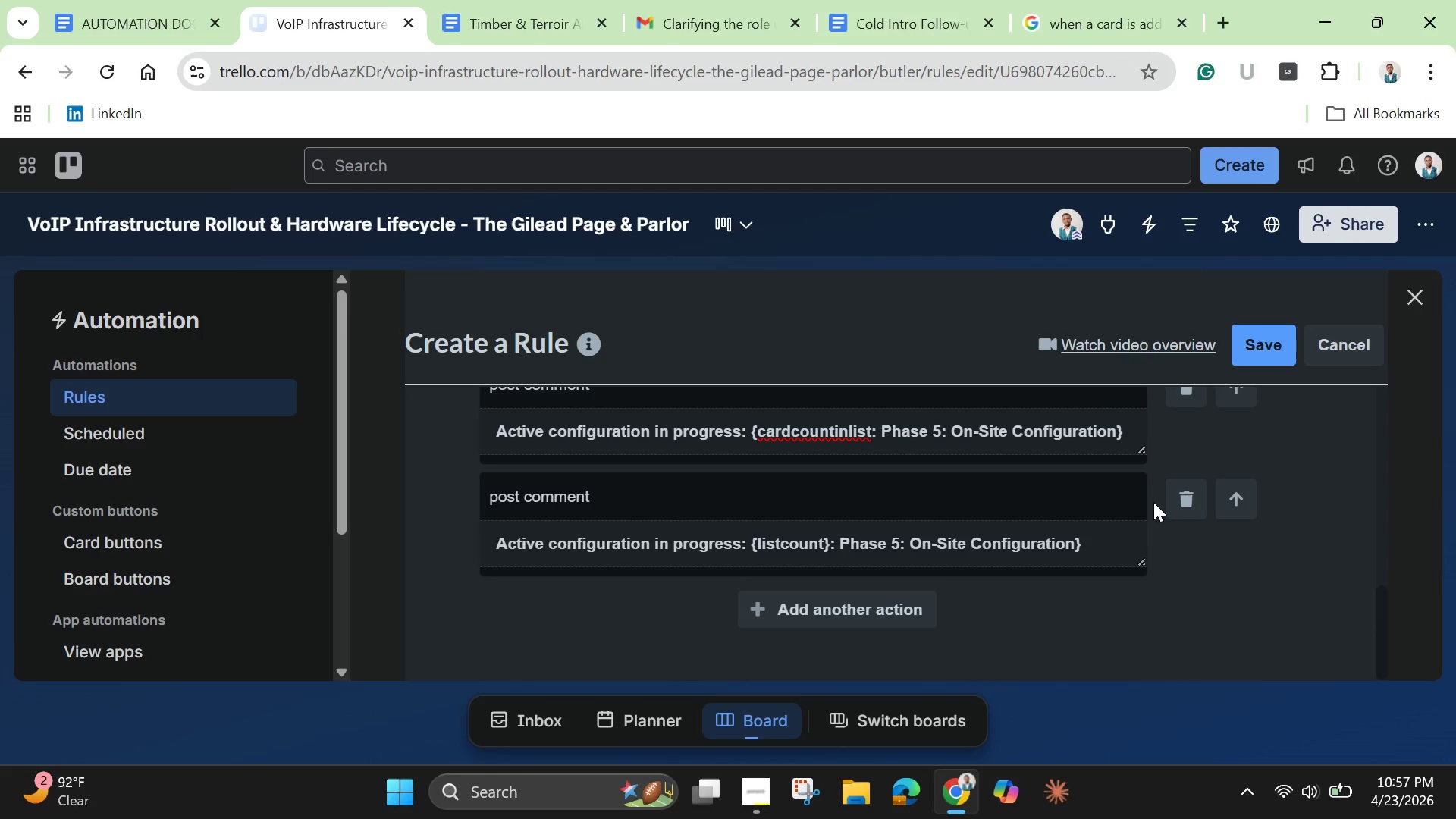 
left_click([1197, 398])
 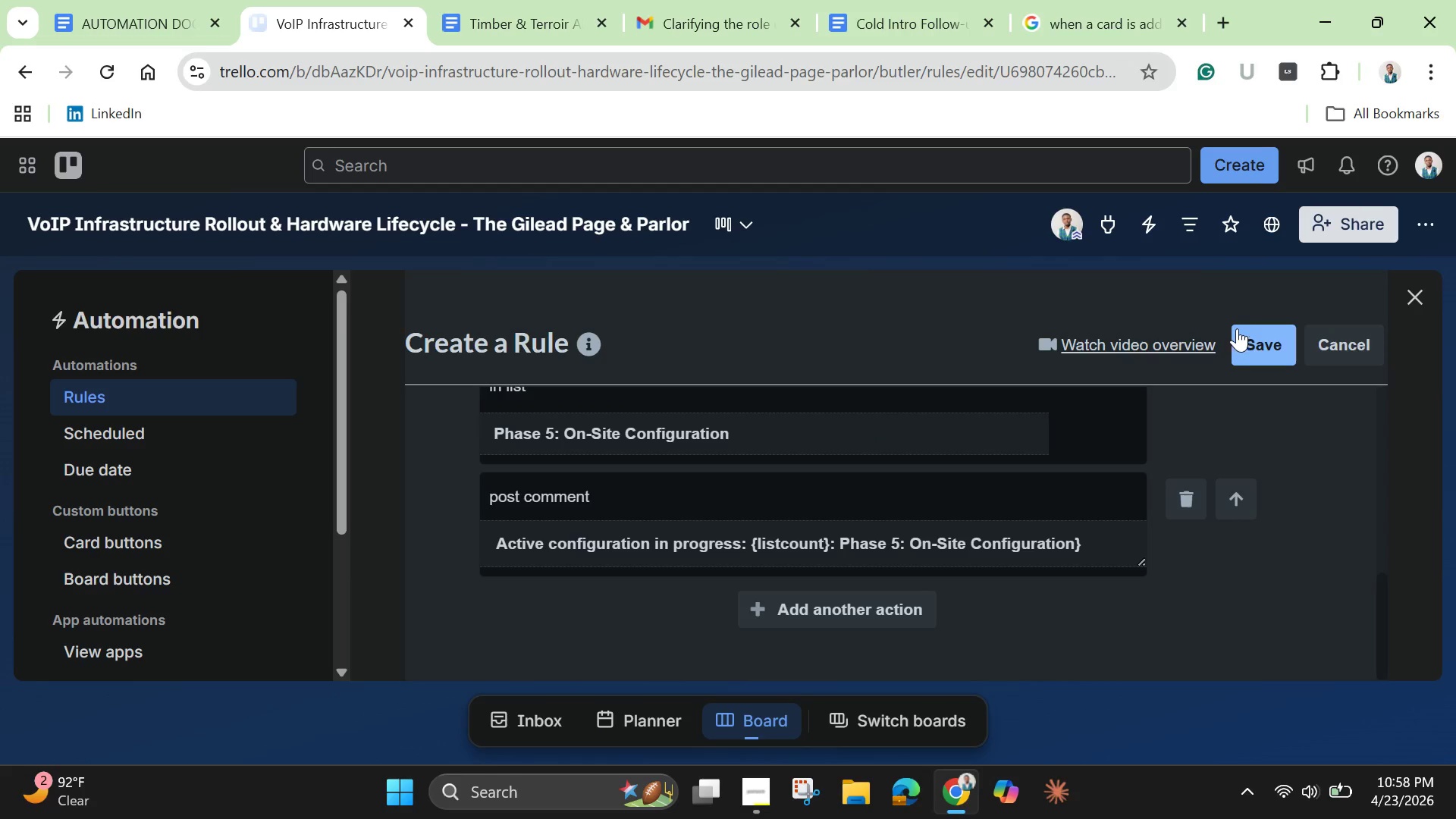 
left_click([1259, 338])
 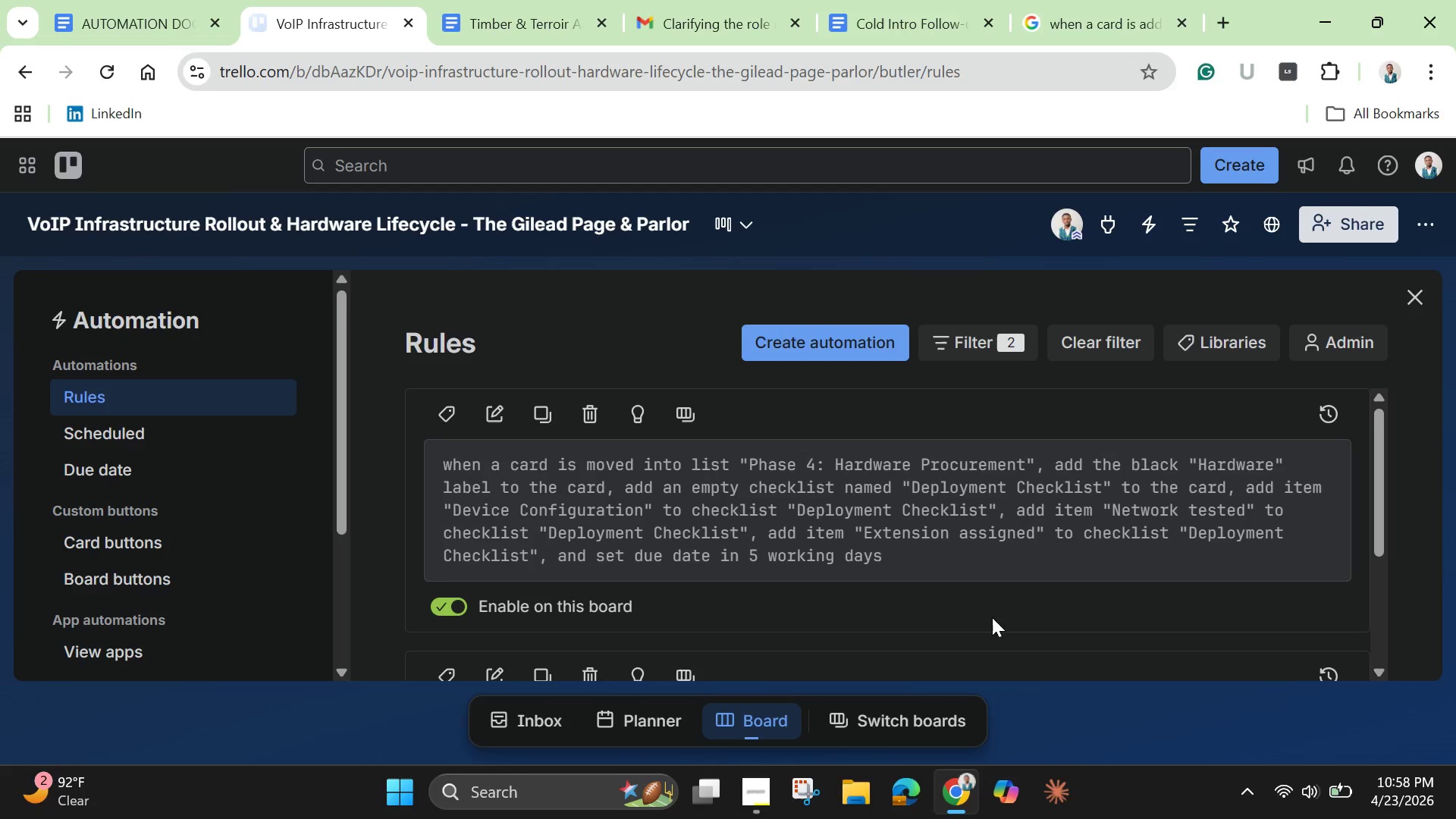 
wait(6.73)
 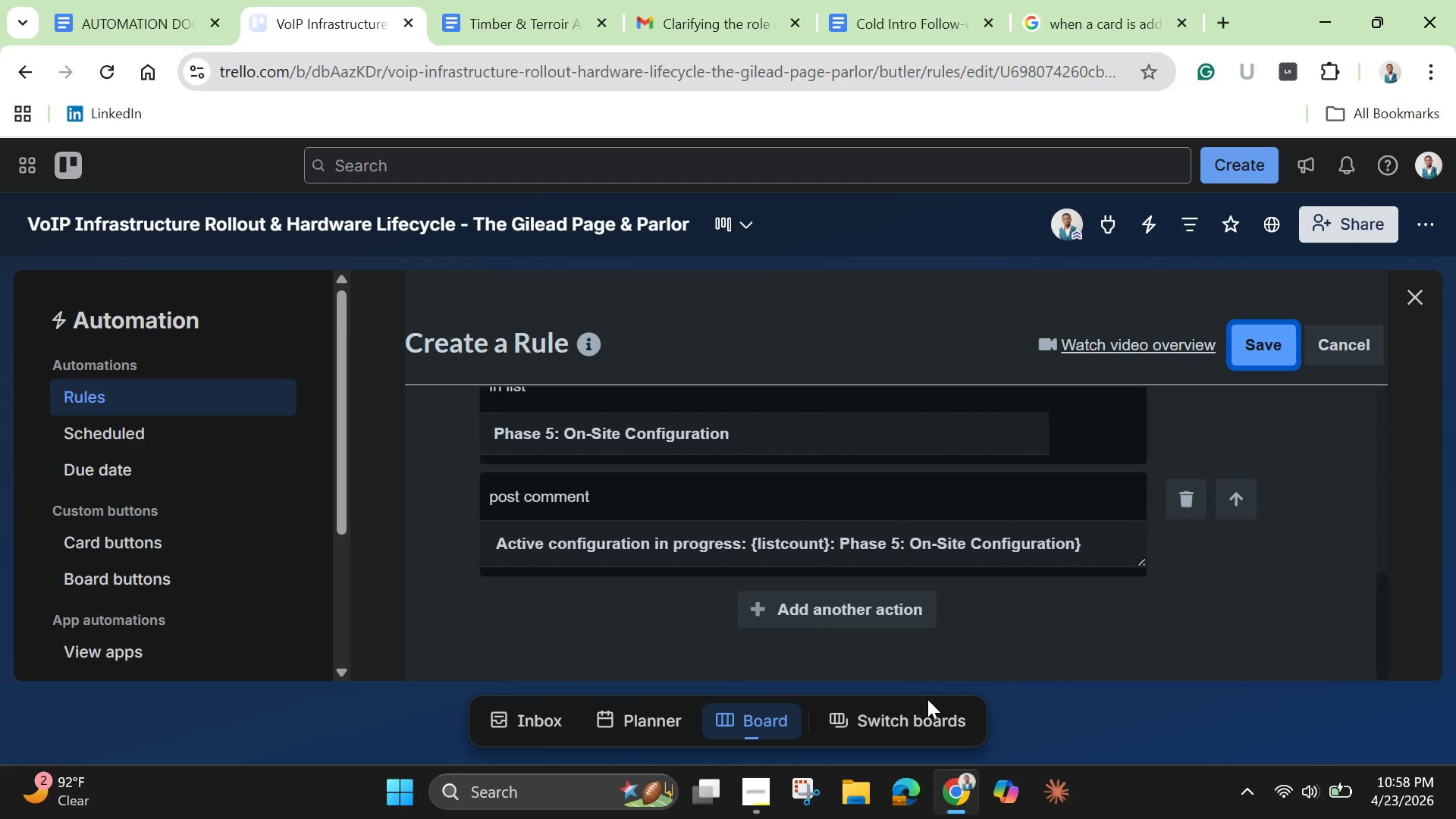 
left_click([1421, 293])
 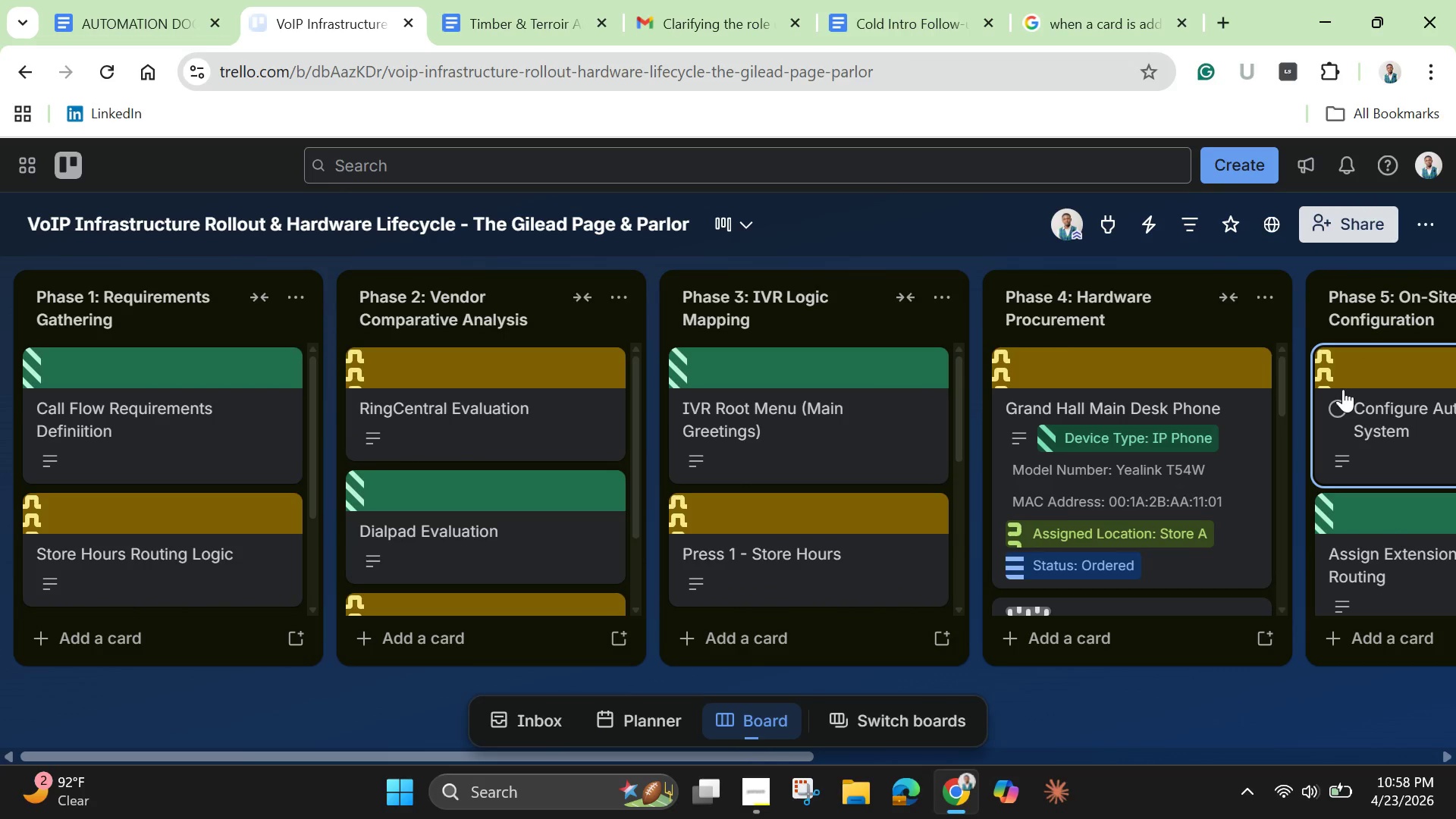 
wait(9.78)
 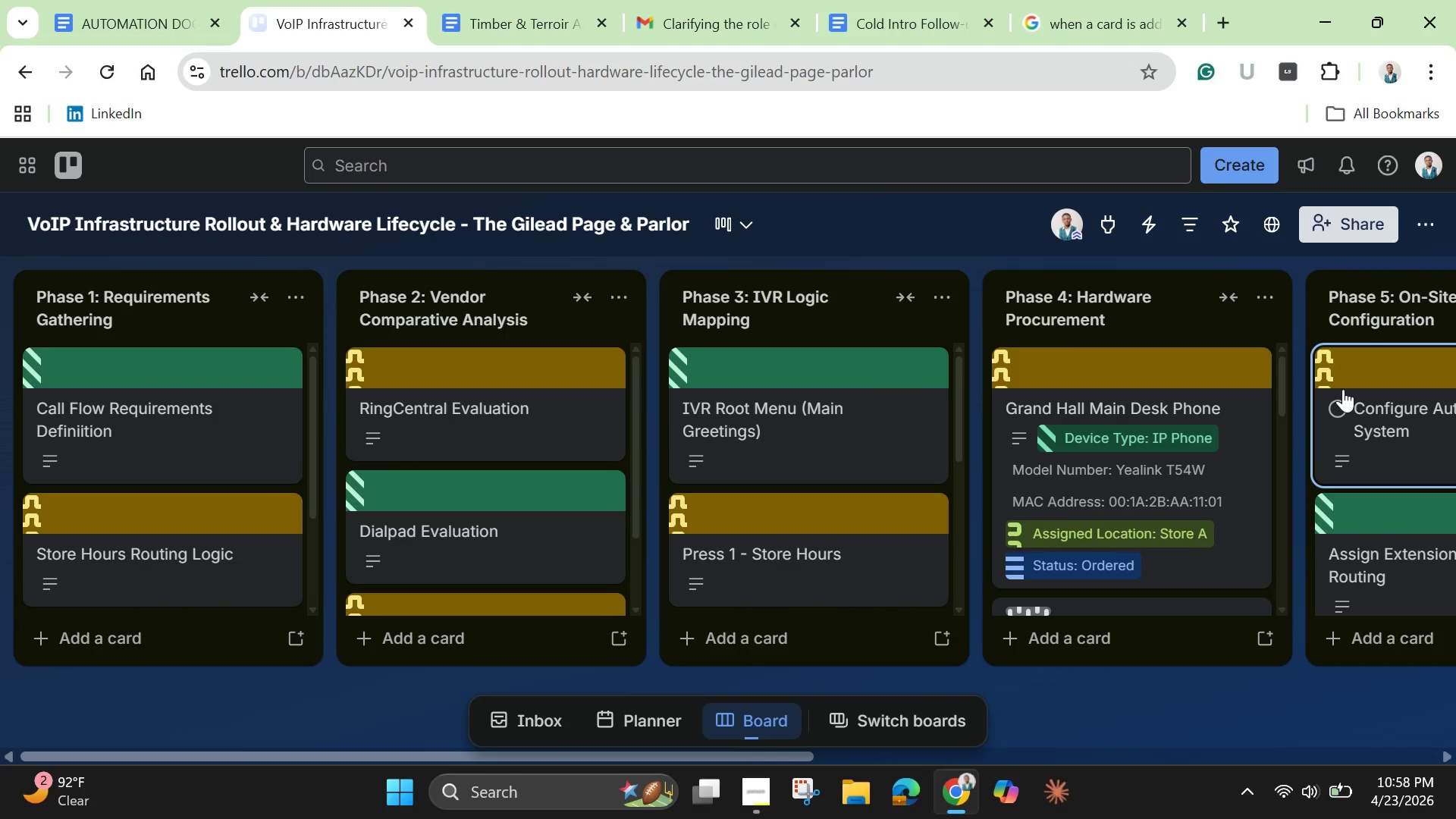 
left_click([112, 649])
 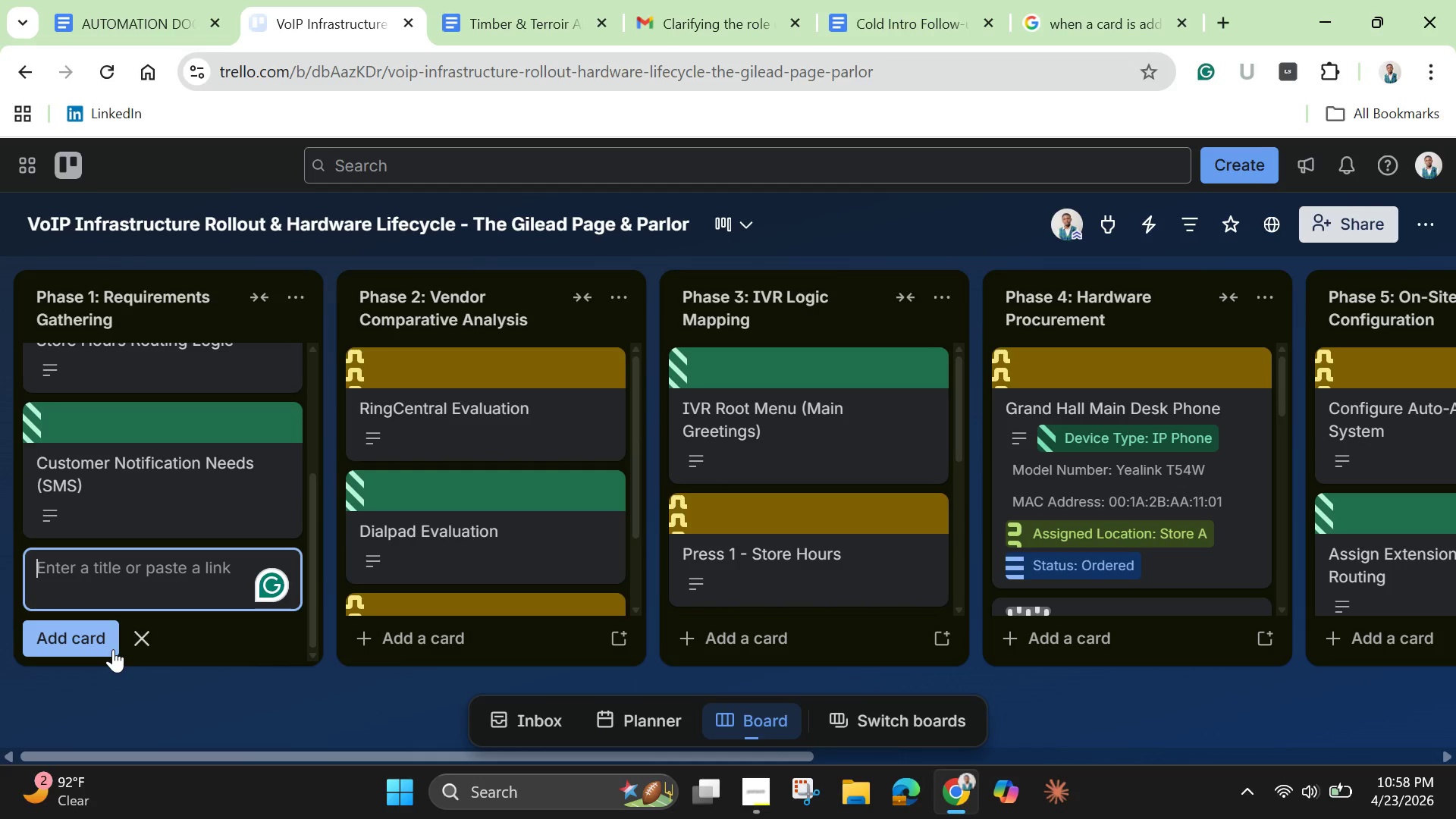 
type(testing)
 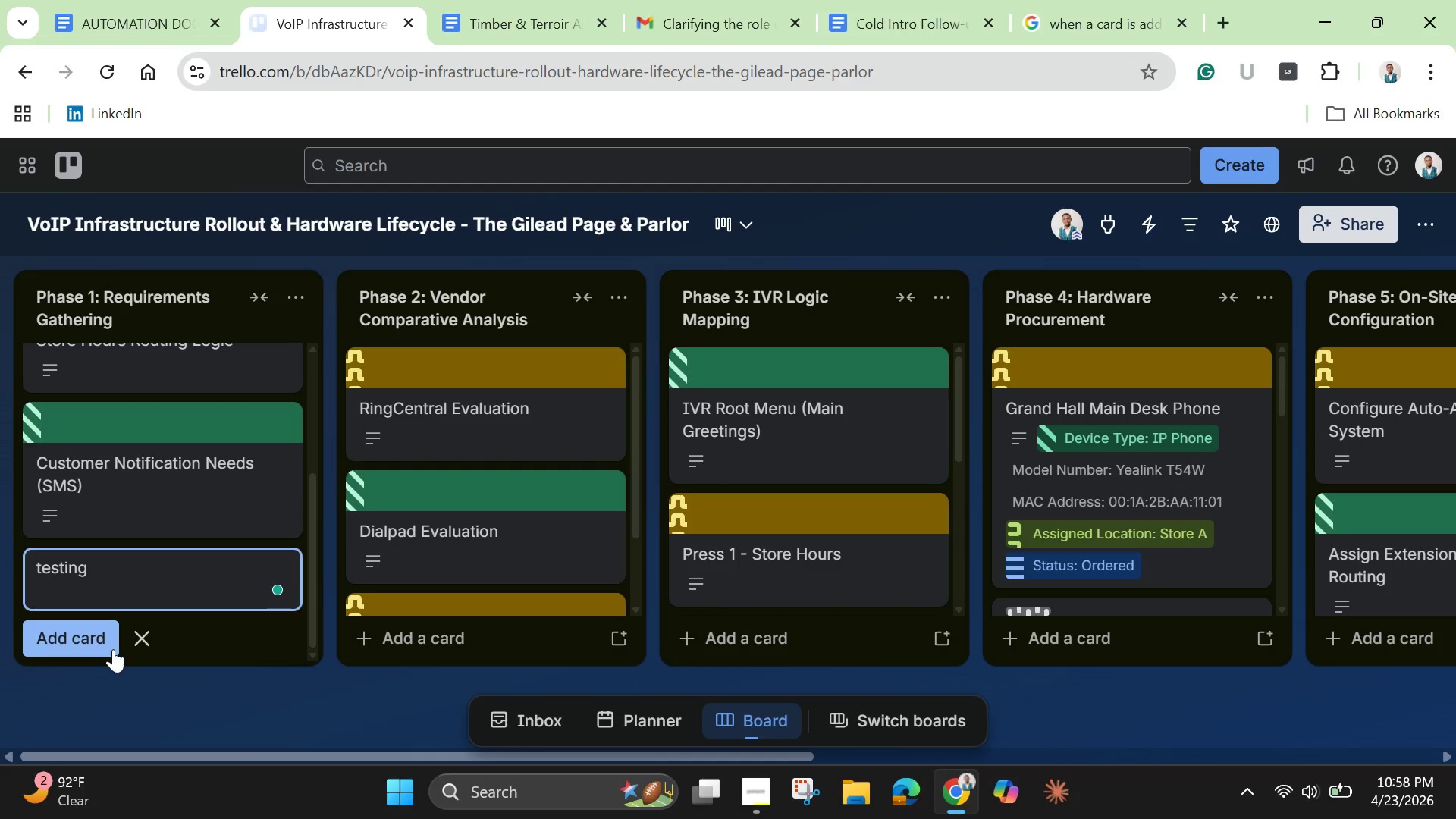 
key(Enter)
 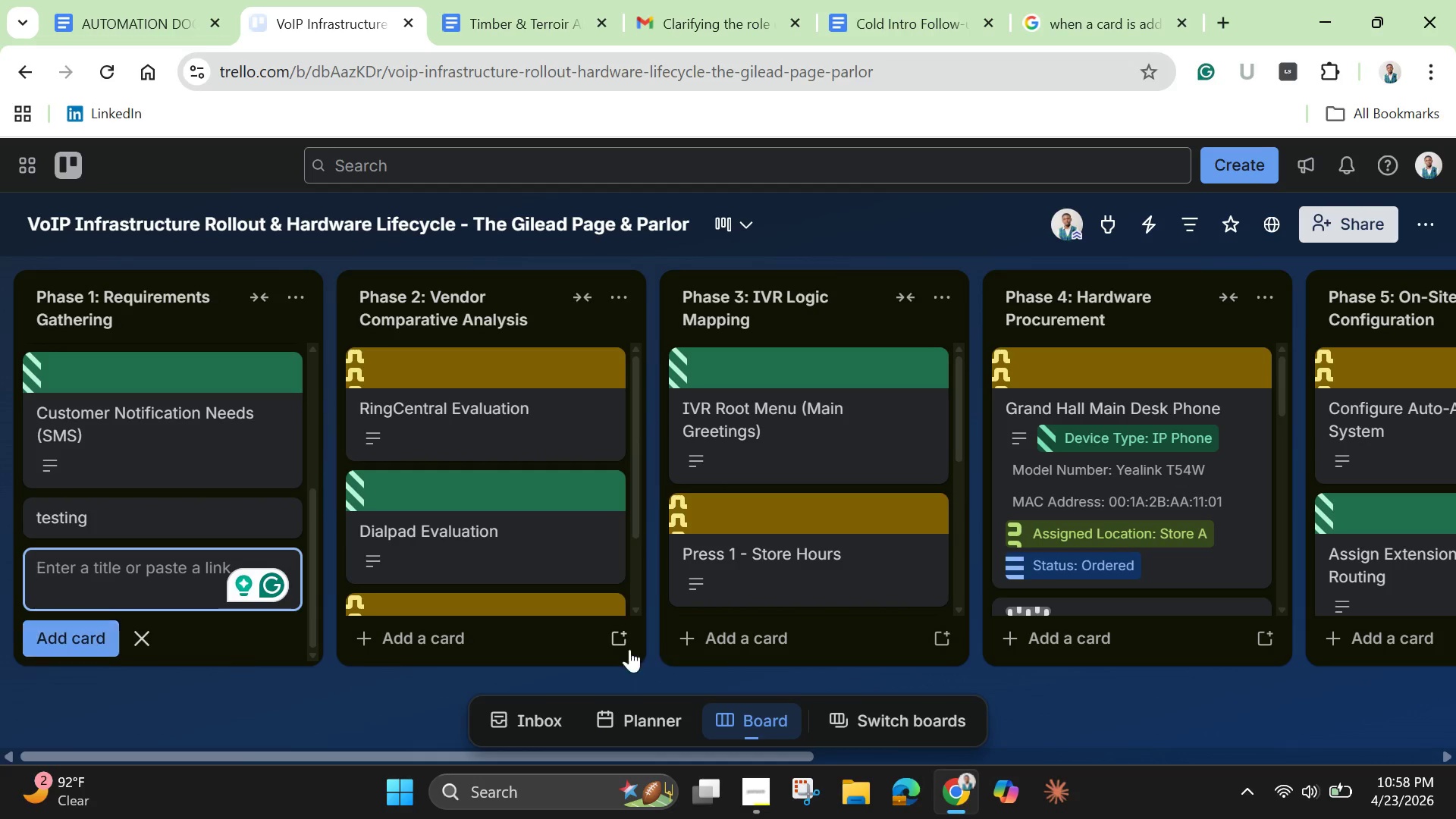 
scroll: coordinate [774, 585], scroll_direction: up, amount: 4.0
 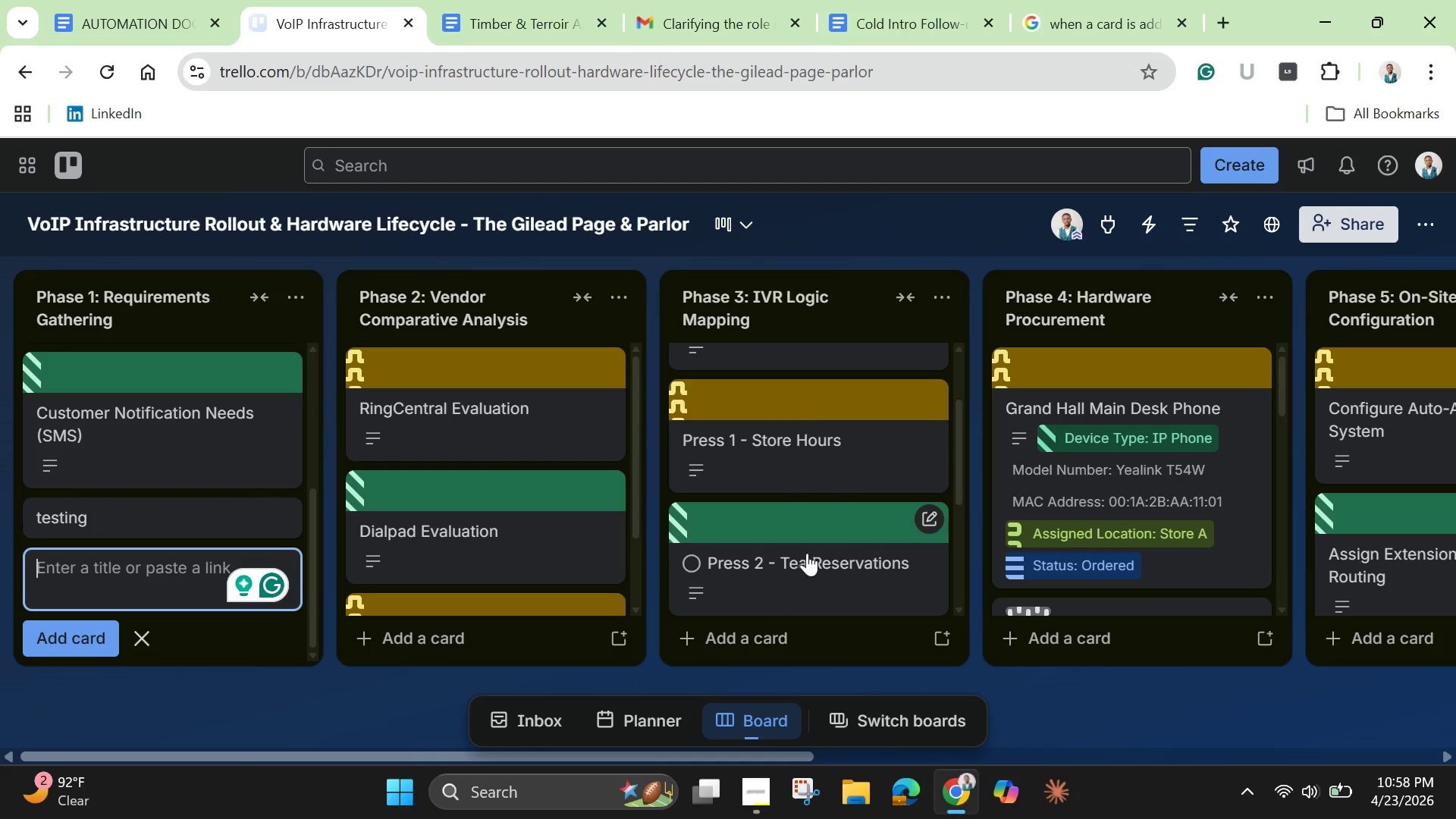 
scroll: coordinate [821, 570], scroll_direction: down, amount: 8.0
 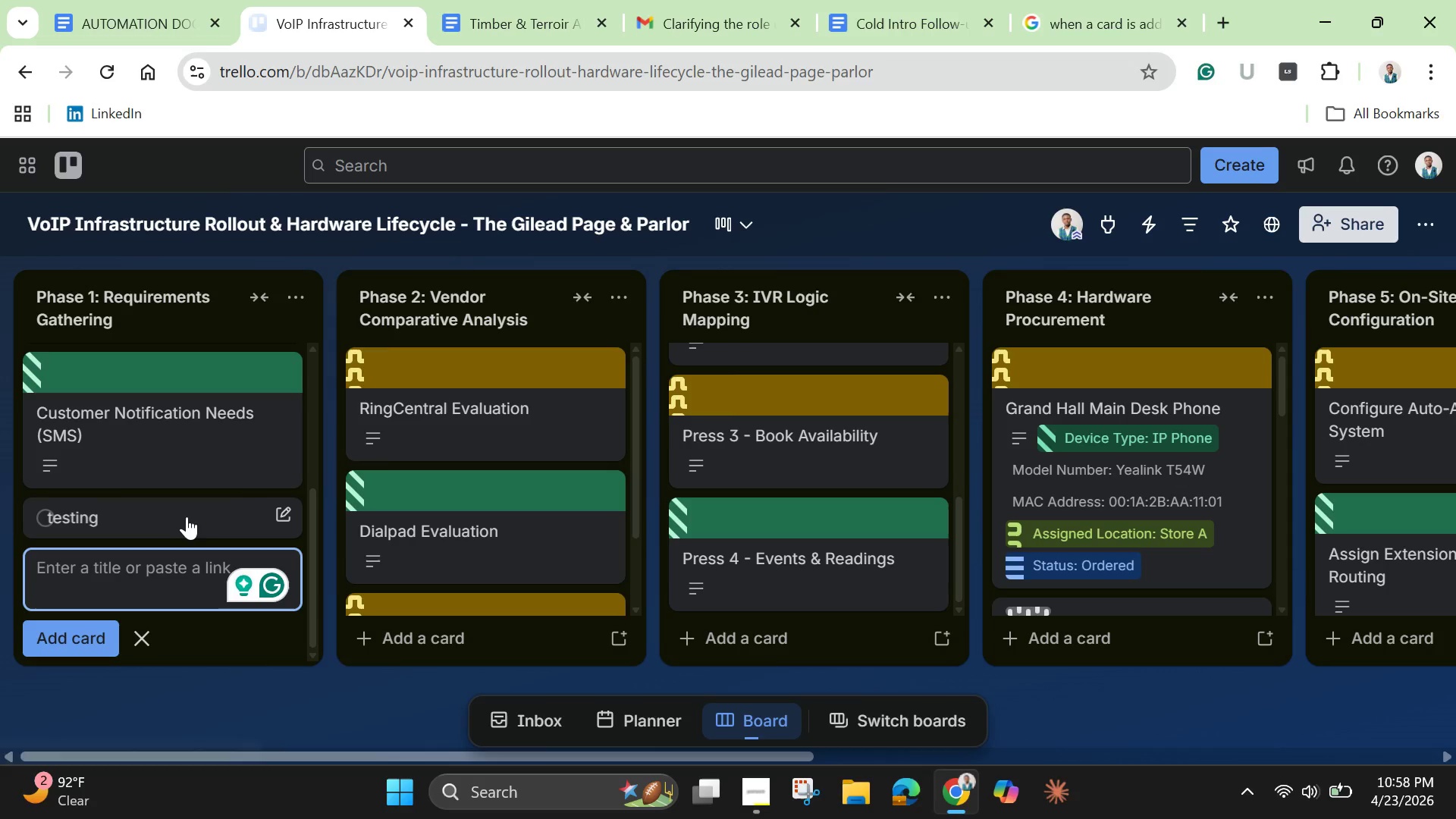 
left_click_drag(start_coordinate=[184, 516], to_coordinate=[1040, 557])
 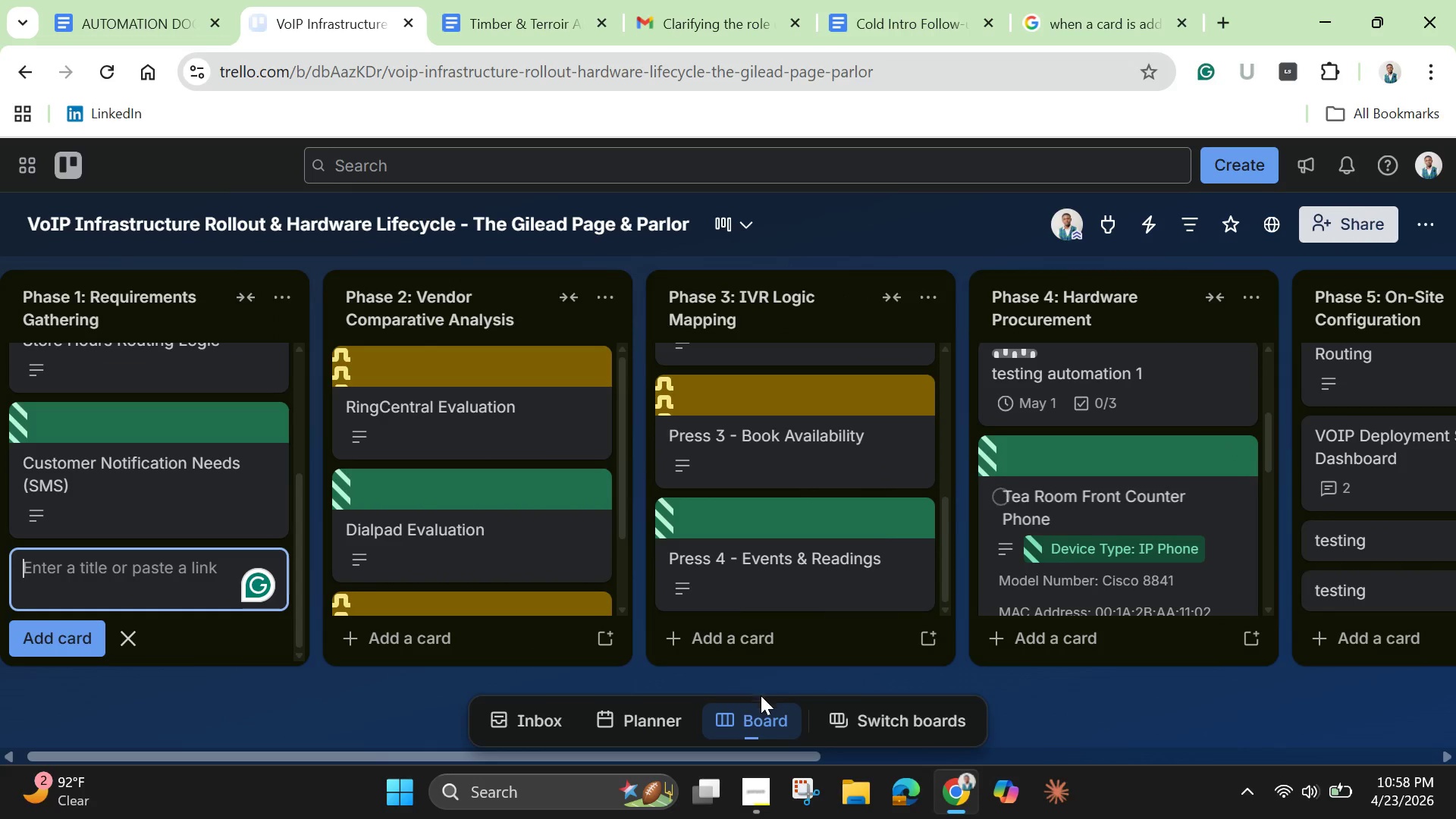 
left_click_drag(start_coordinate=[755, 759], to_coordinate=[1199, 764])
 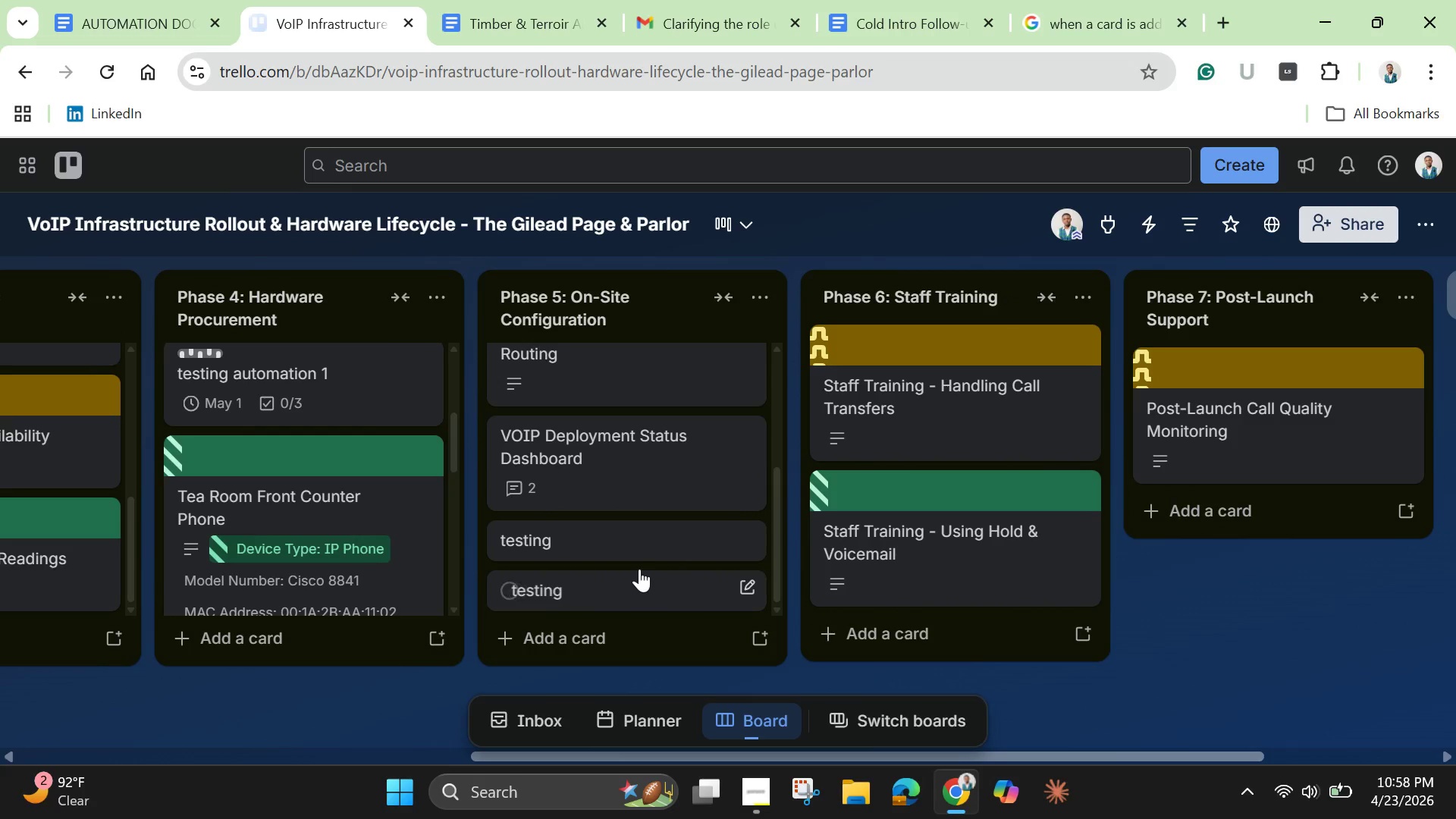 
mouse_move([632, 543])
 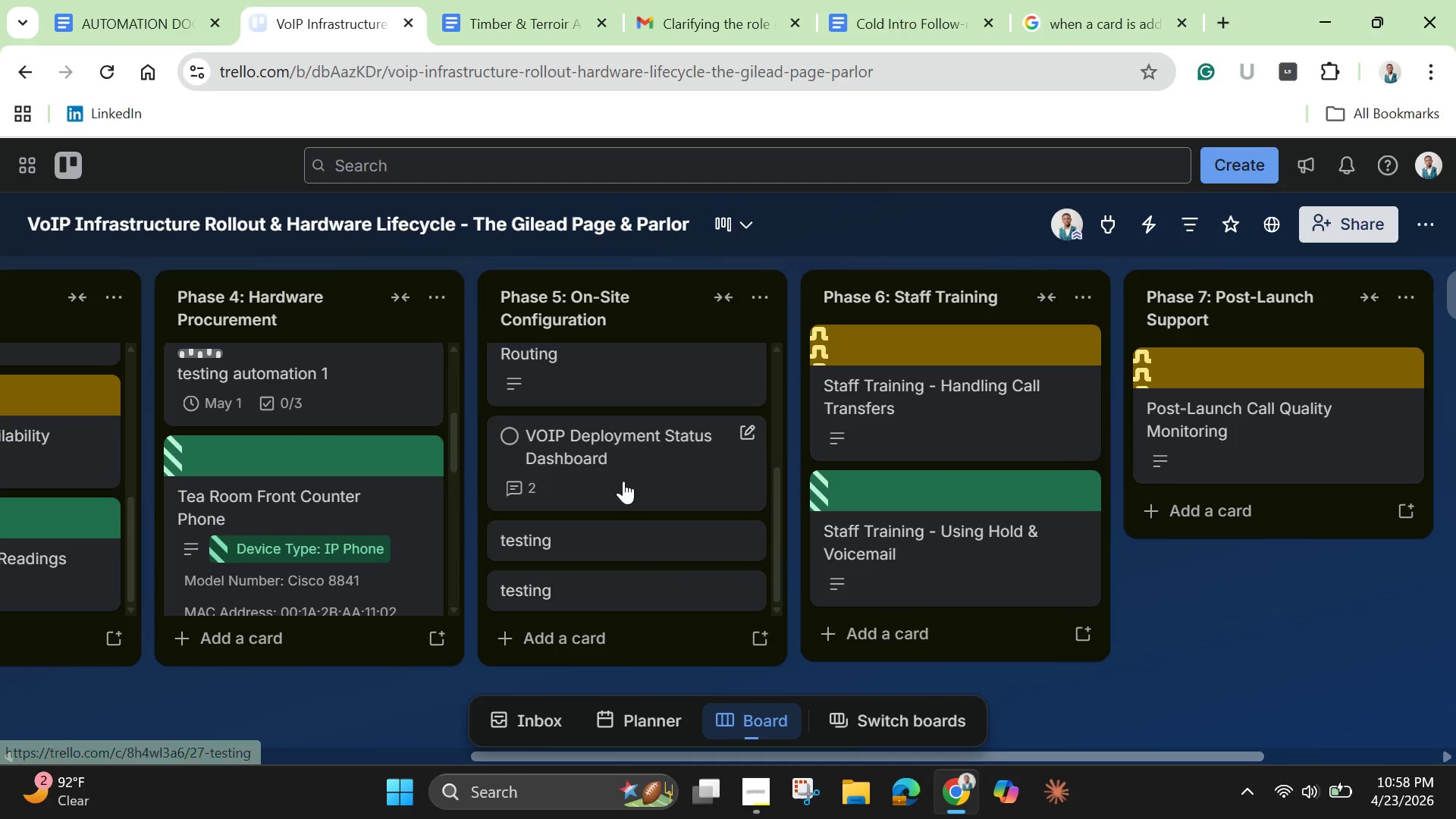 
left_click([623, 481])
 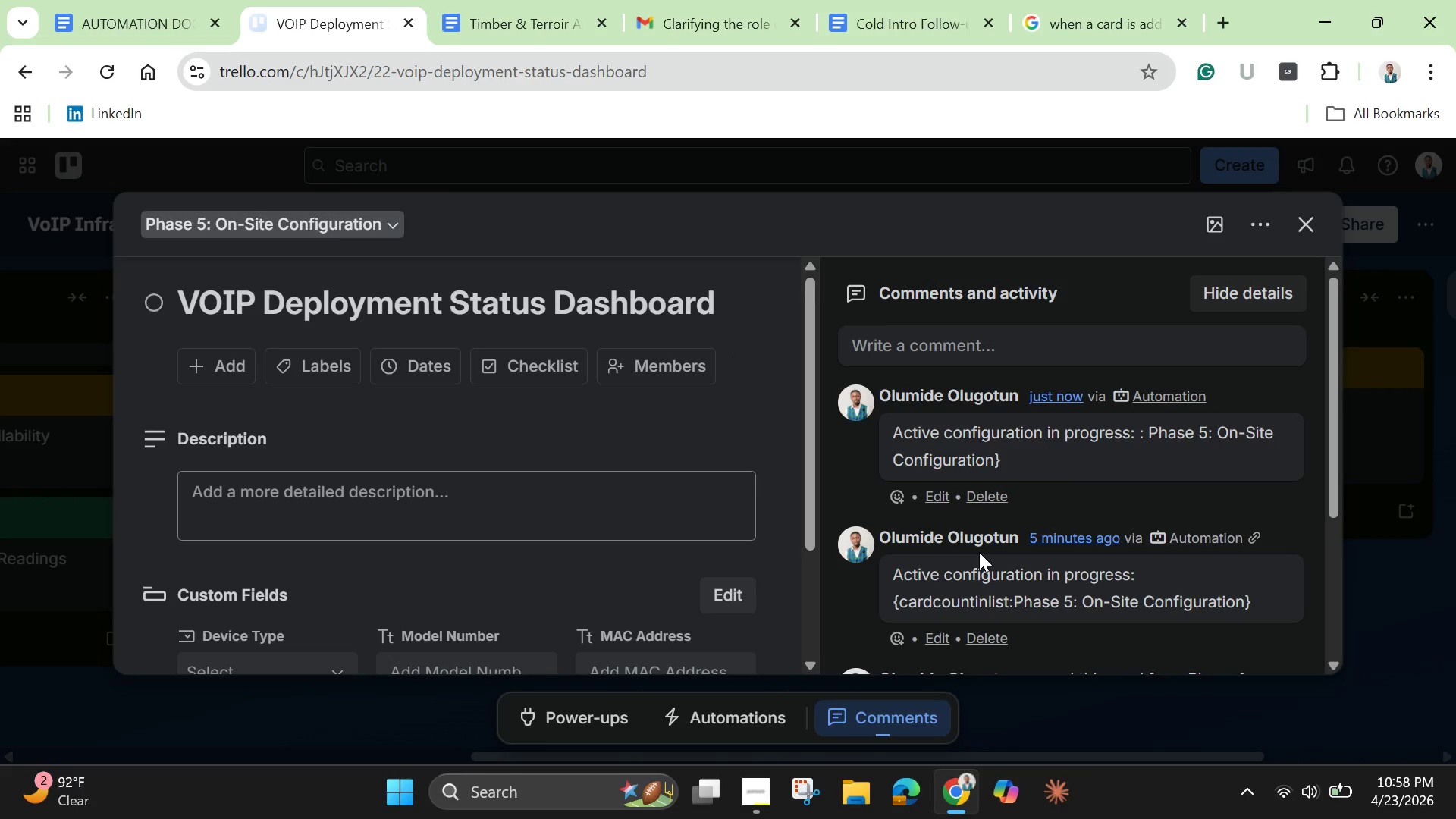 
wait(11.91)
 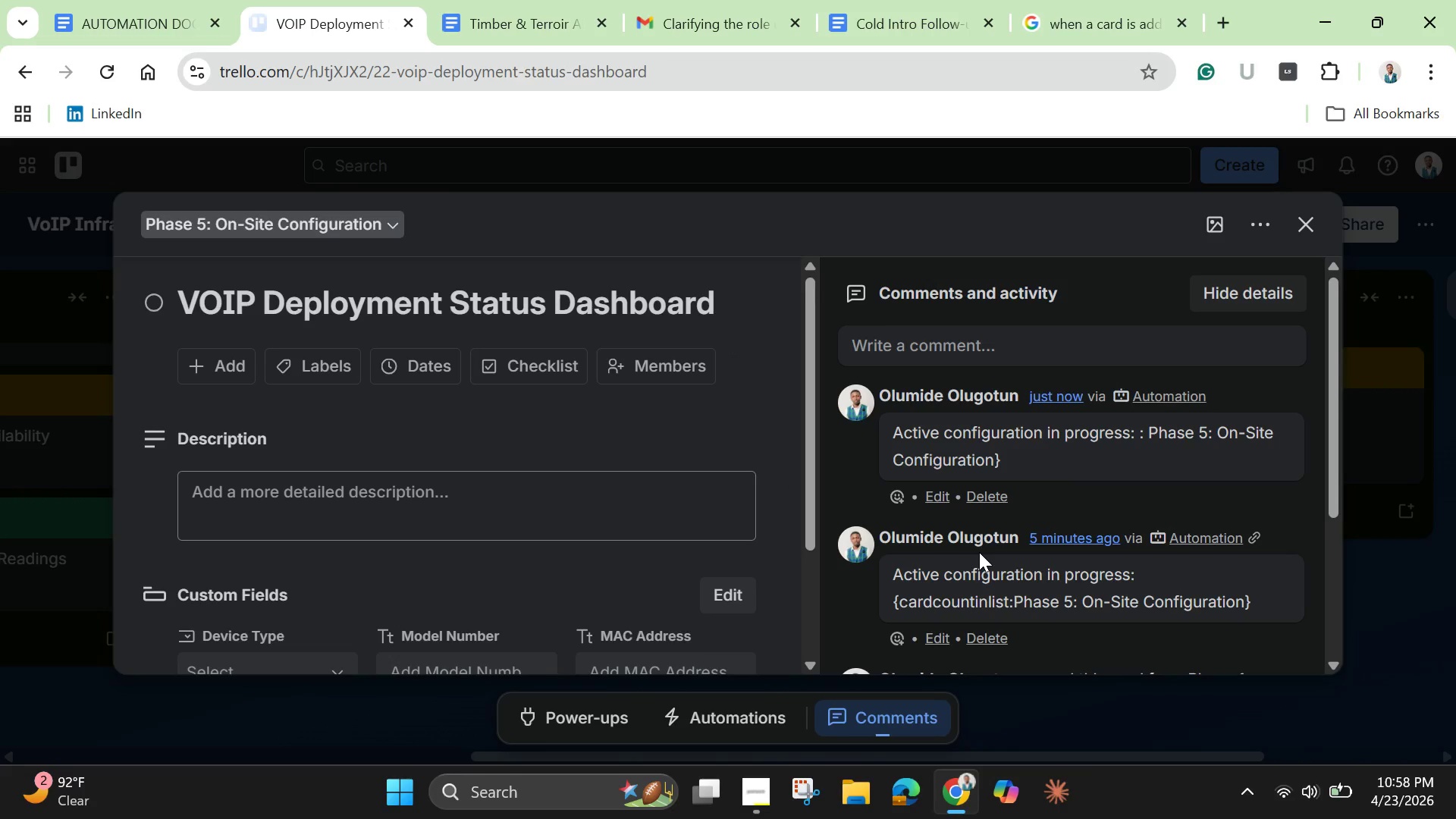 
scroll: coordinate [979, 557], scroll_direction: up, amount: 1.0
 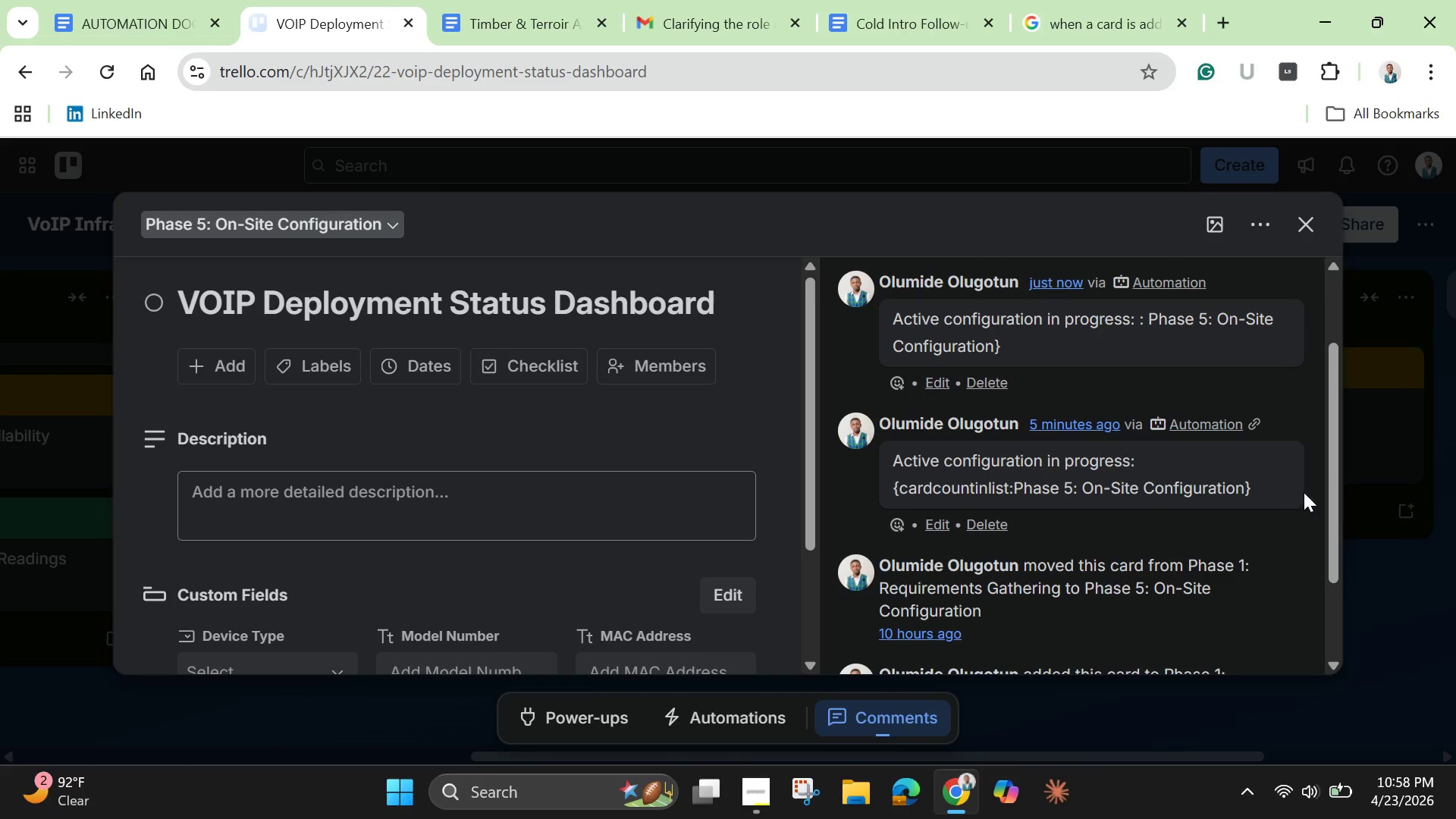 
left_click_drag(start_coordinate=[1324, 509], to_coordinate=[1319, 486])
 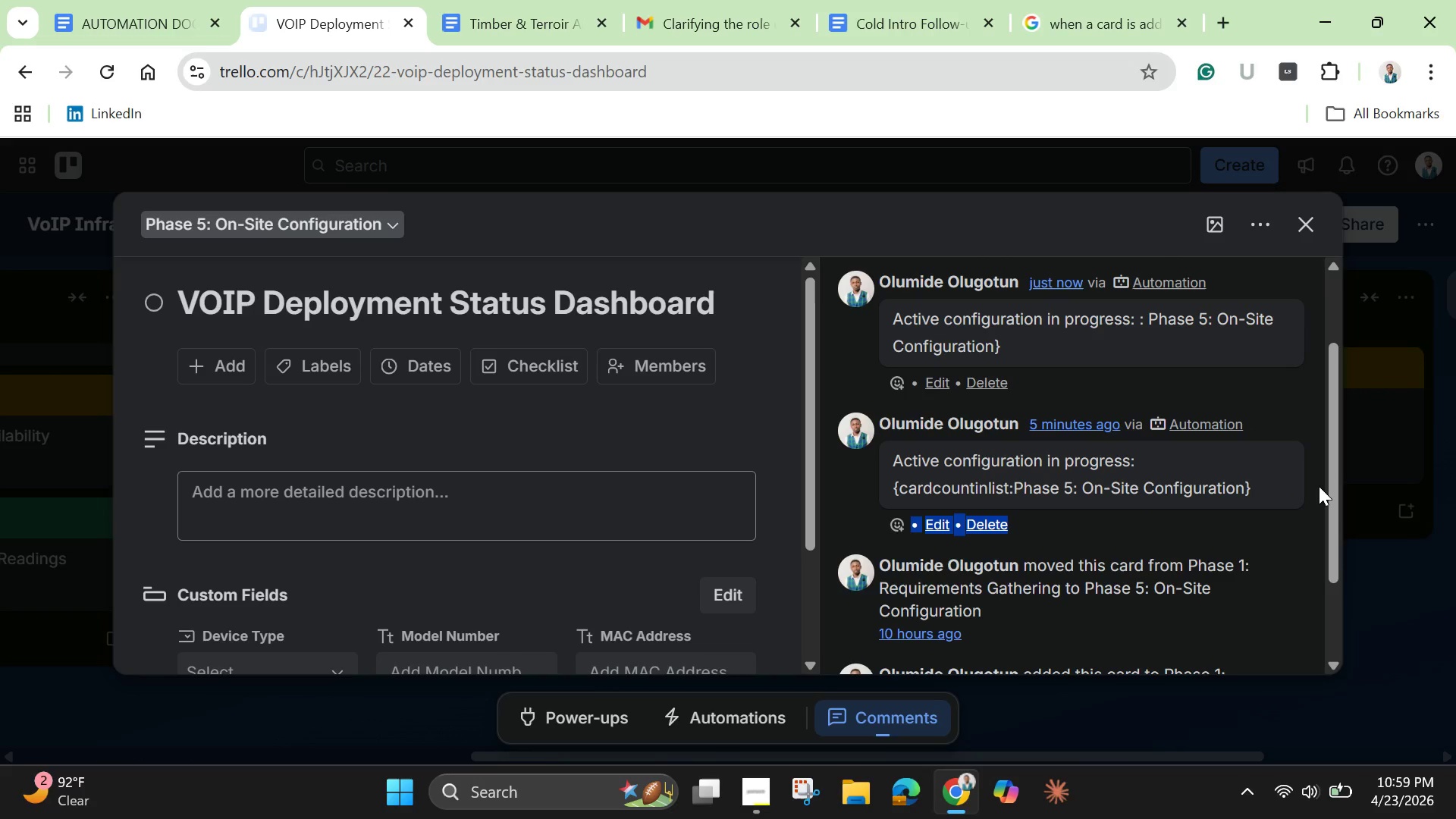 
wait(6.5)
 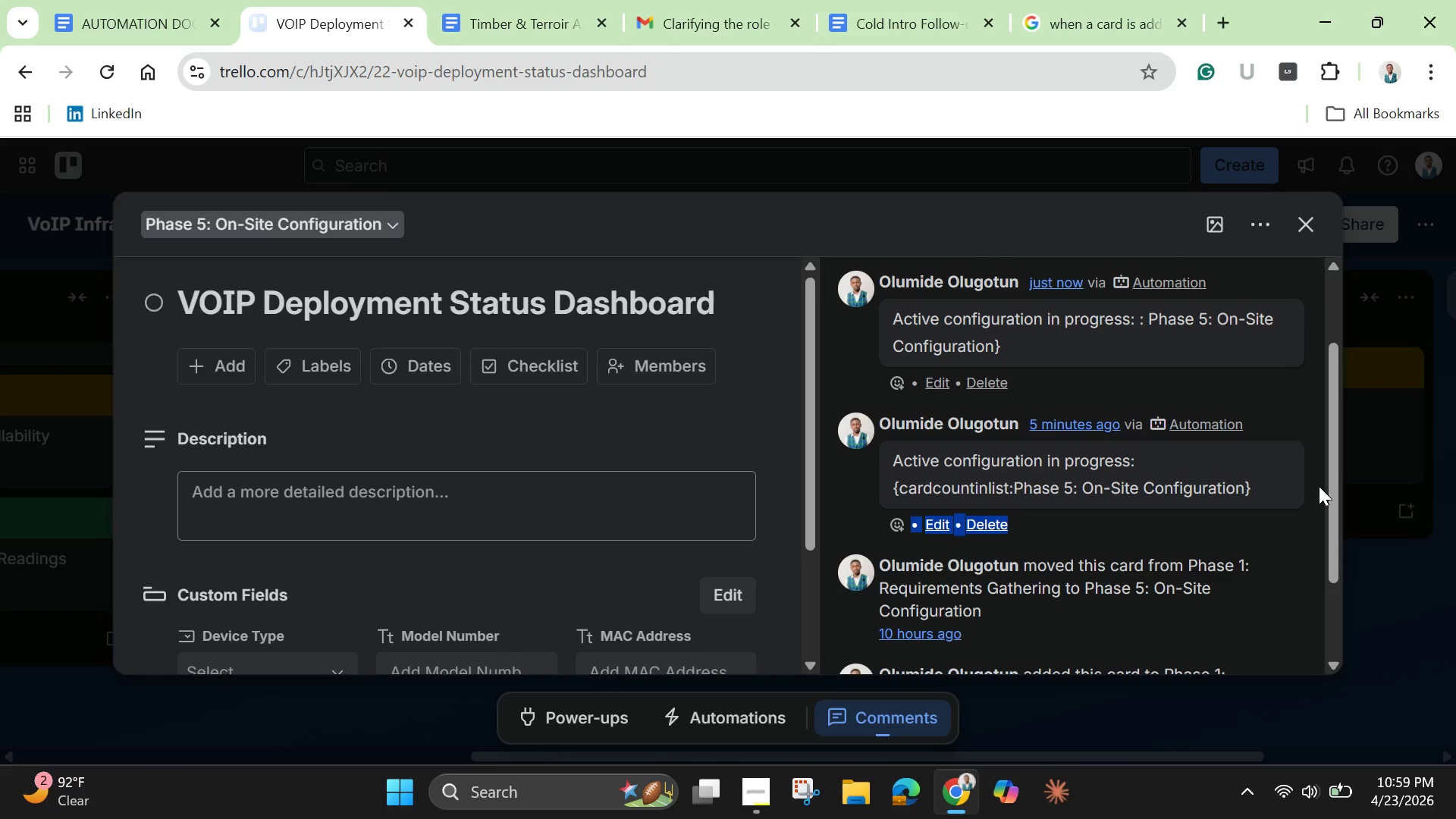 
left_click_drag(start_coordinate=[1332, 507], to_coordinate=[1327, 475])
 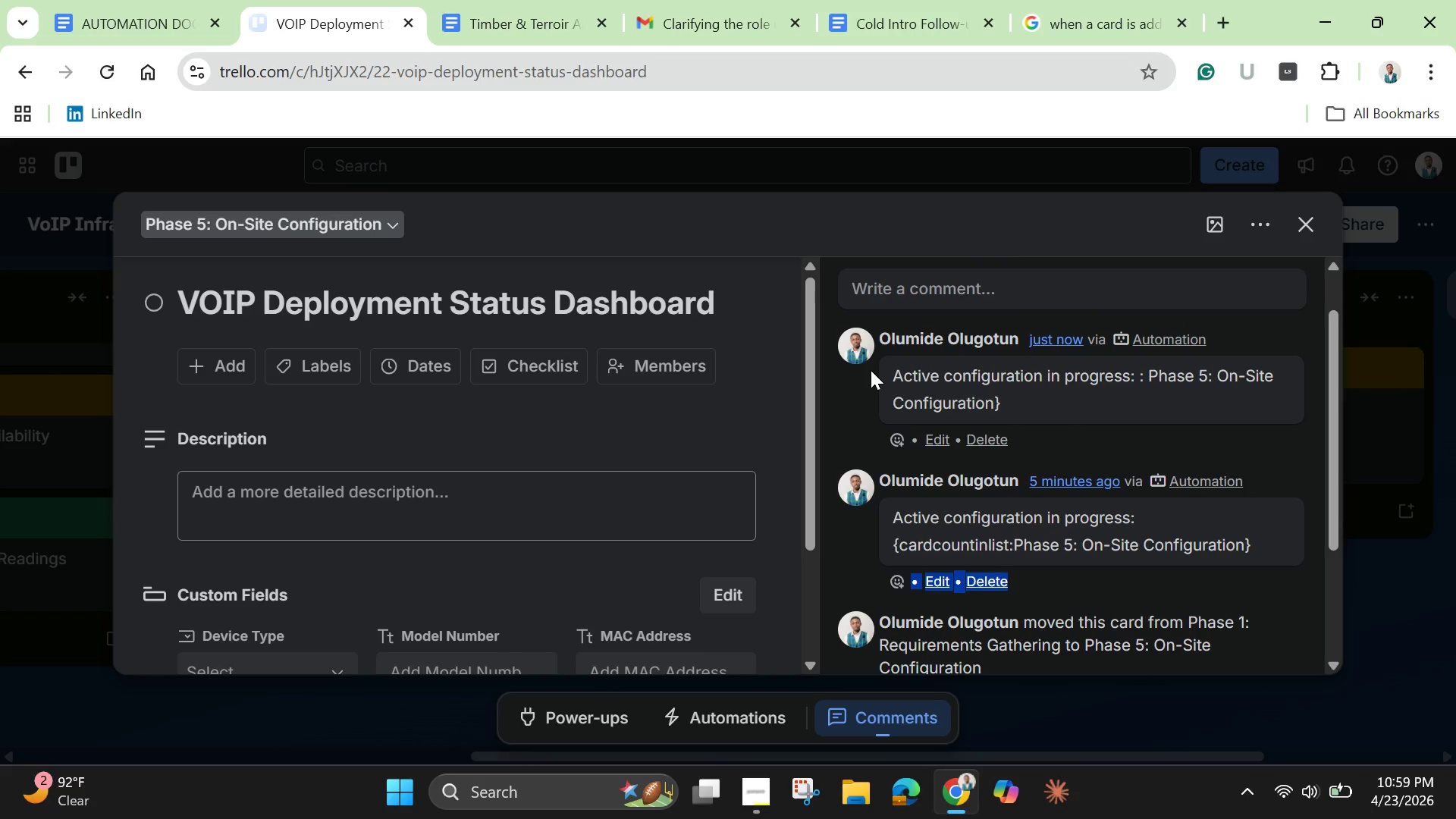 
left_click_drag(start_coordinate=[871, 368], to_coordinate=[1045, 402])
 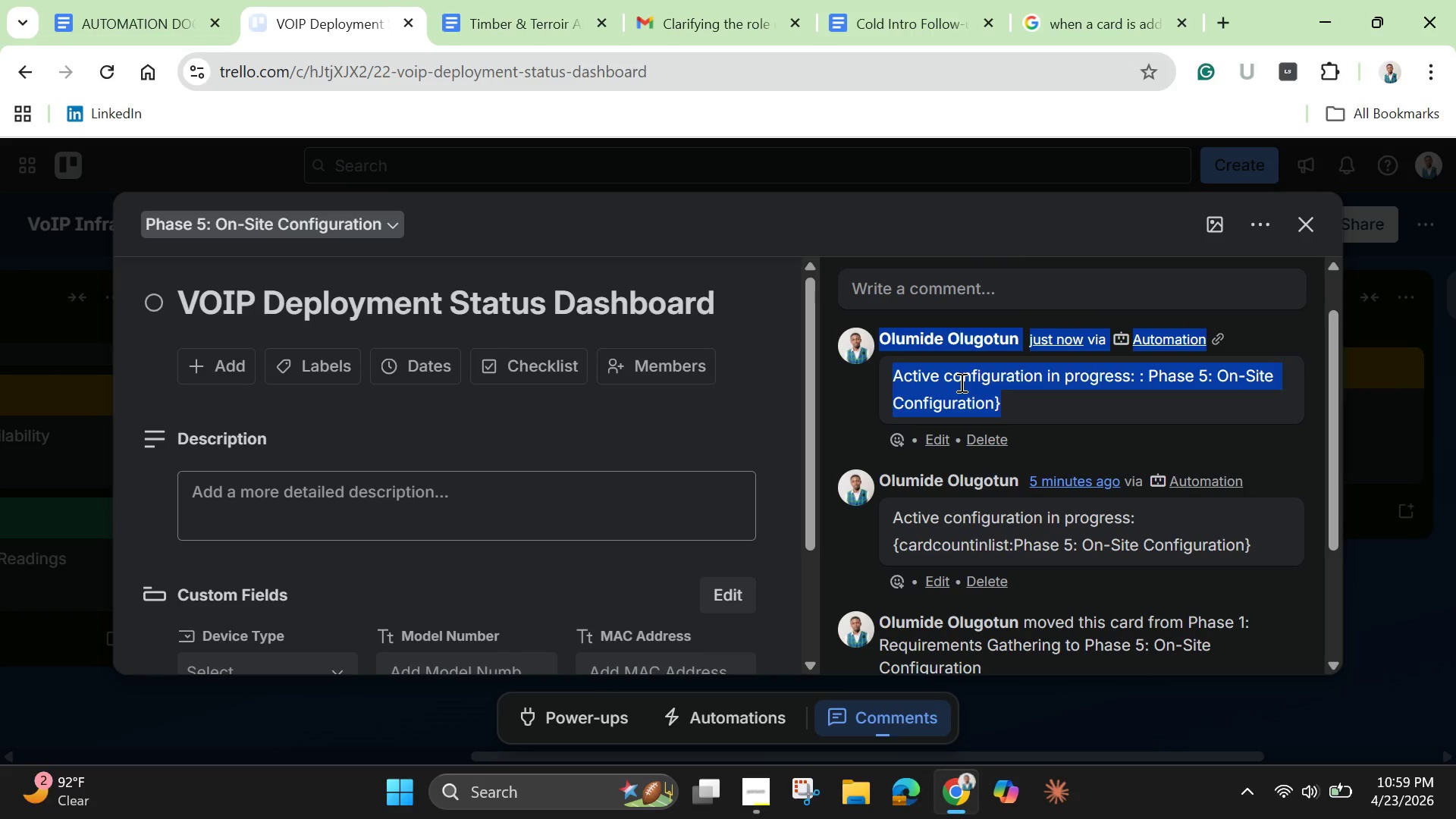 
right_click([960, 382])
 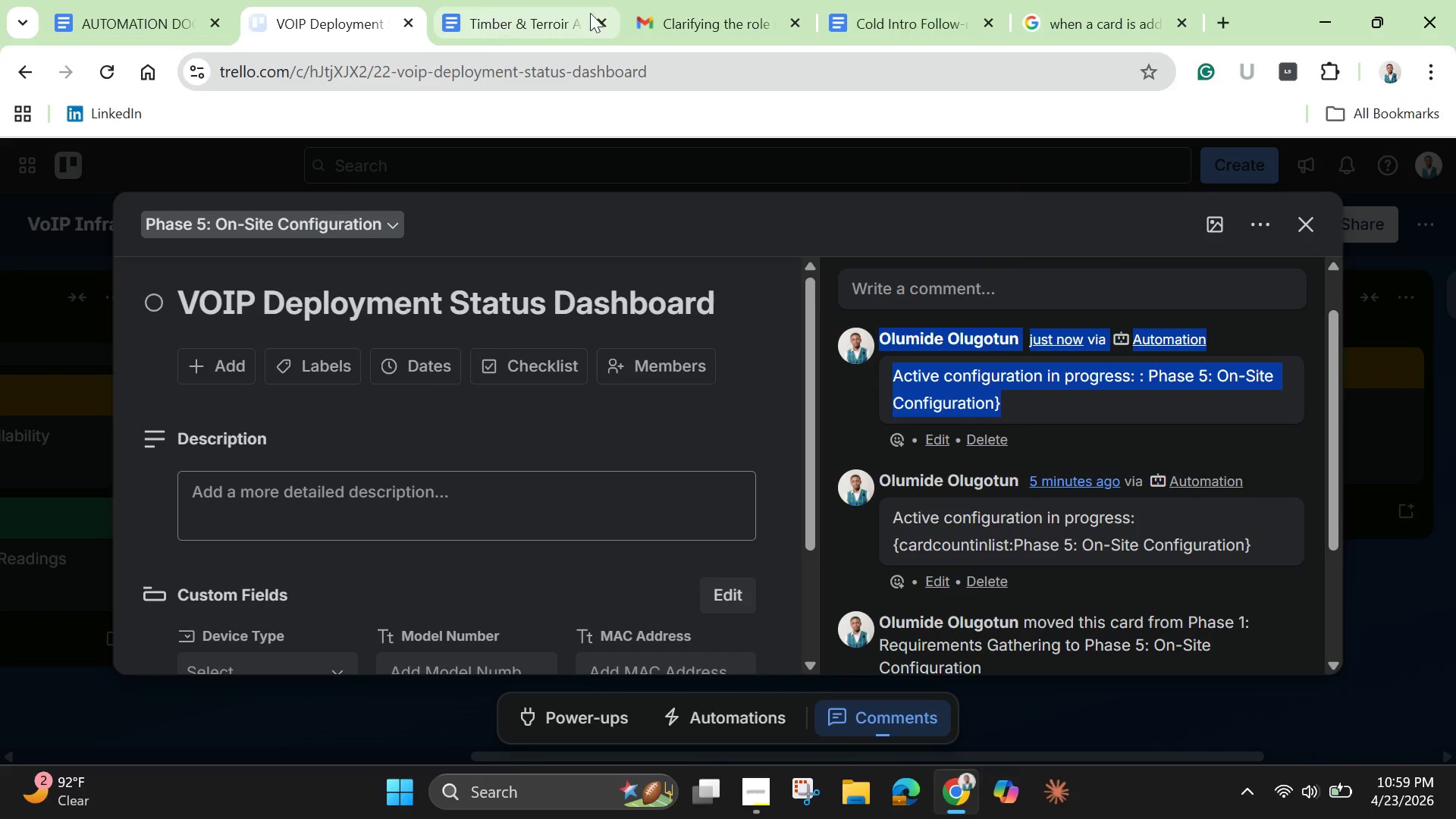 
left_click([1071, 24])
 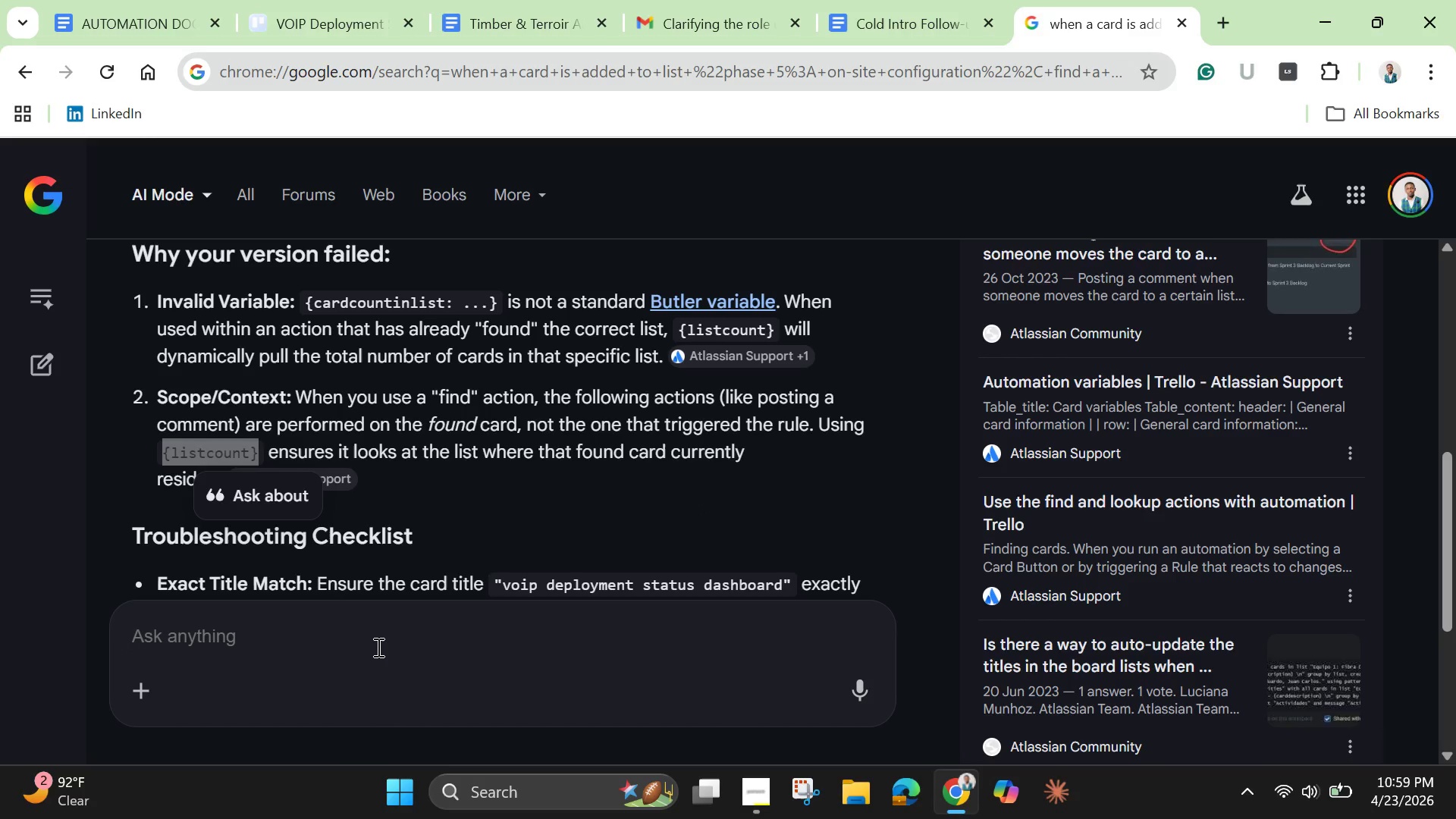 
left_click([349, 645])
 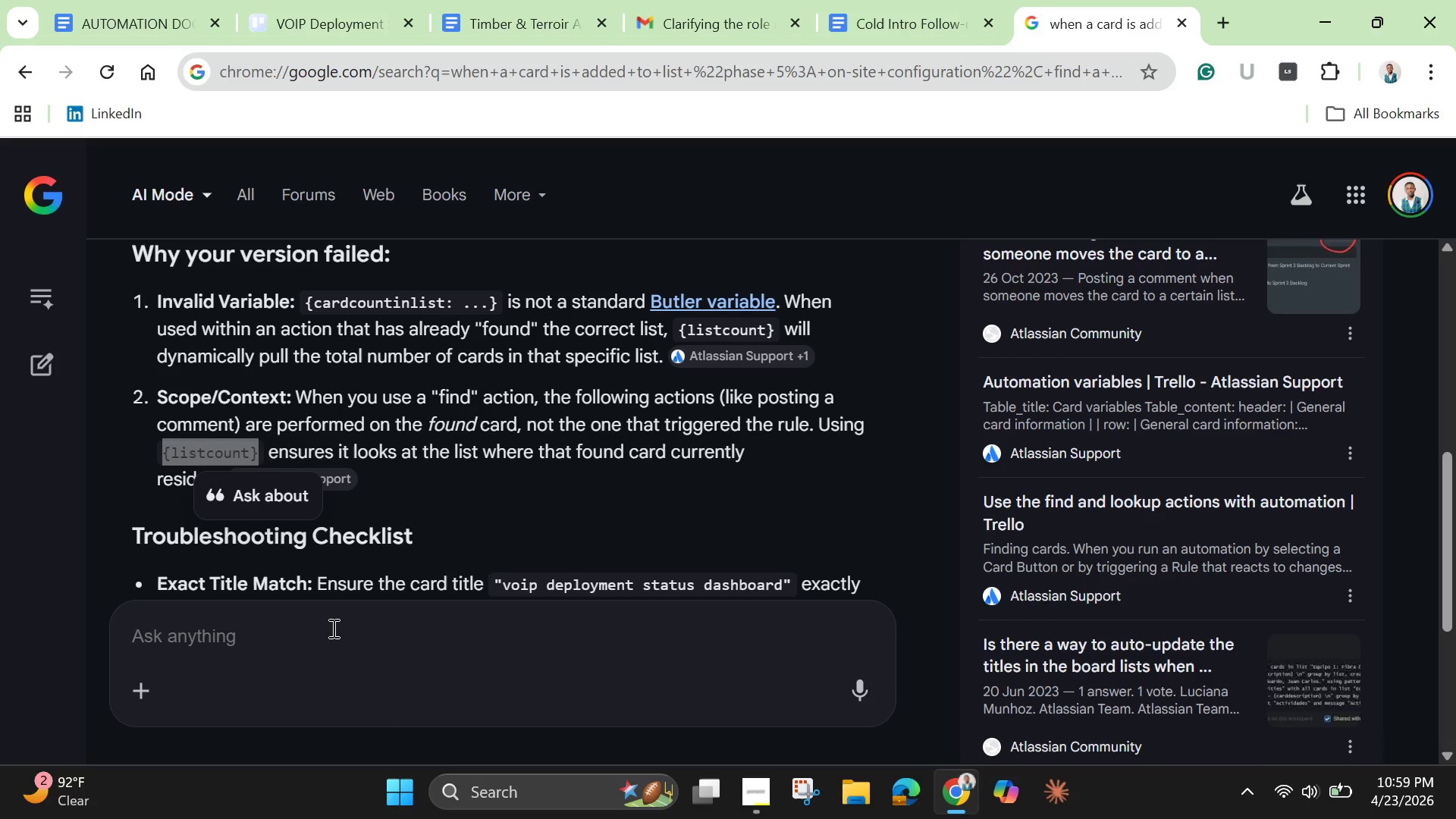 
key(Control+V)
 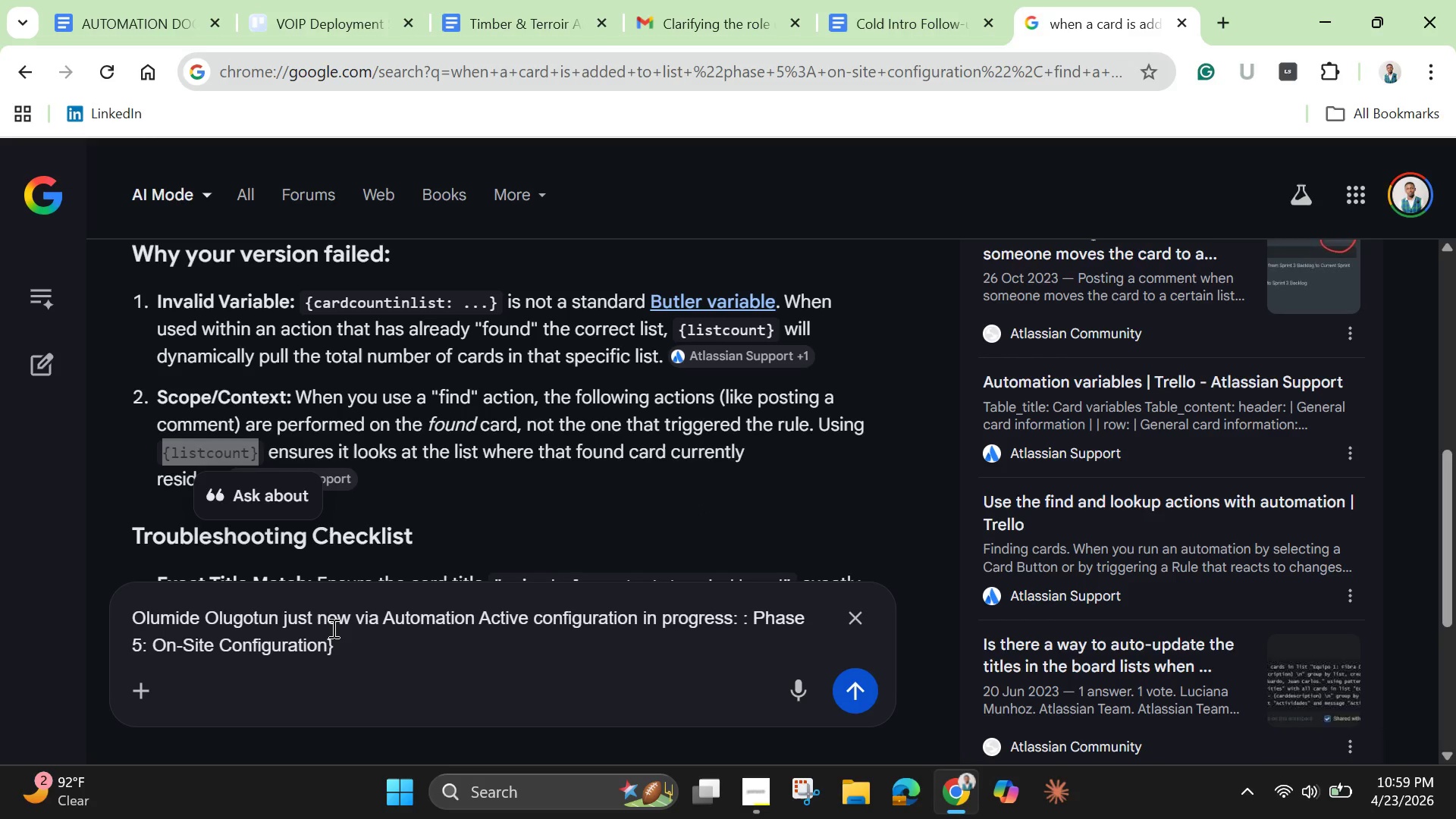 
key(Enter)
 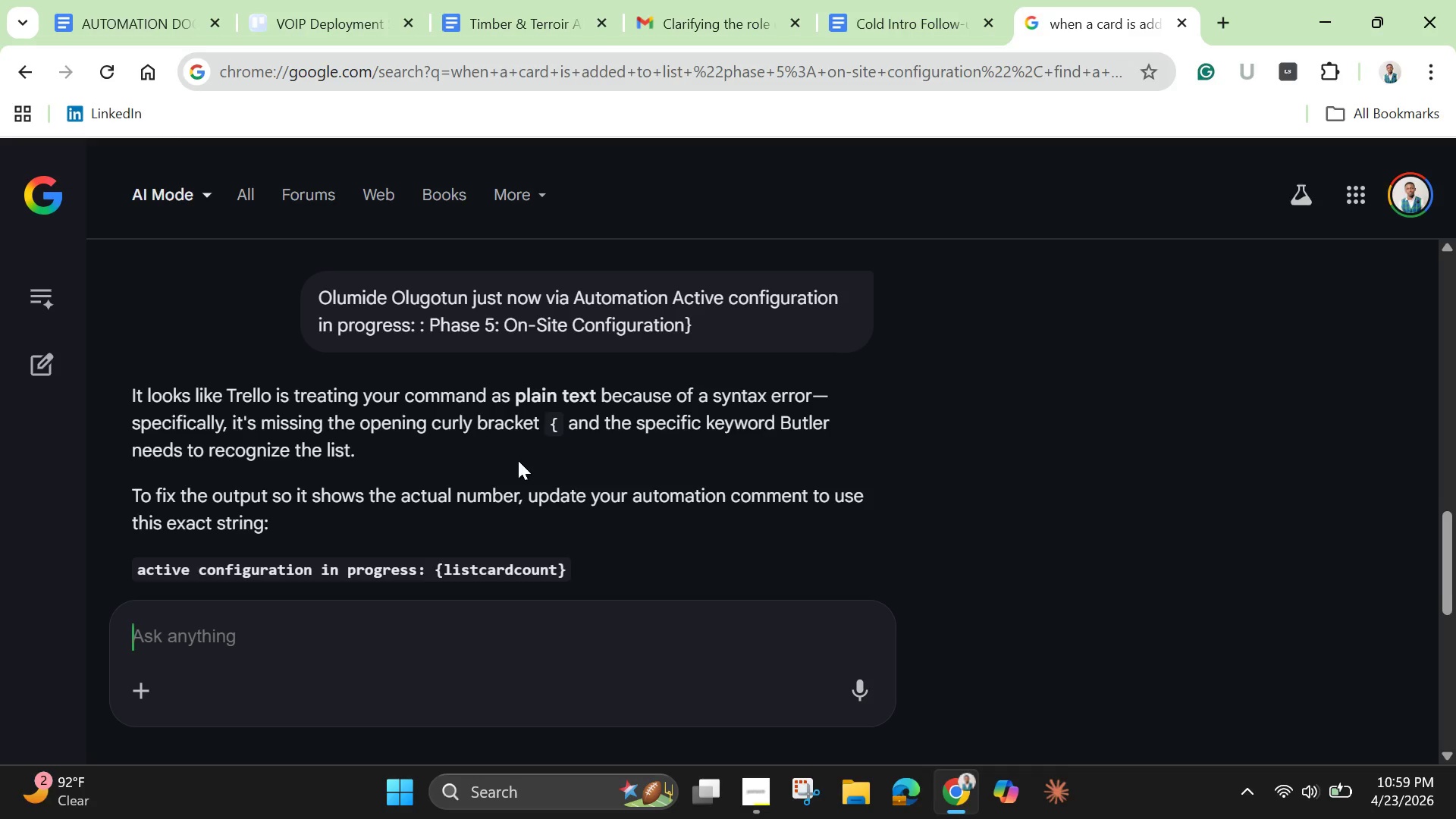 
scroll: coordinate [518, 460], scroll_direction: none, amount: 0.0
 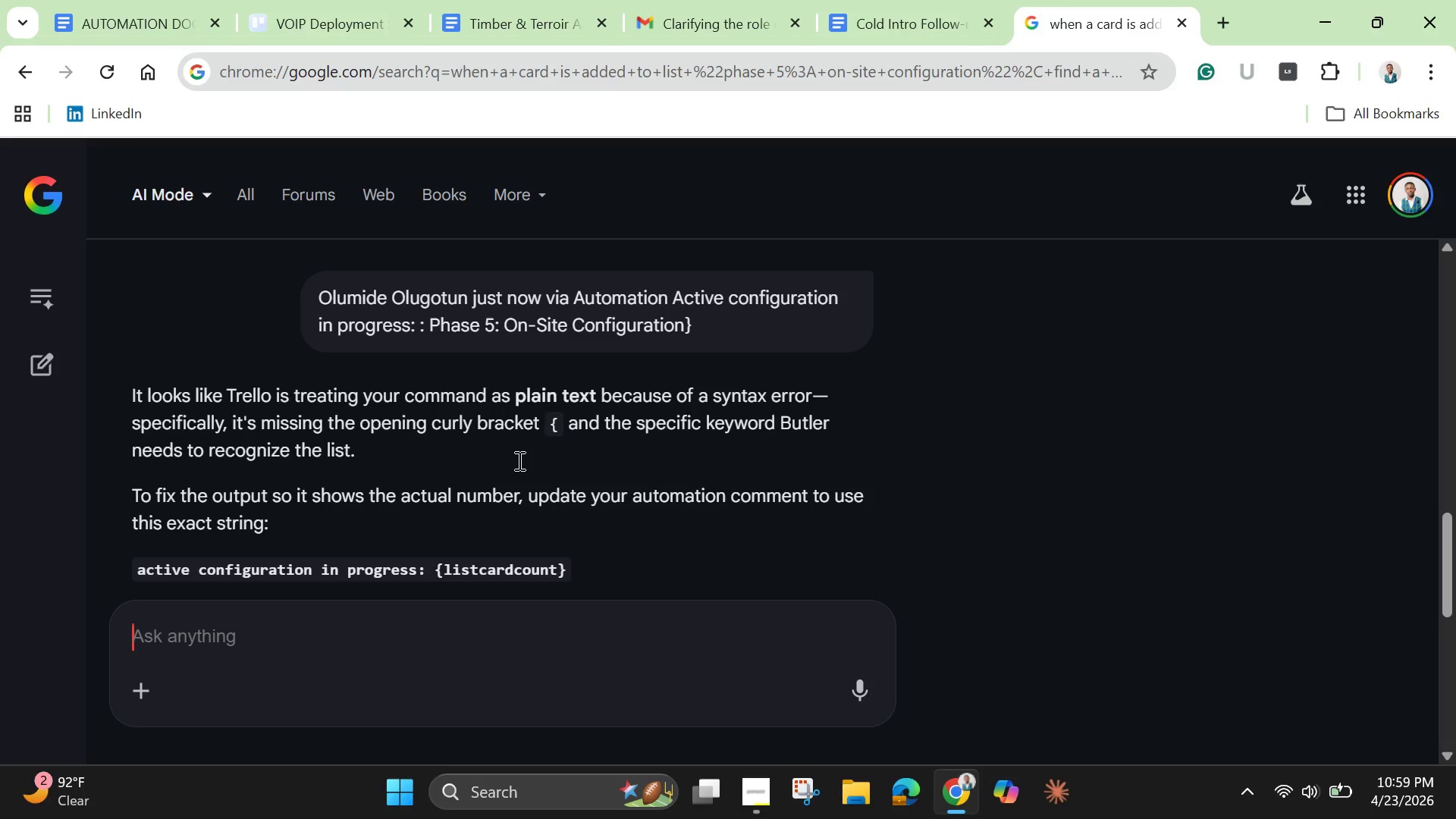 
scroll: coordinate [518, 462], scroll_direction: down, amount: 2.0
 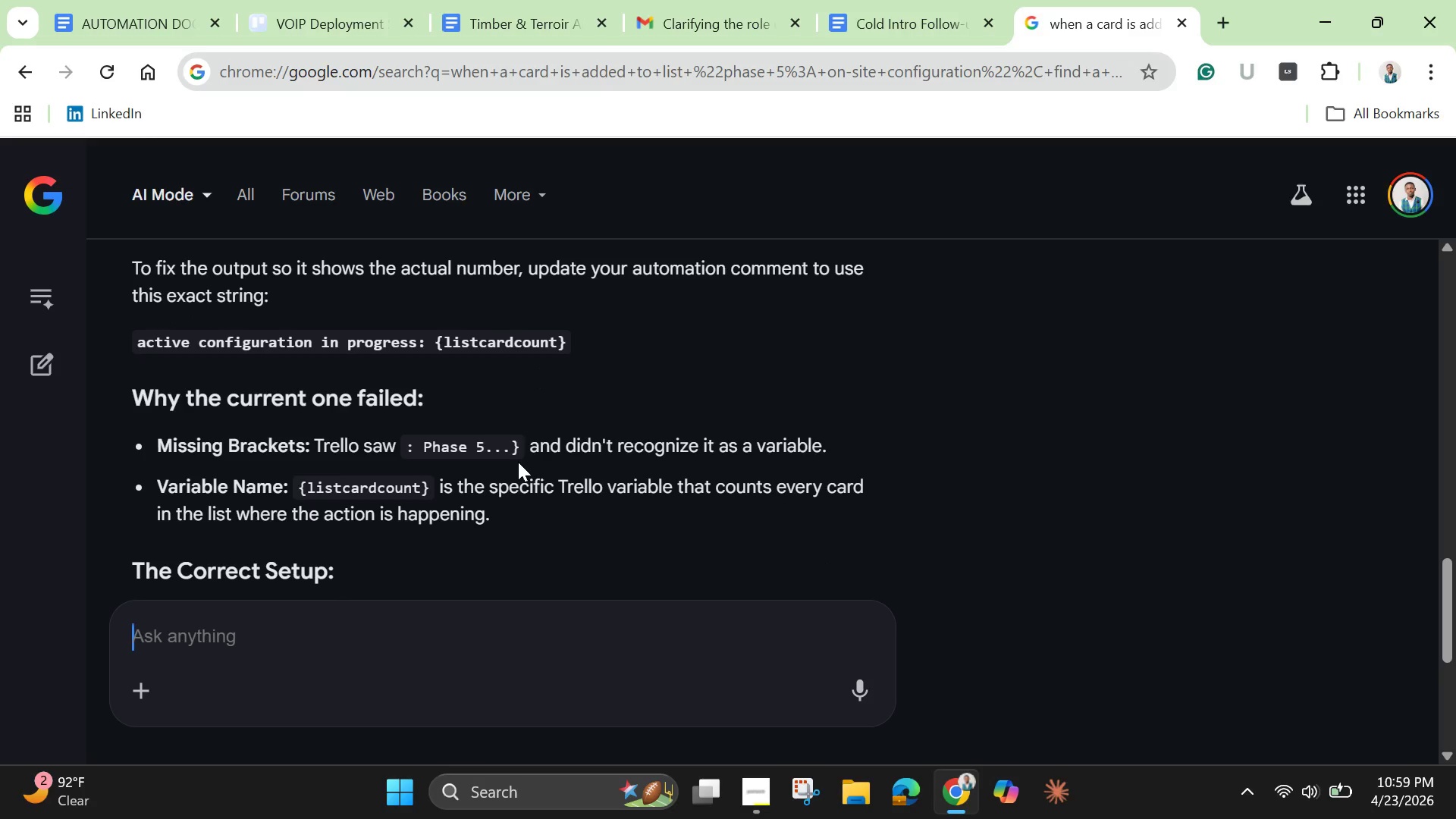 
wait(6.08)
 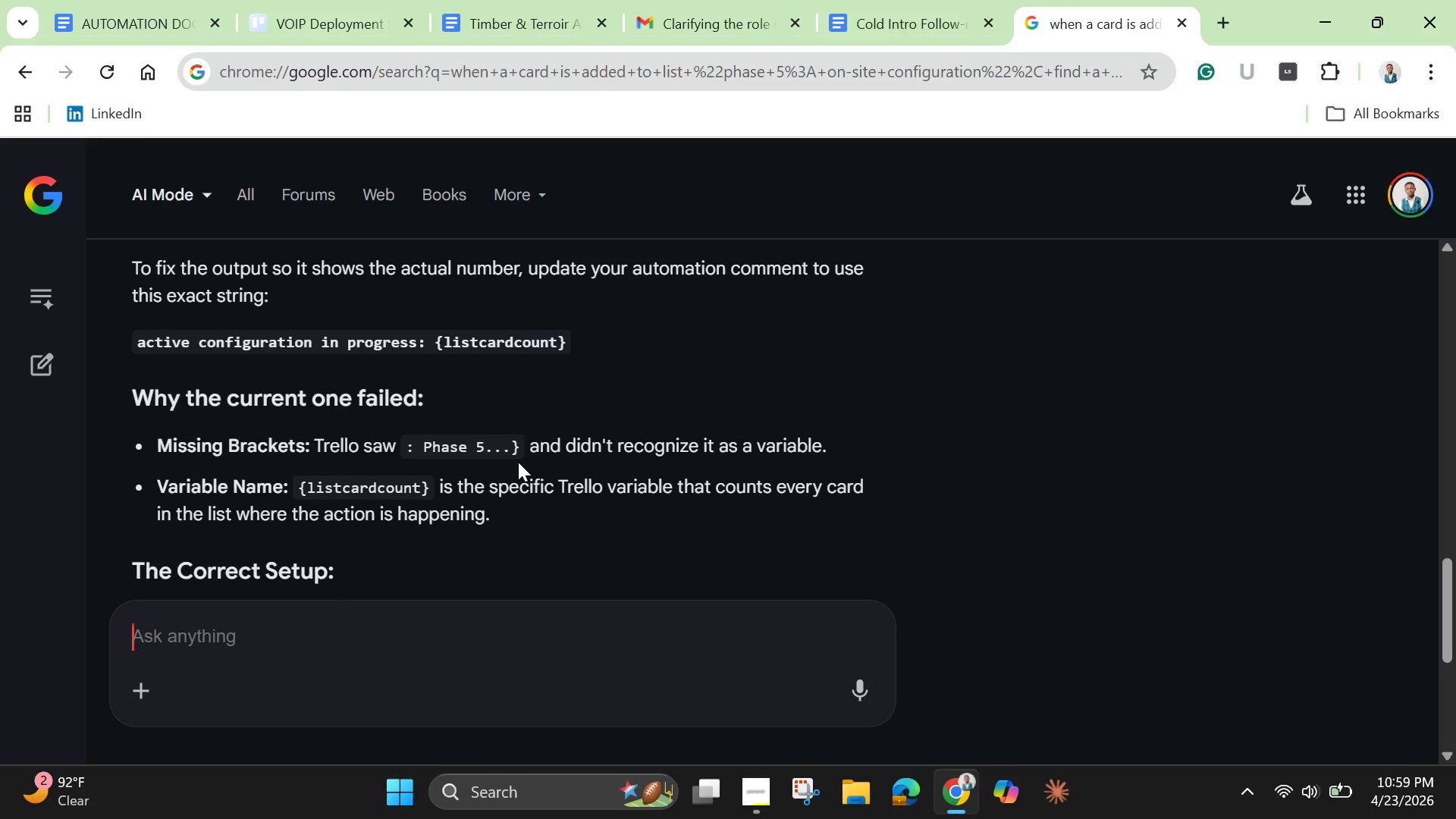 
scroll: coordinate [518, 462], scroll_direction: none, amount: 0.0
 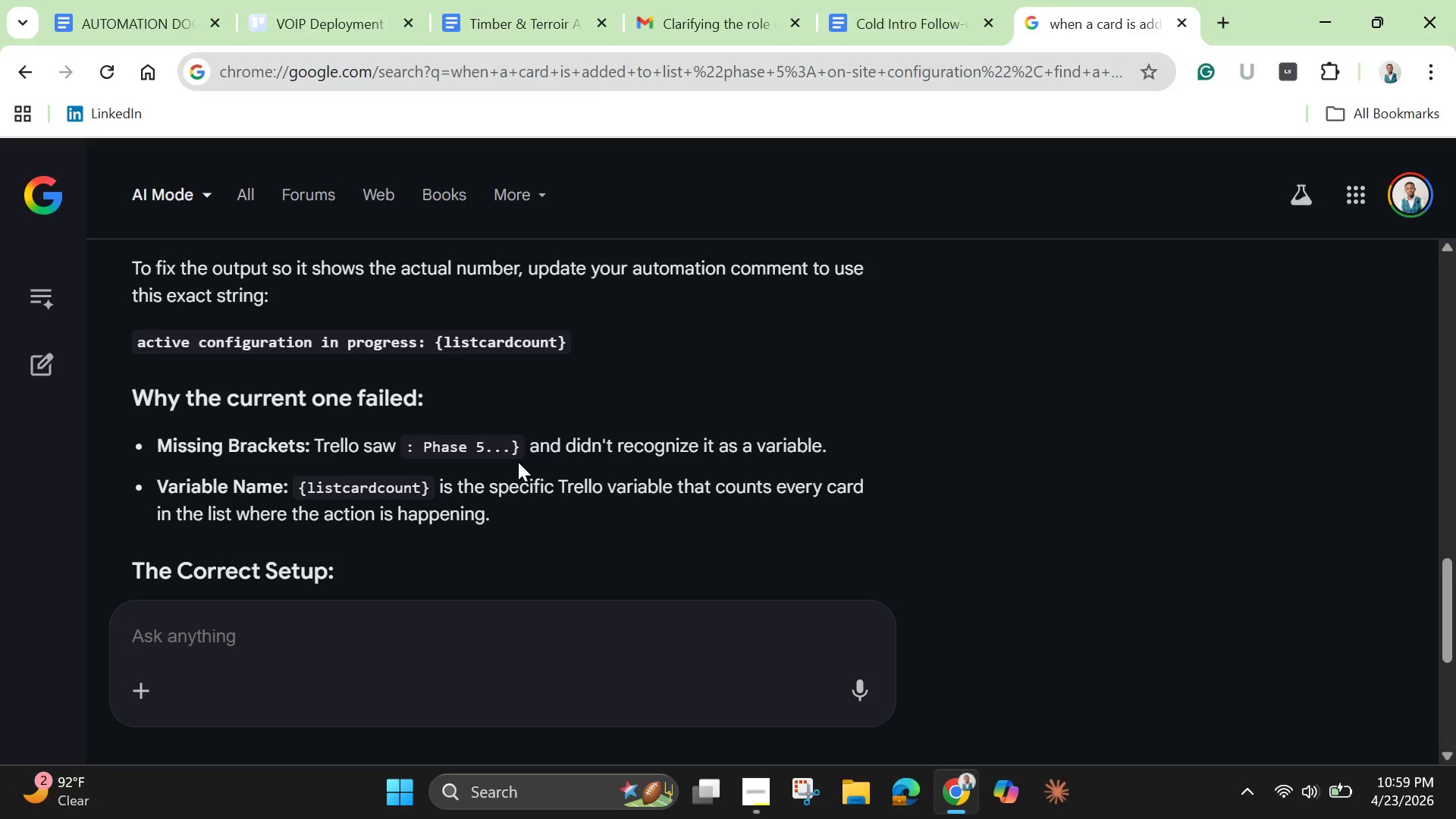 
scroll: coordinate [518, 462], scroll_direction: down, amount: 5.0
 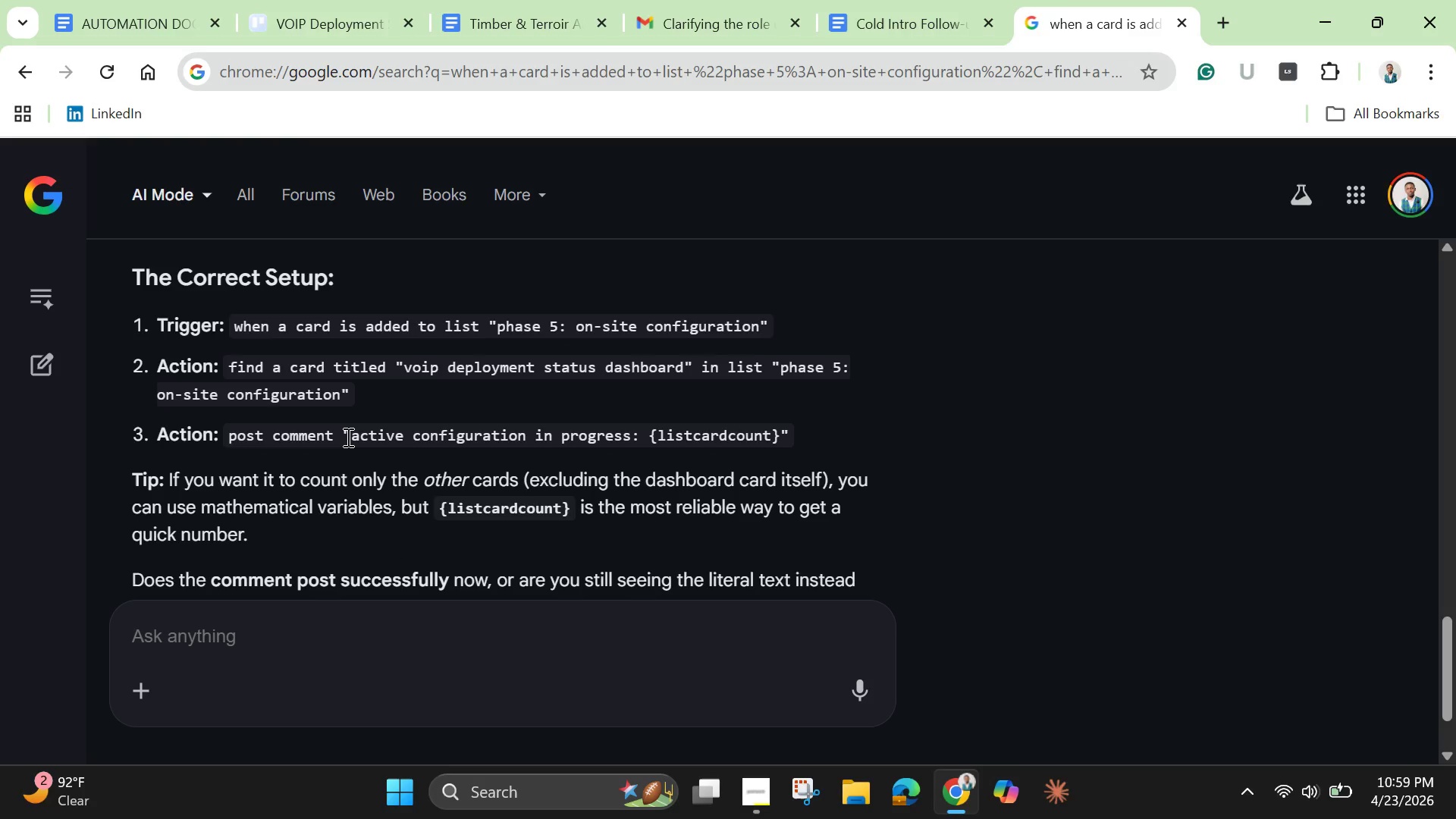 
wait(7.06)
 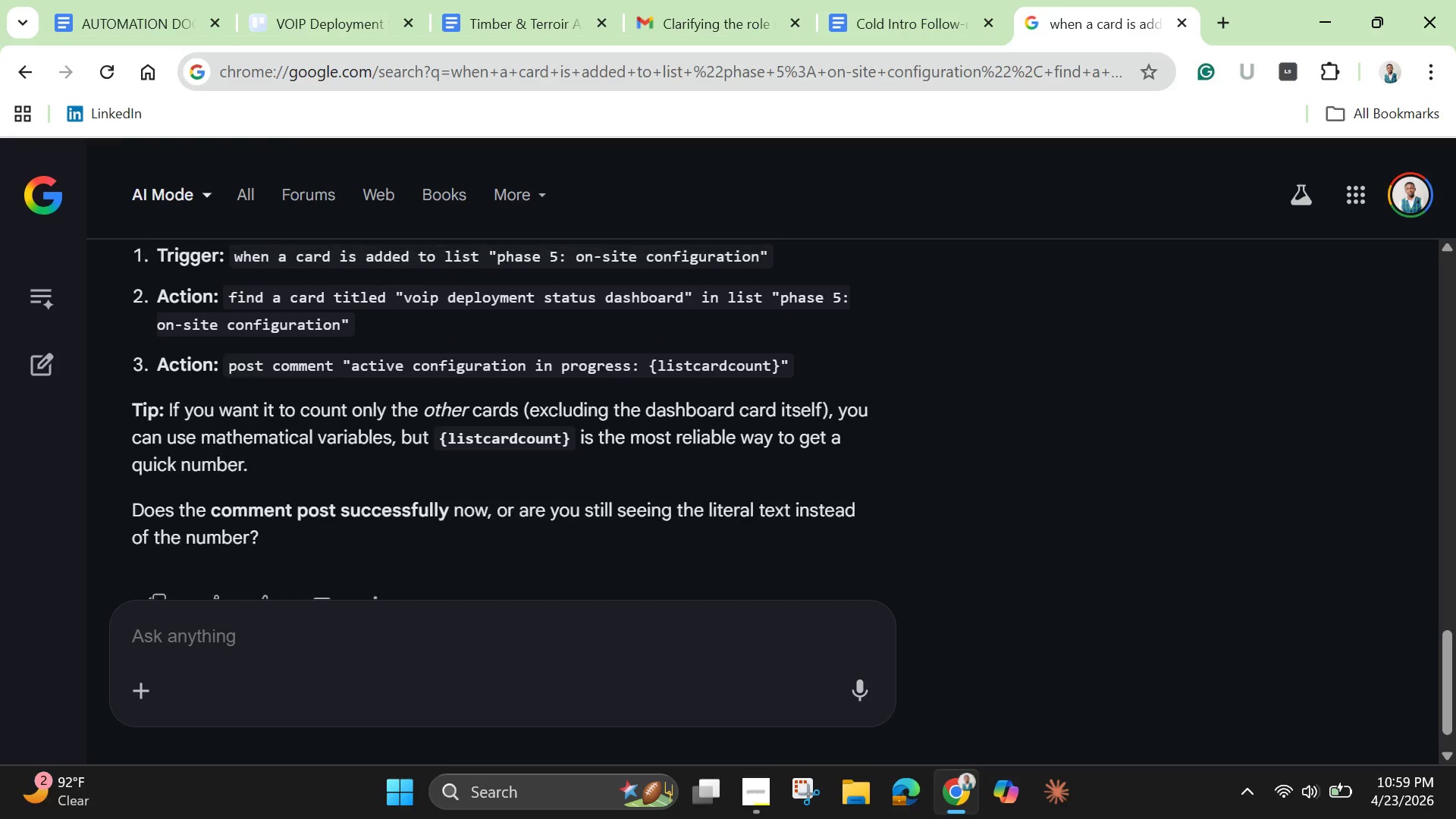 
left_click_drag(start_coordinate=[352, 437], to_coordinate=[780, 444])
 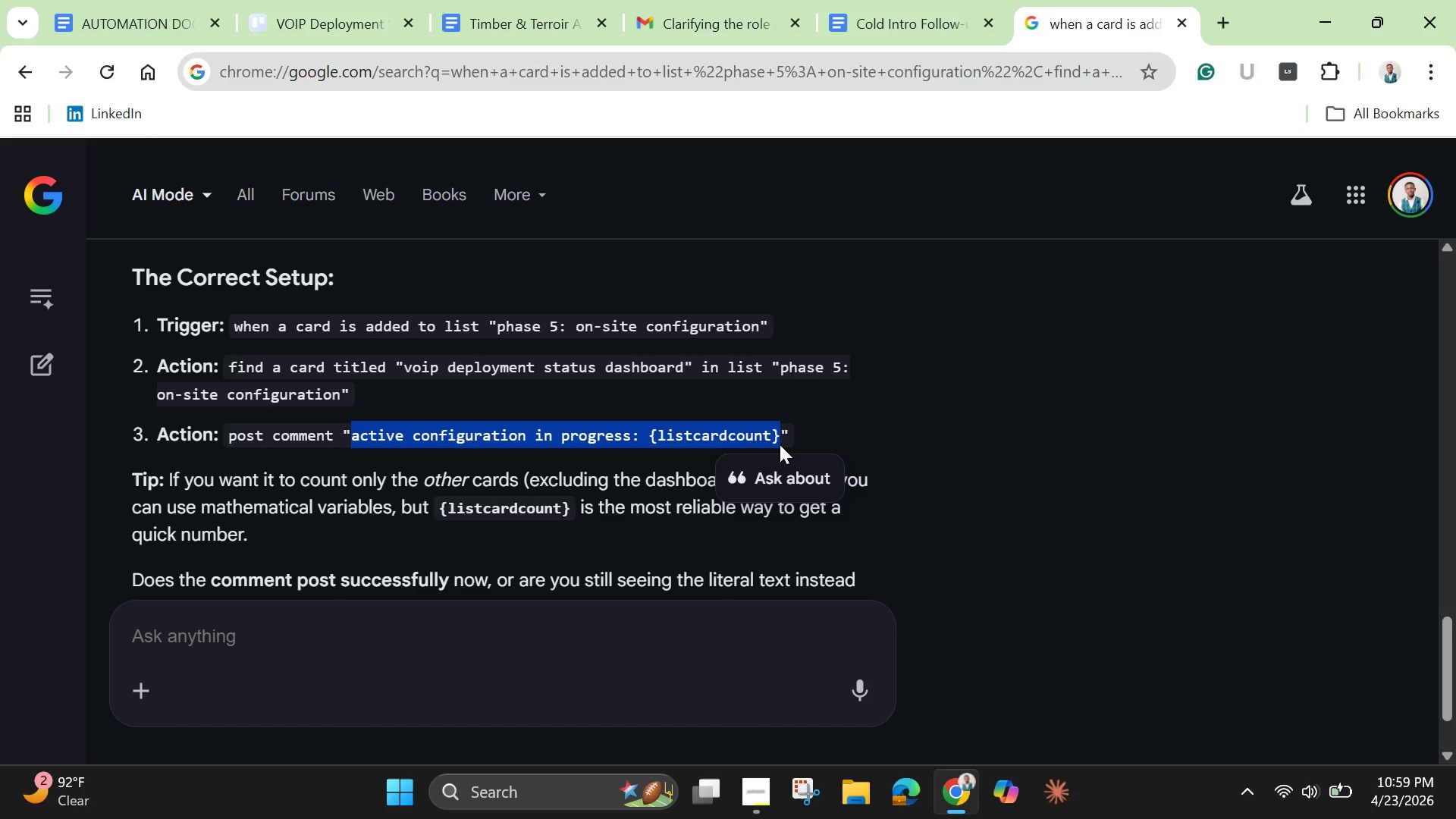 
key(Control+C)
 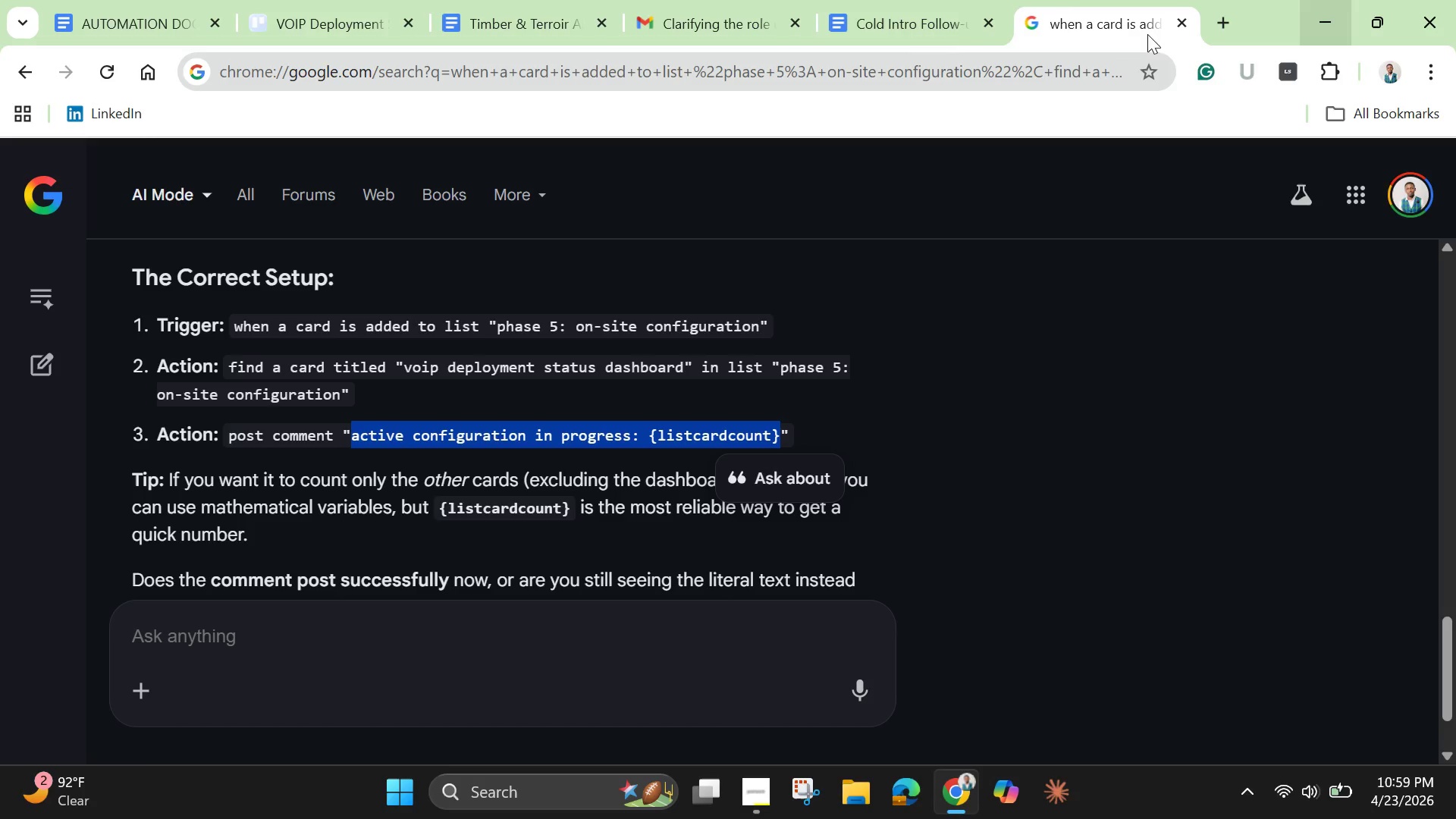 
left_click([888, 24])
 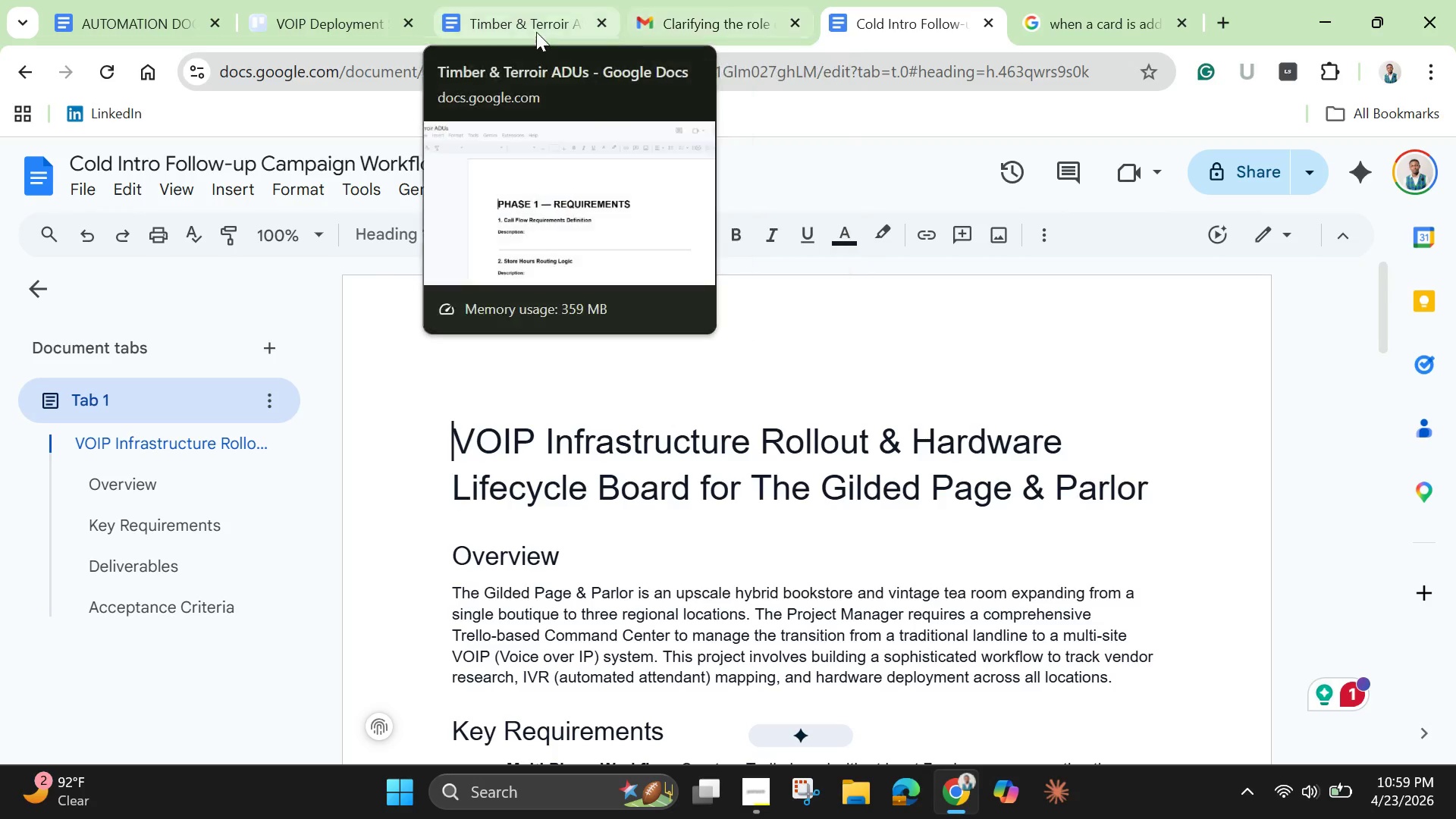 
left_click([519, 30])
 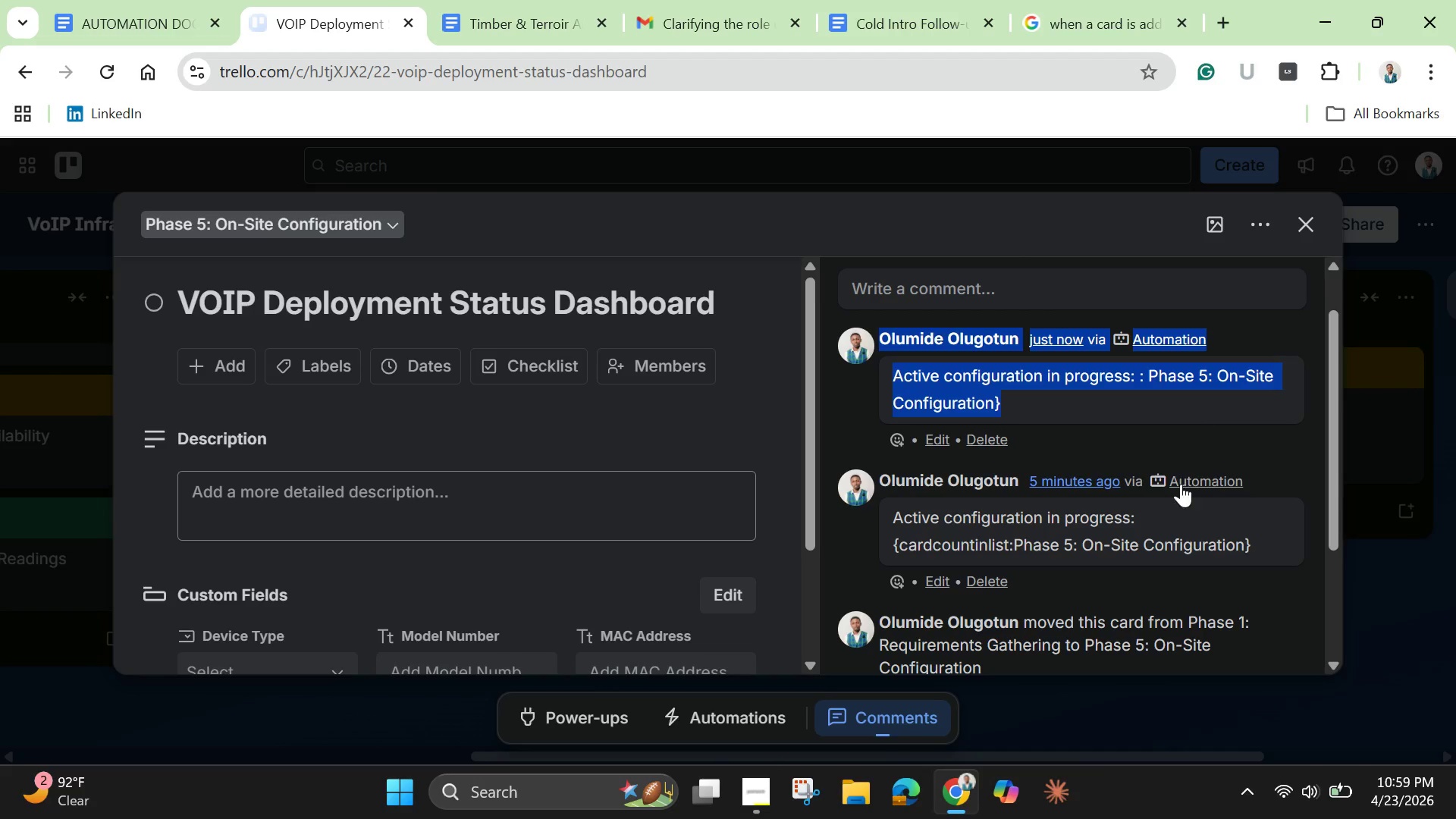 
left_click([991, 442])
 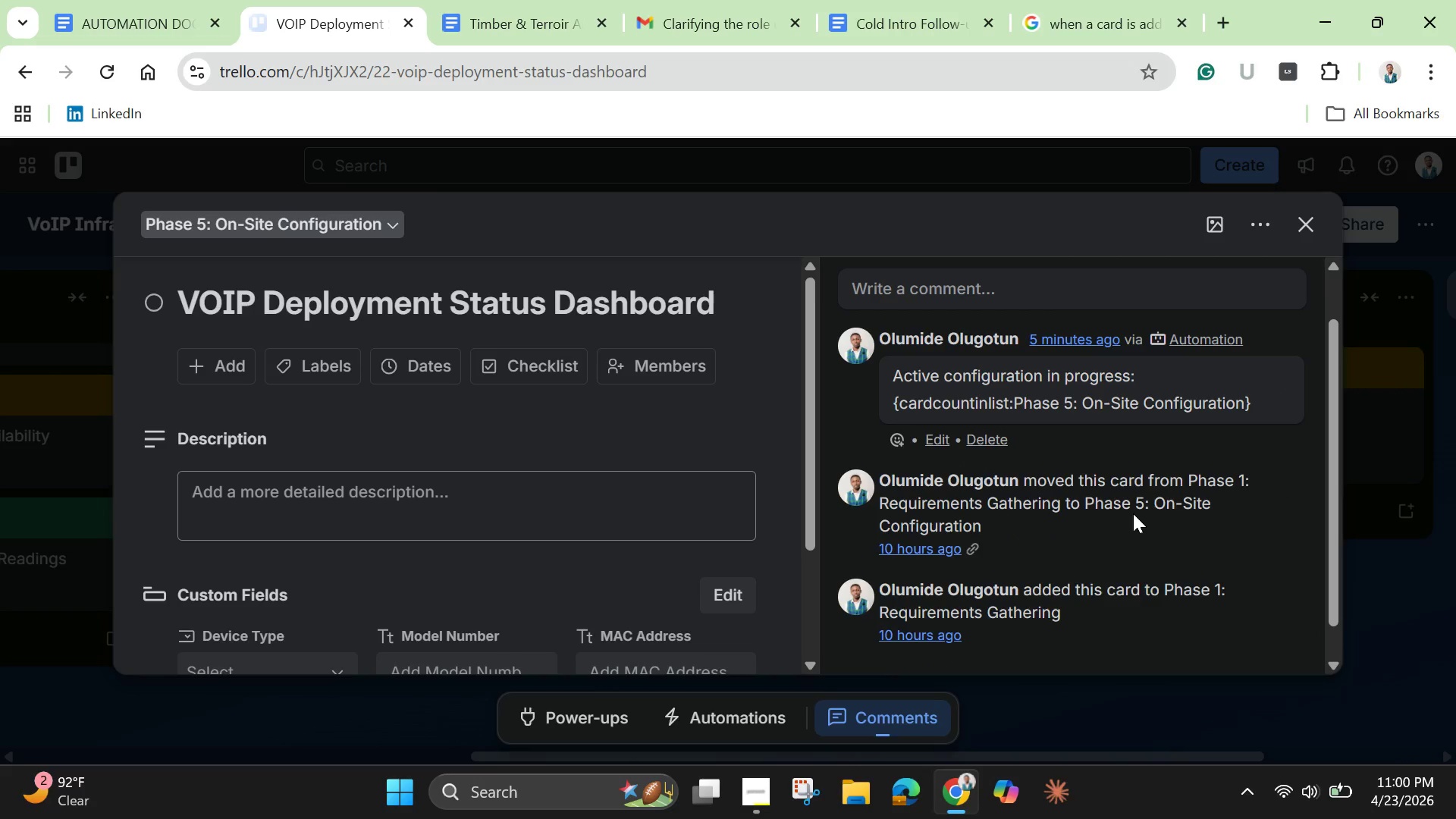 
left_click([977, 437])
 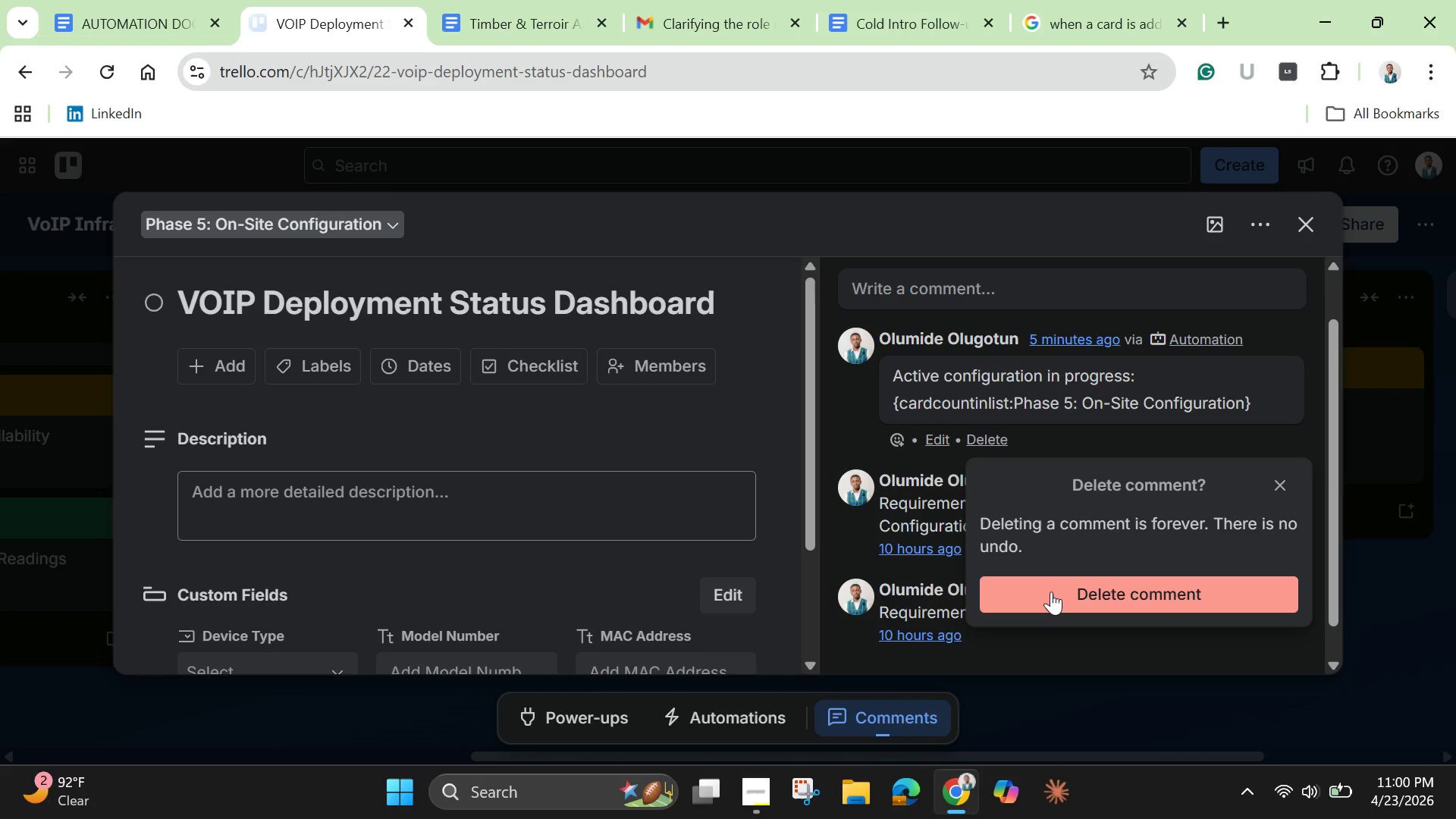 
left_click([1050, 592])
 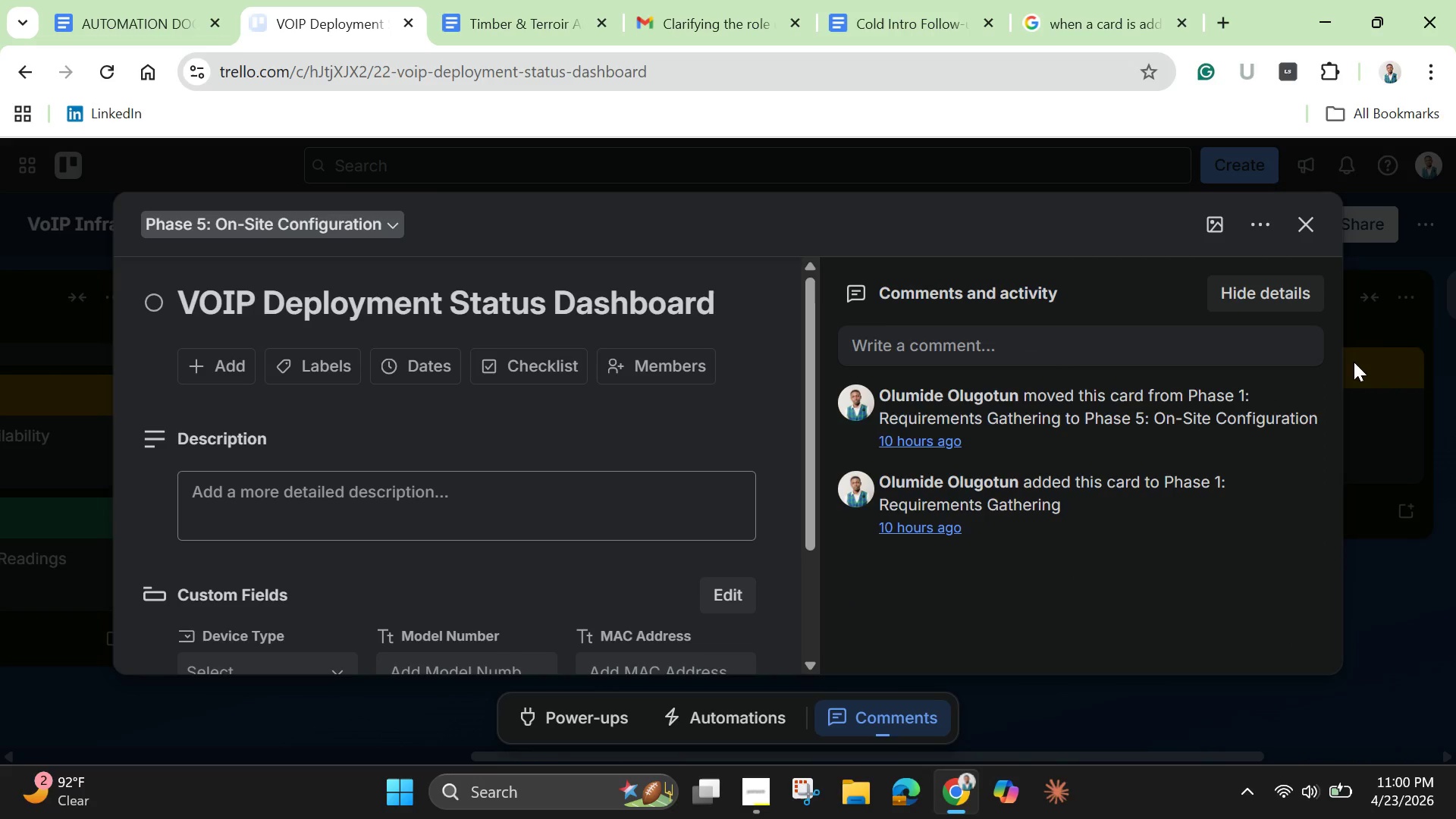 
left_click([1301, 234])
 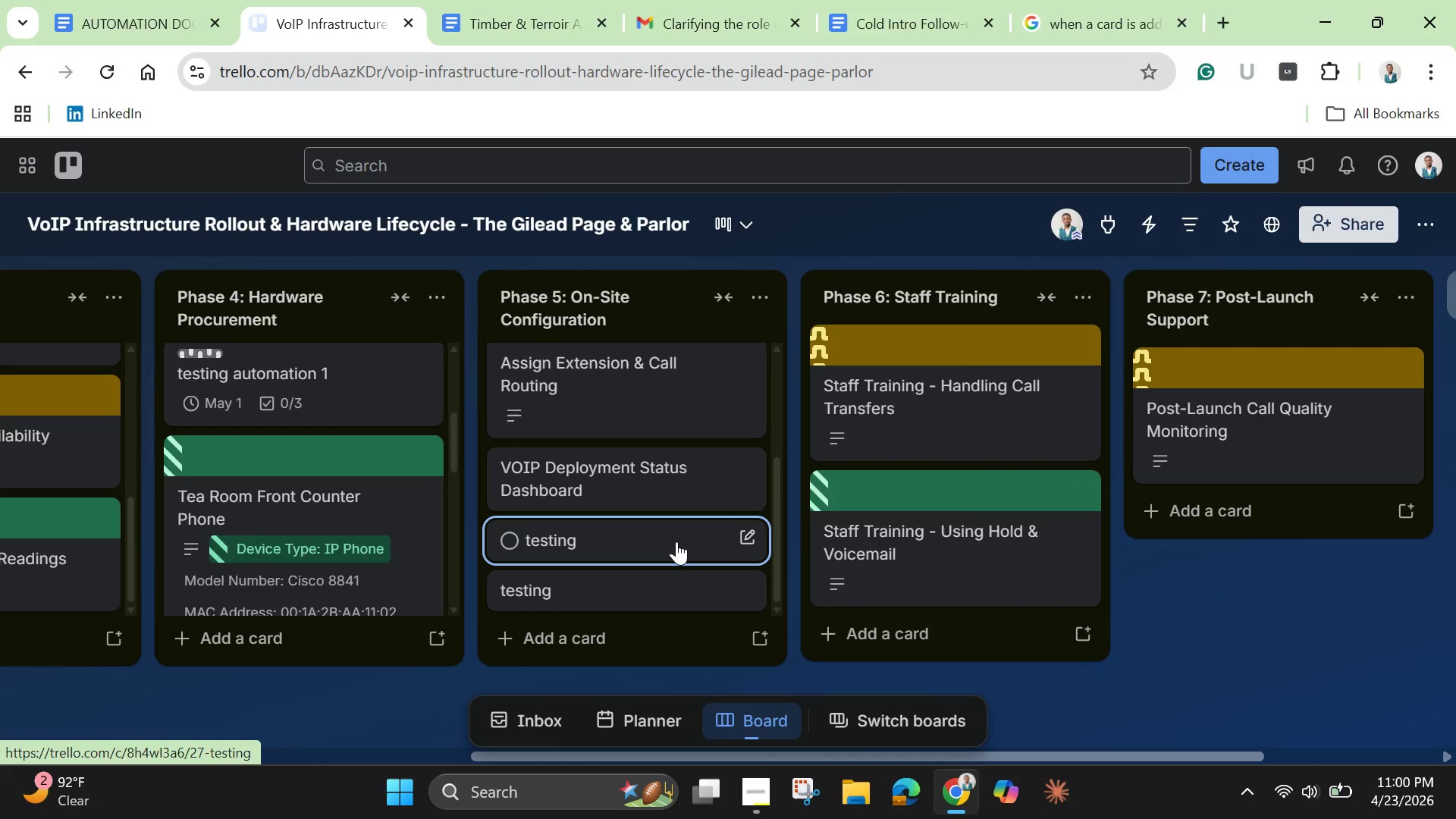 
left_click([676, 541])
 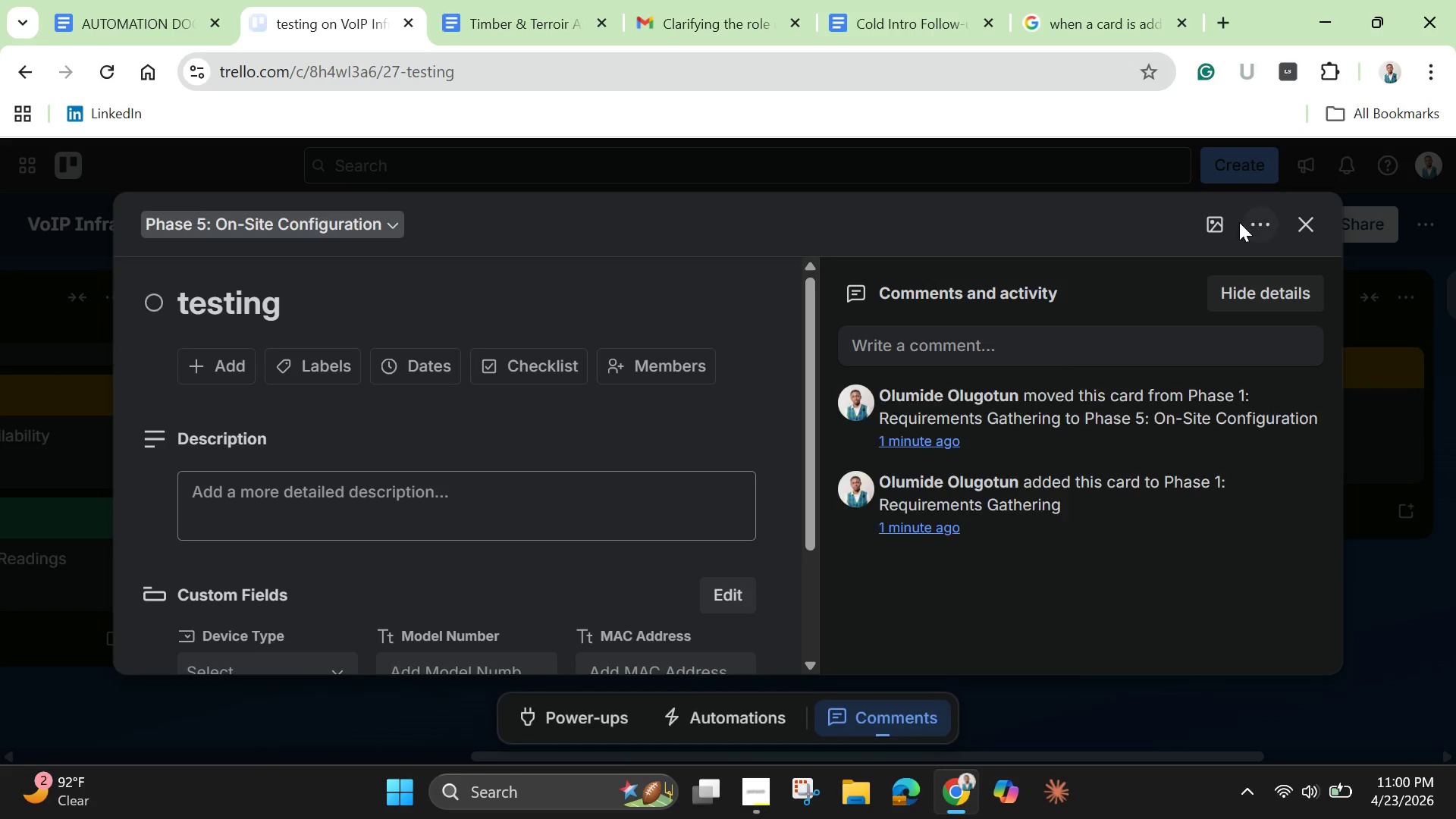 
left_click([1260, 224])
 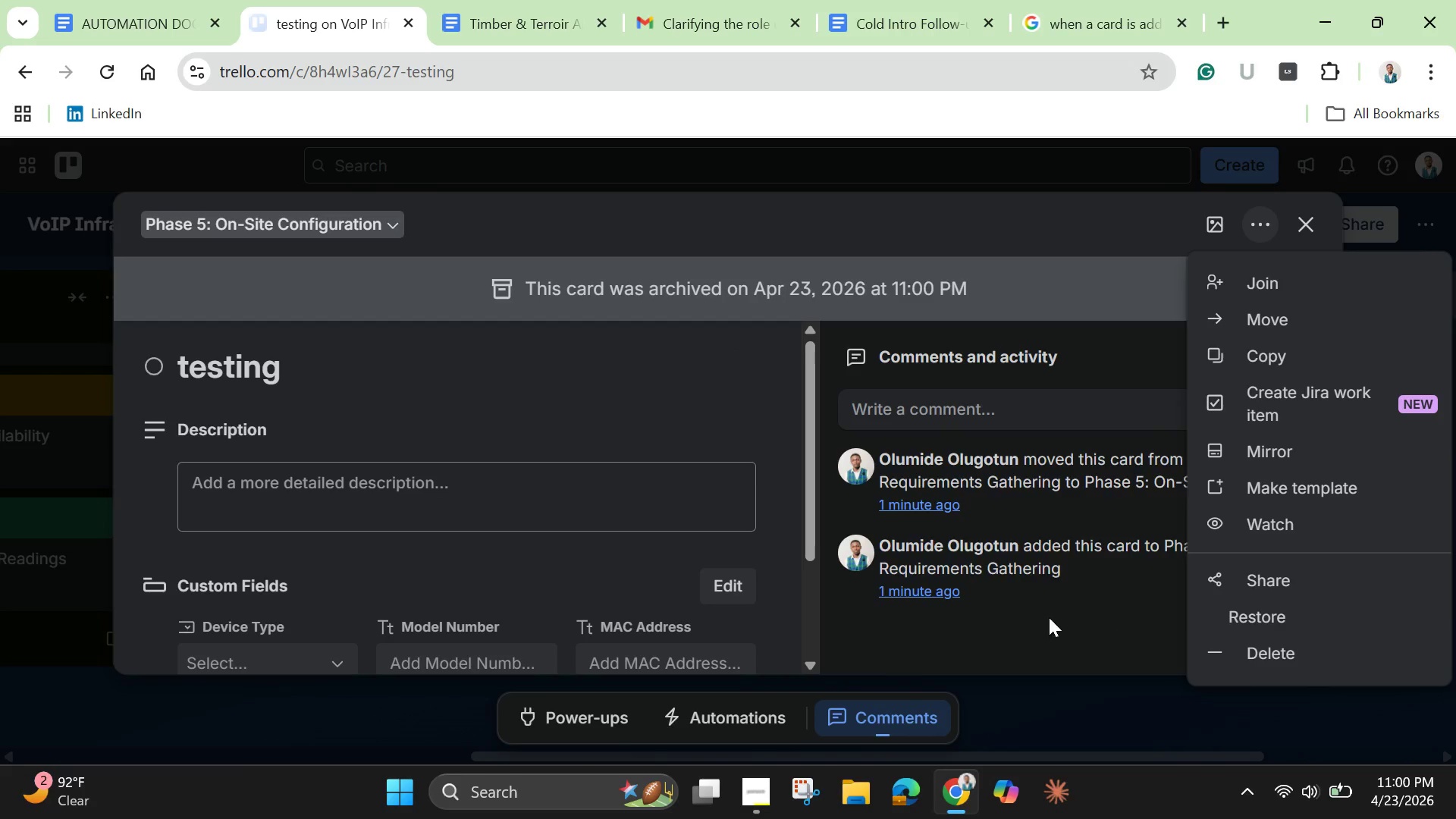 
left_click_drag(start_coordinate=[1266, 664], to_coordinate=[1262, 665])
 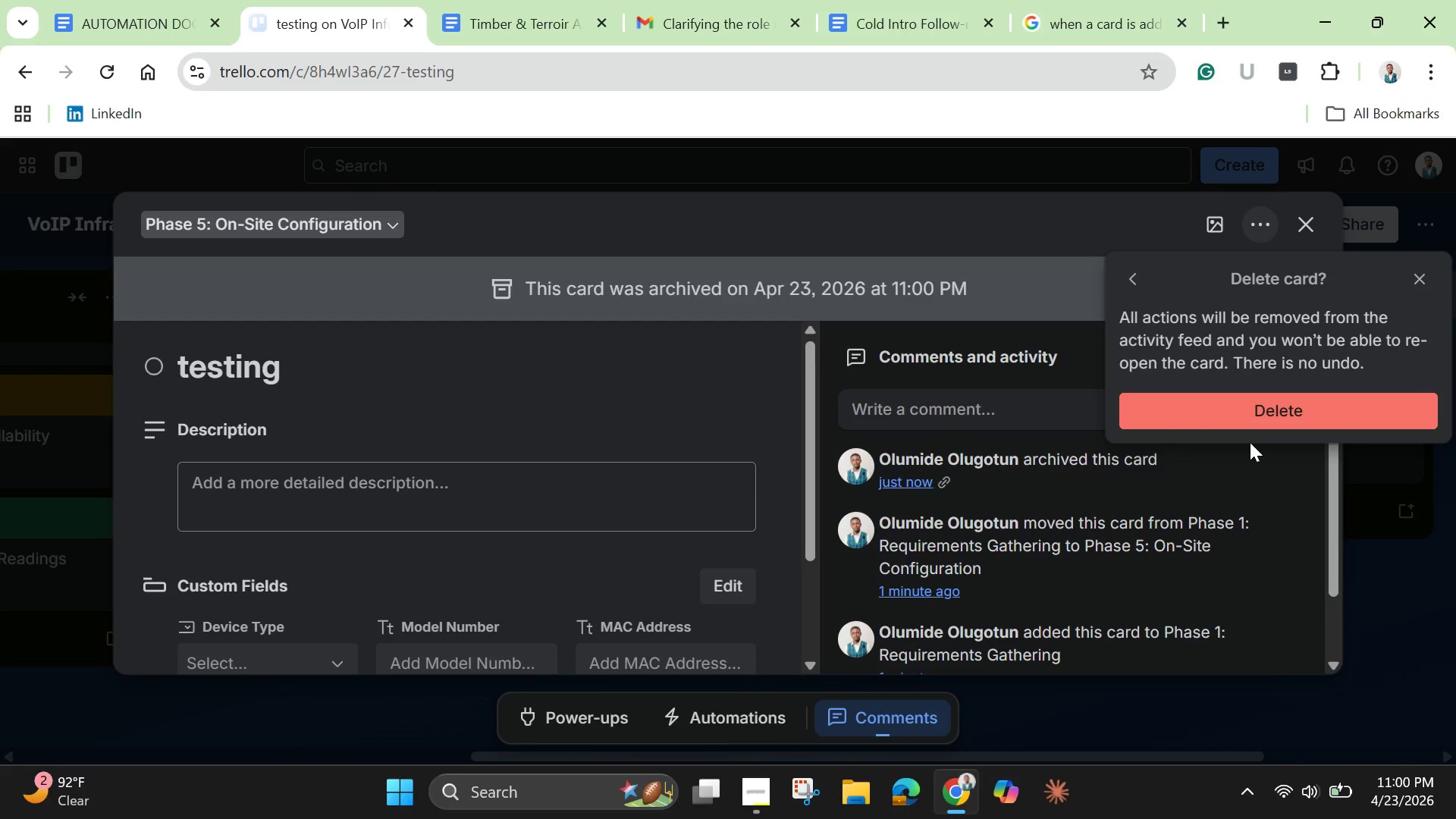 
left_click([1248, 417])
 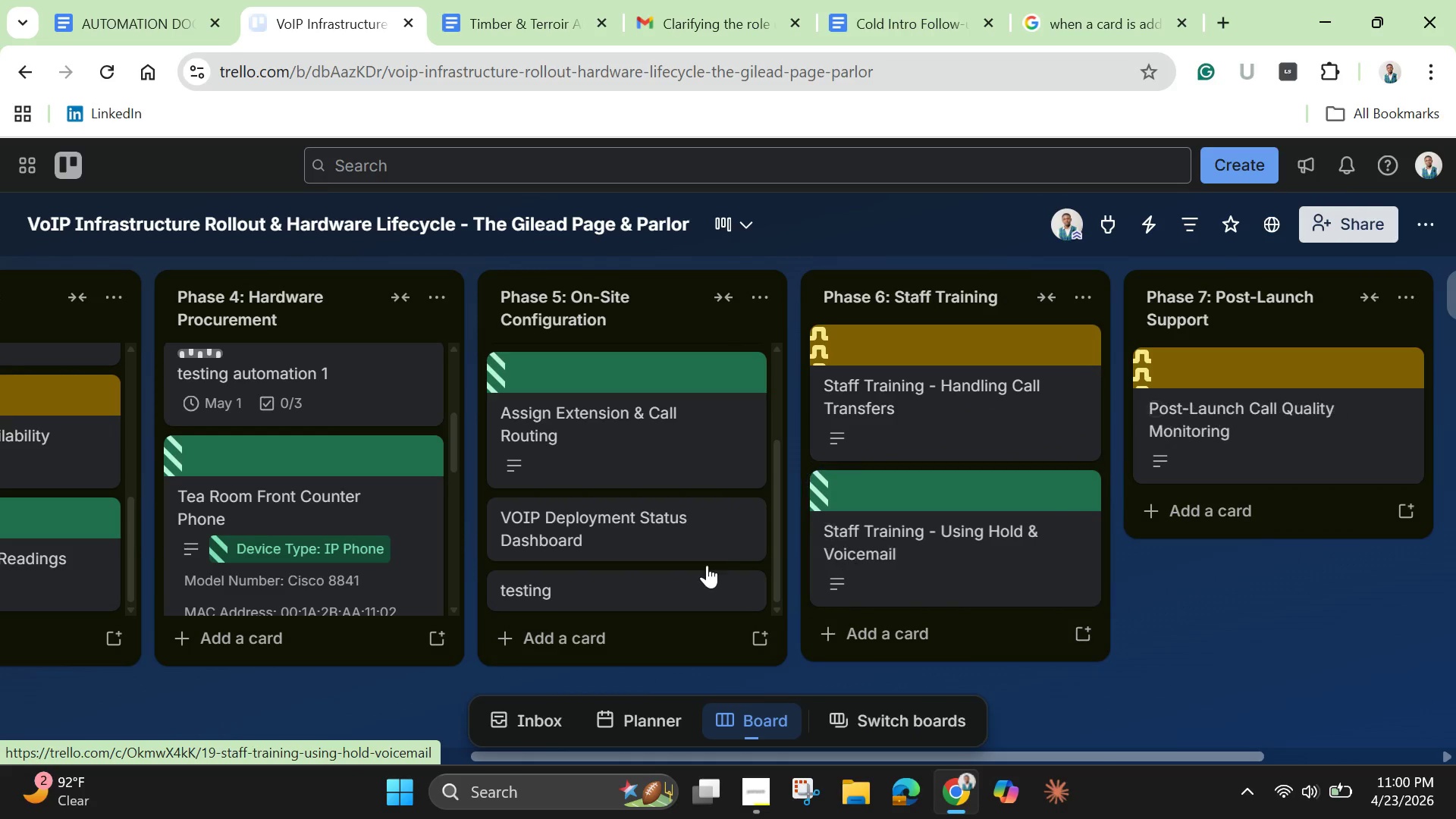 
scroll: coordinate [694, 567], scroll_direction: down, amount: 2.0
 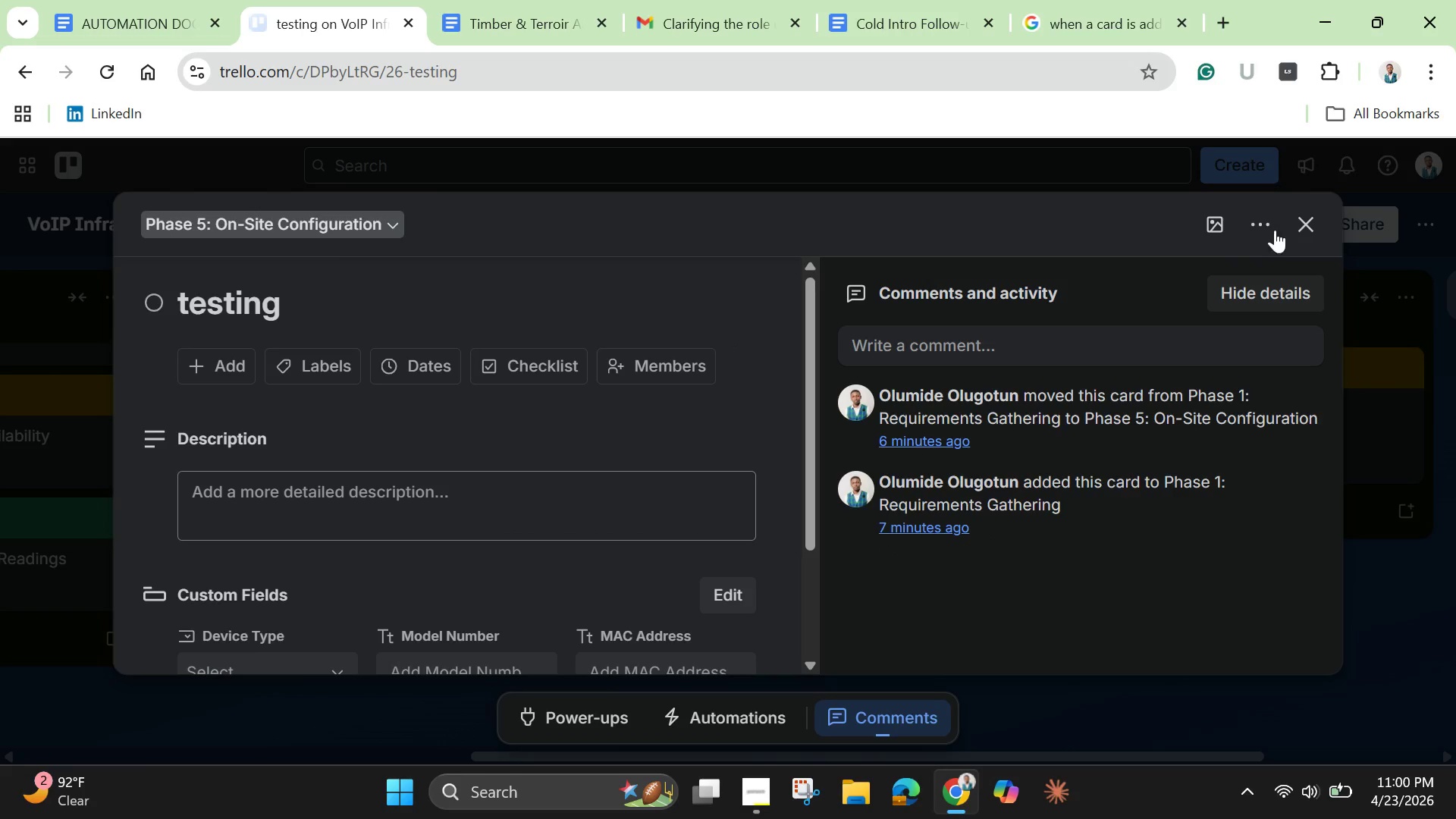 
left_click([1270, 227])
 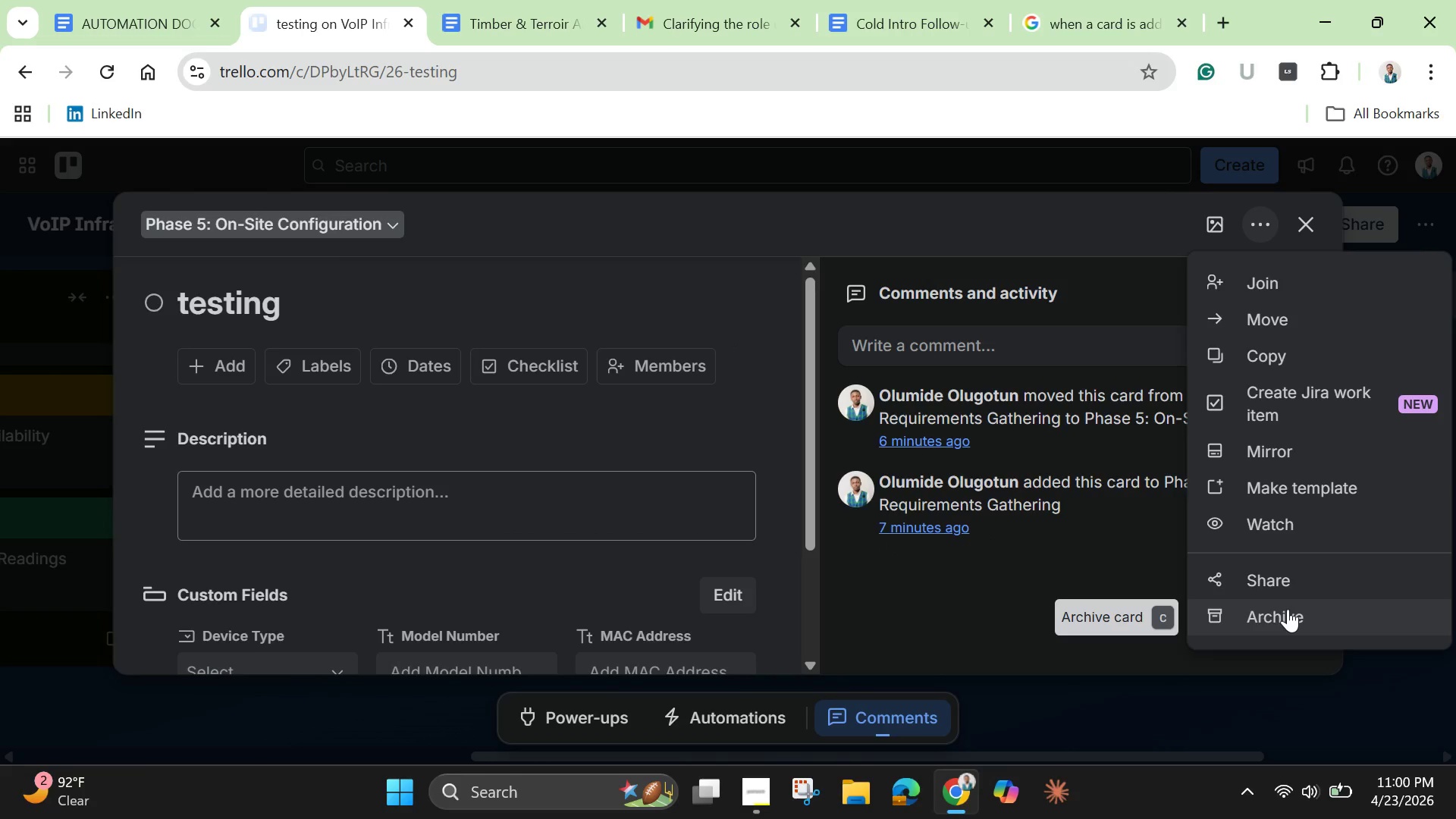 
left_click_drag(start_coordinate=[1283, 612], to_coordinate=[1279, 612])
 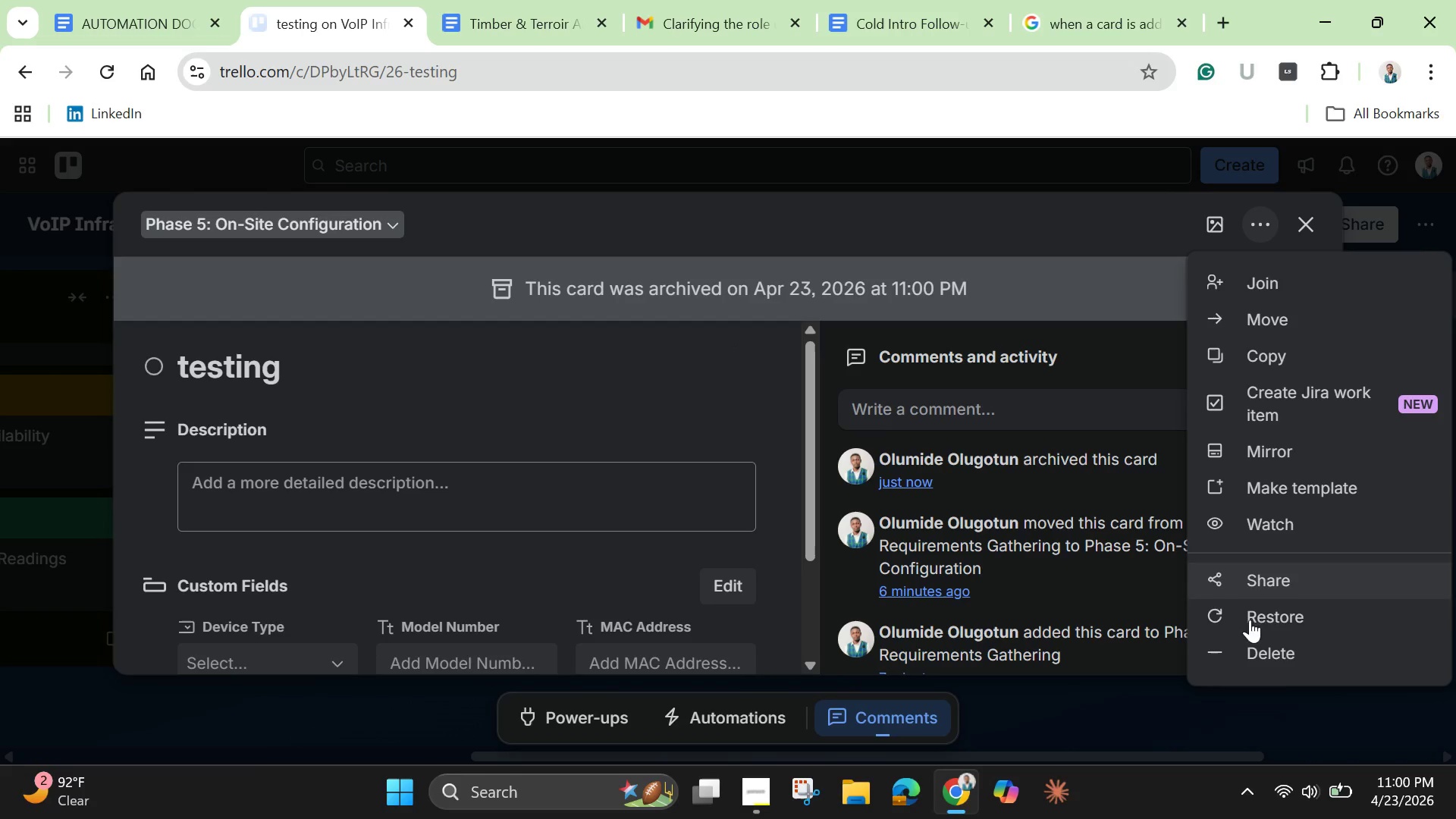 
left_click_drag(start_coordinate=[1270, 659], to_coordinate=[1261, 662])
 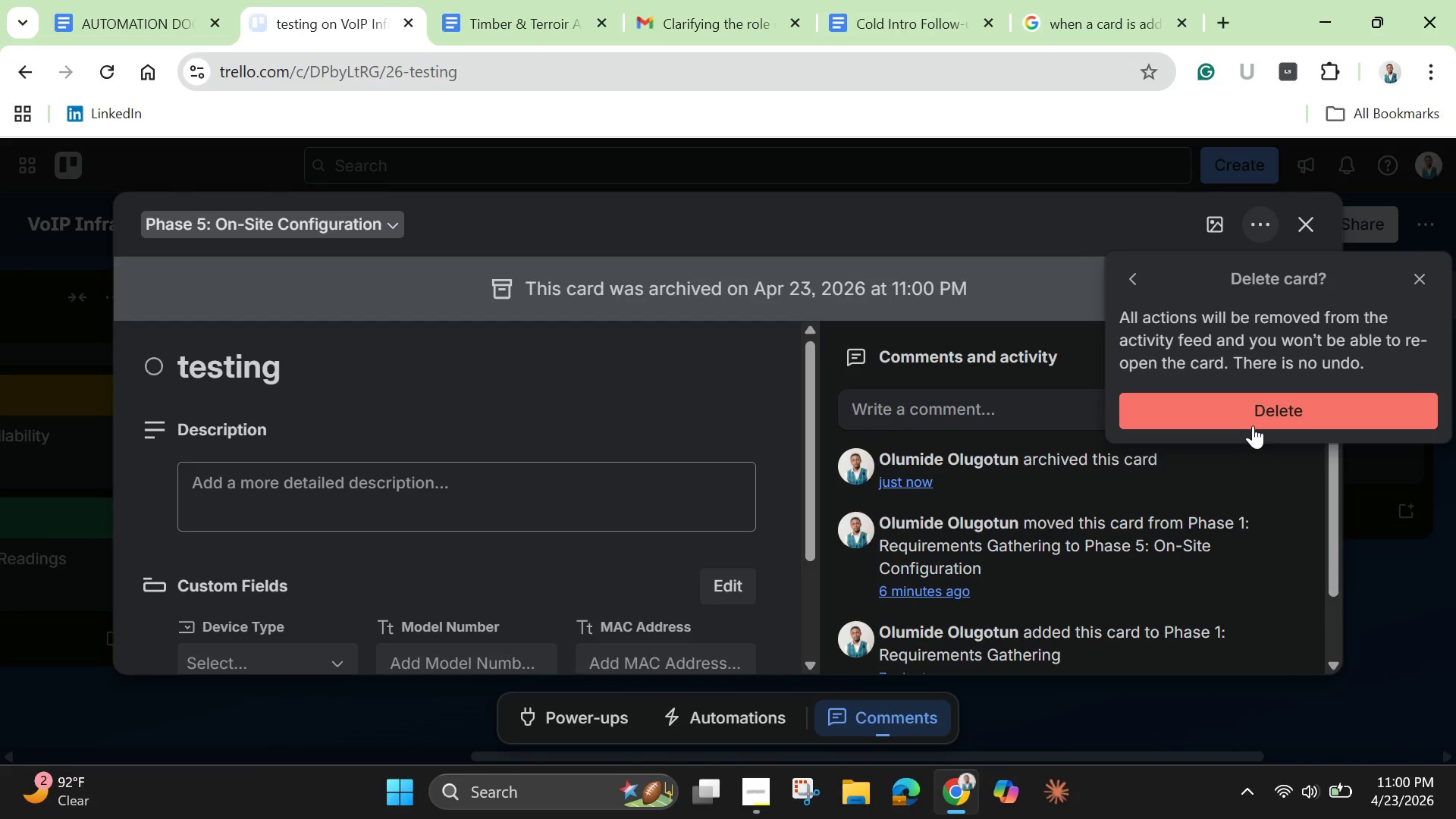 
left_click([1246, 411])
 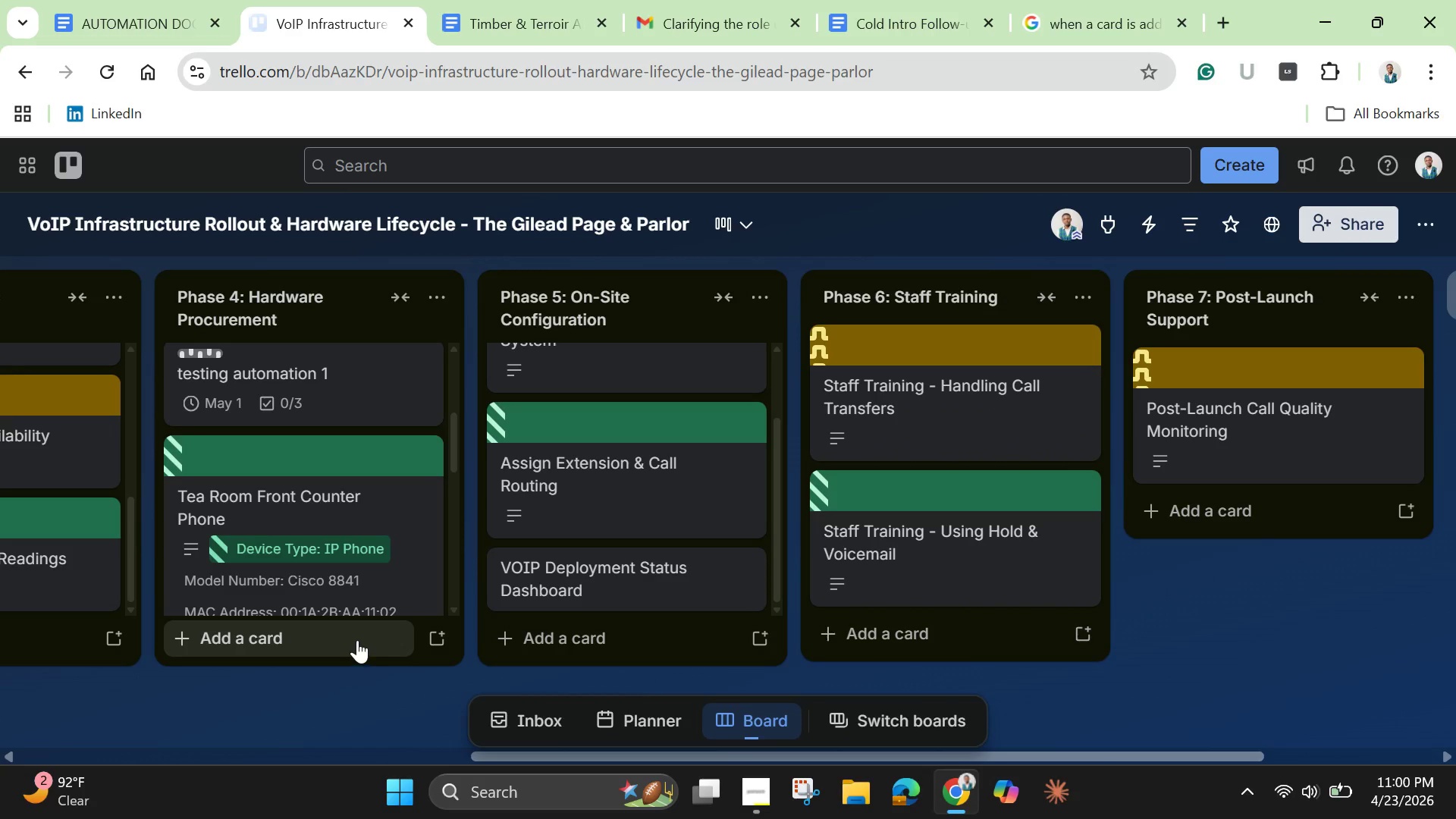 
left_click([357, 640])
 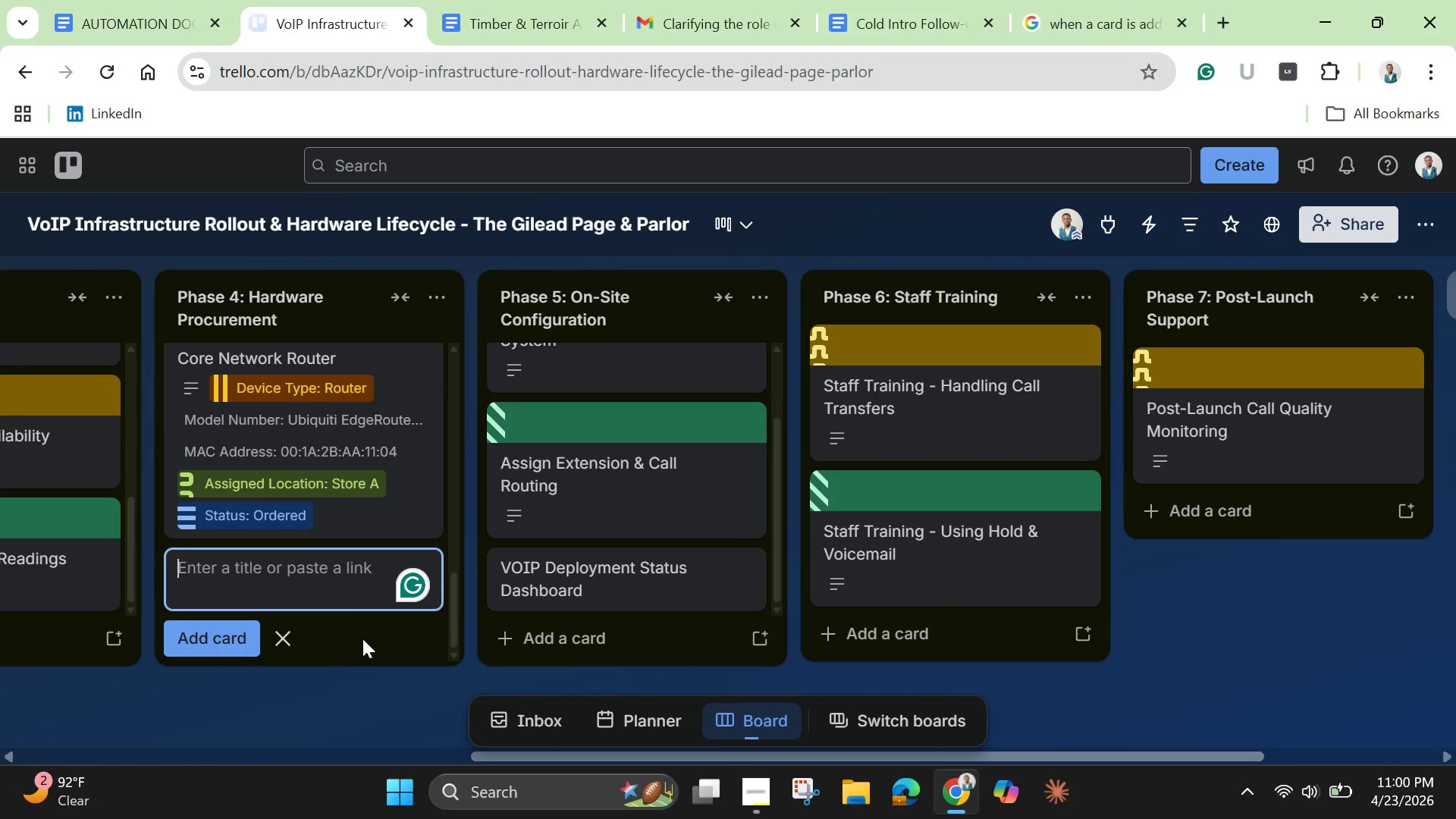 
type(testing)
 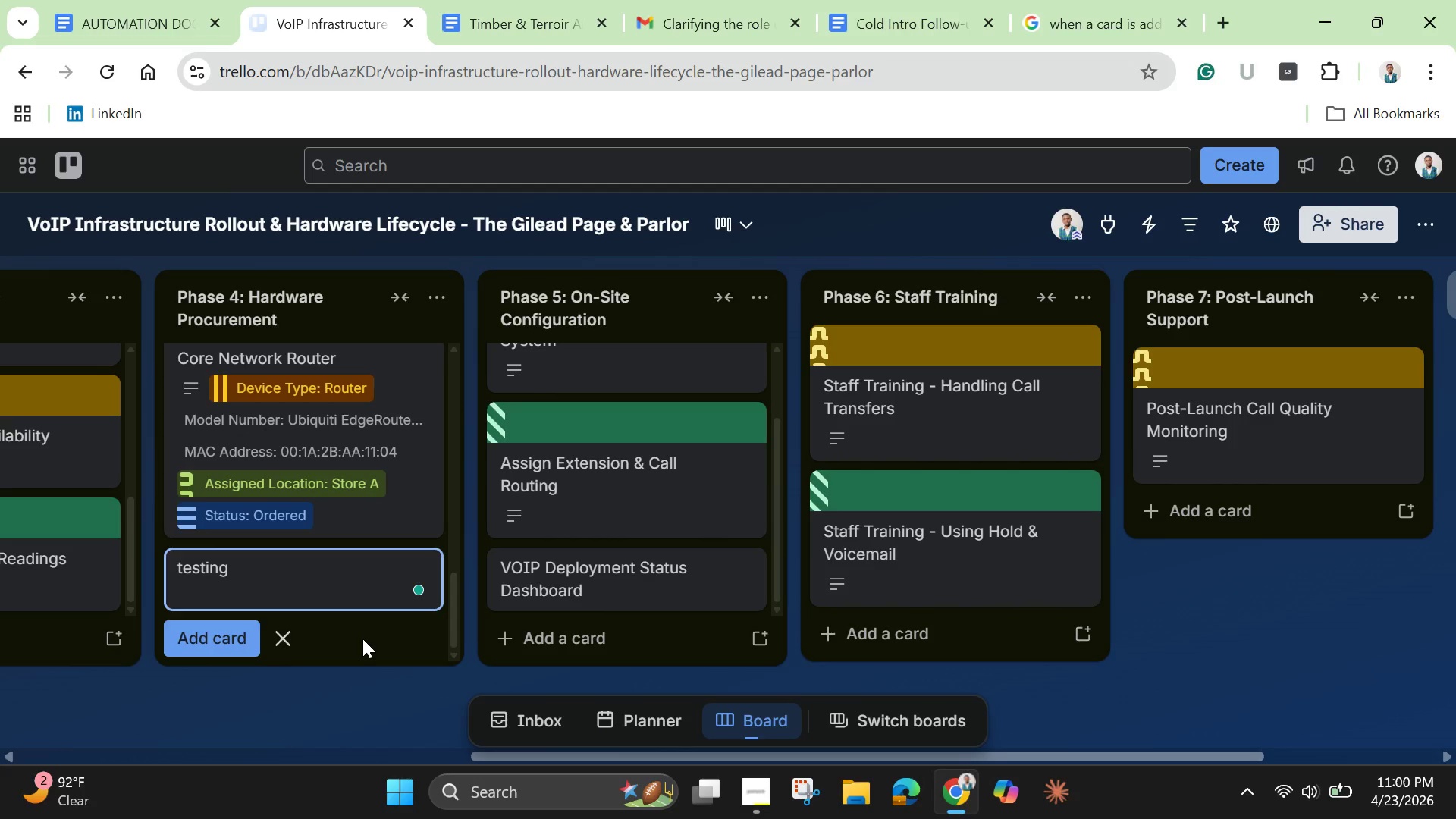 
key(Enter)
 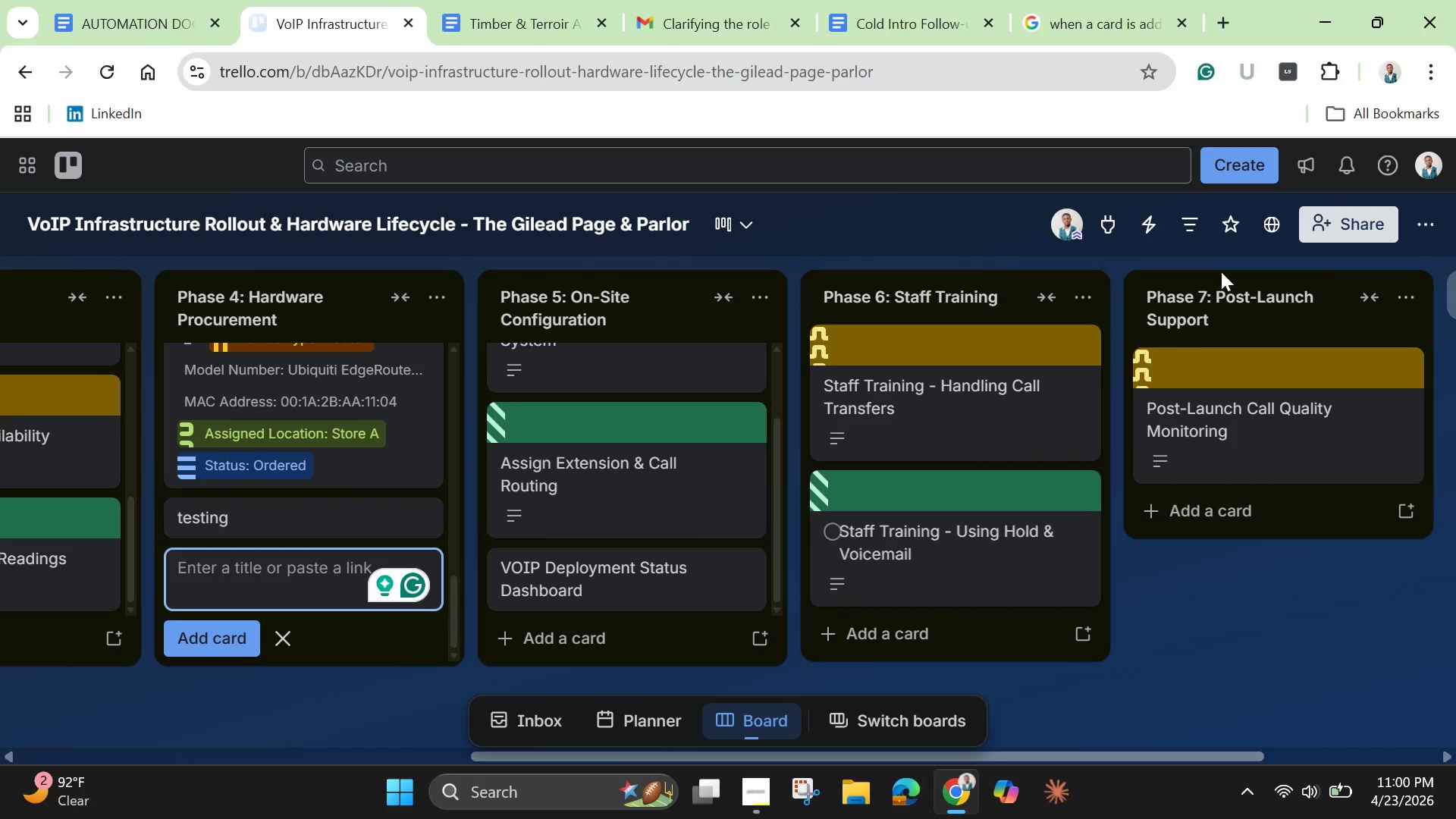 
left_click([1436, 223])
 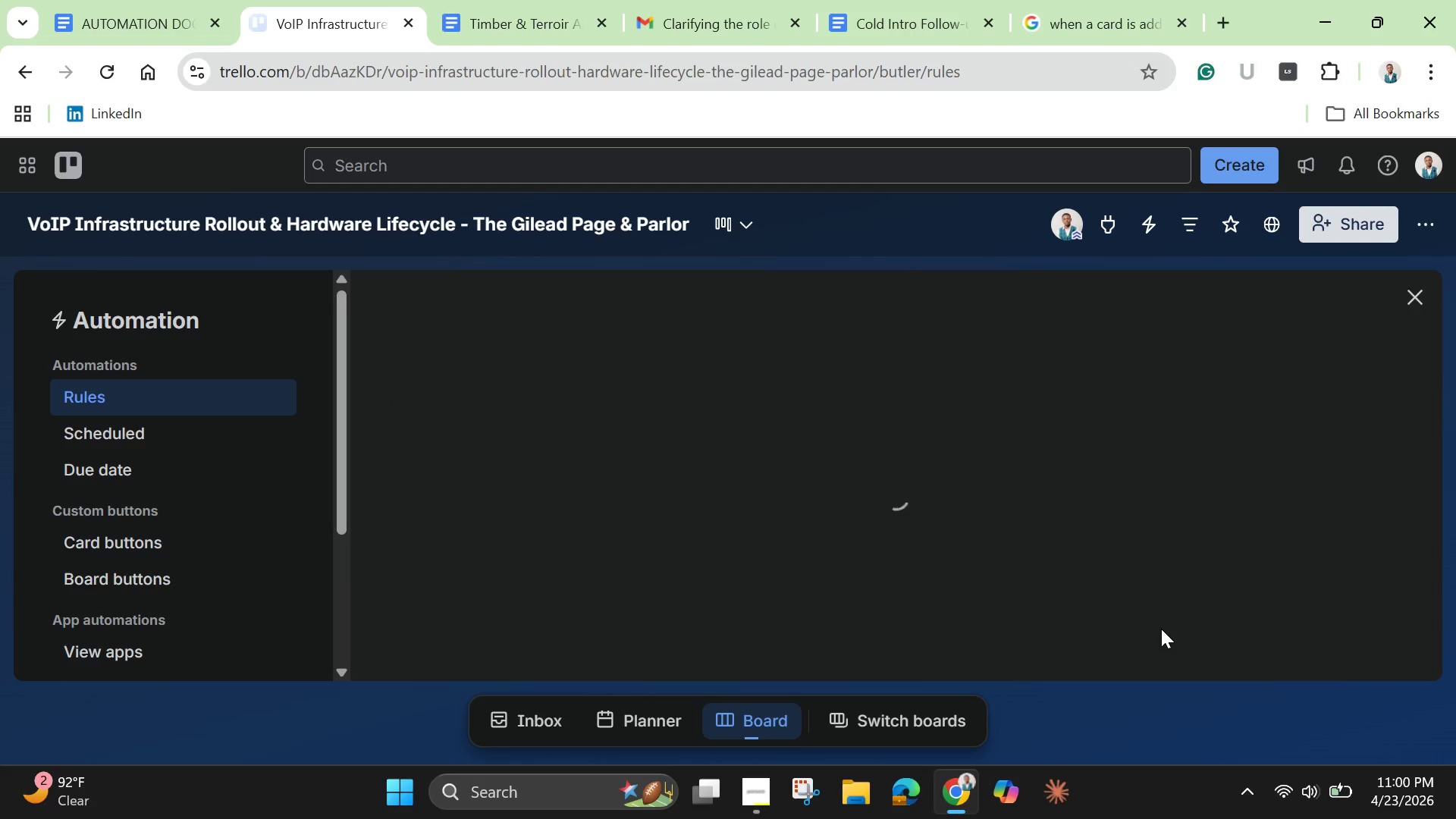 
scroll: coordinate [832, 620], scroll_direction: up, amount: 5.0
 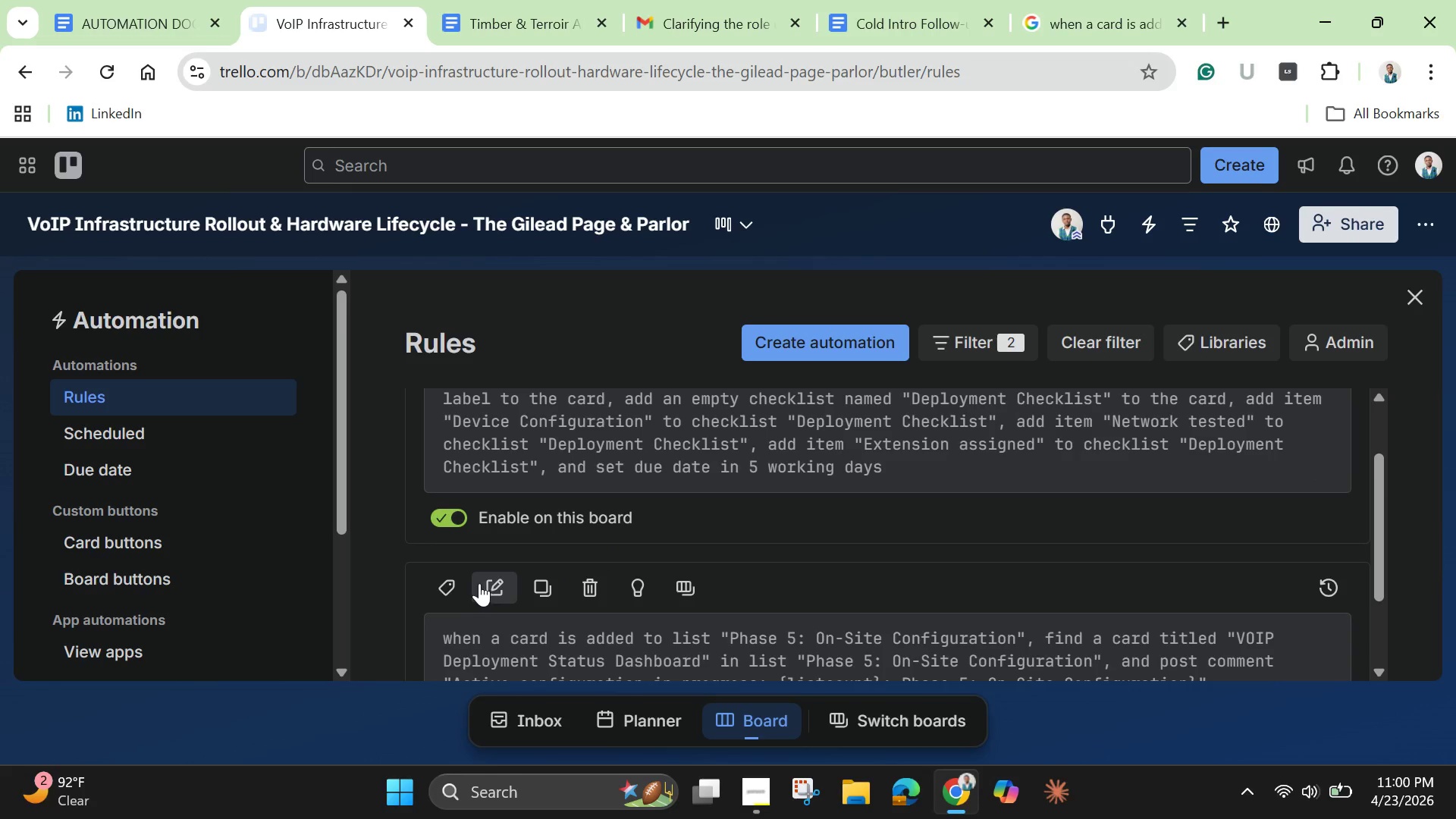 
left_click([477, 580])
 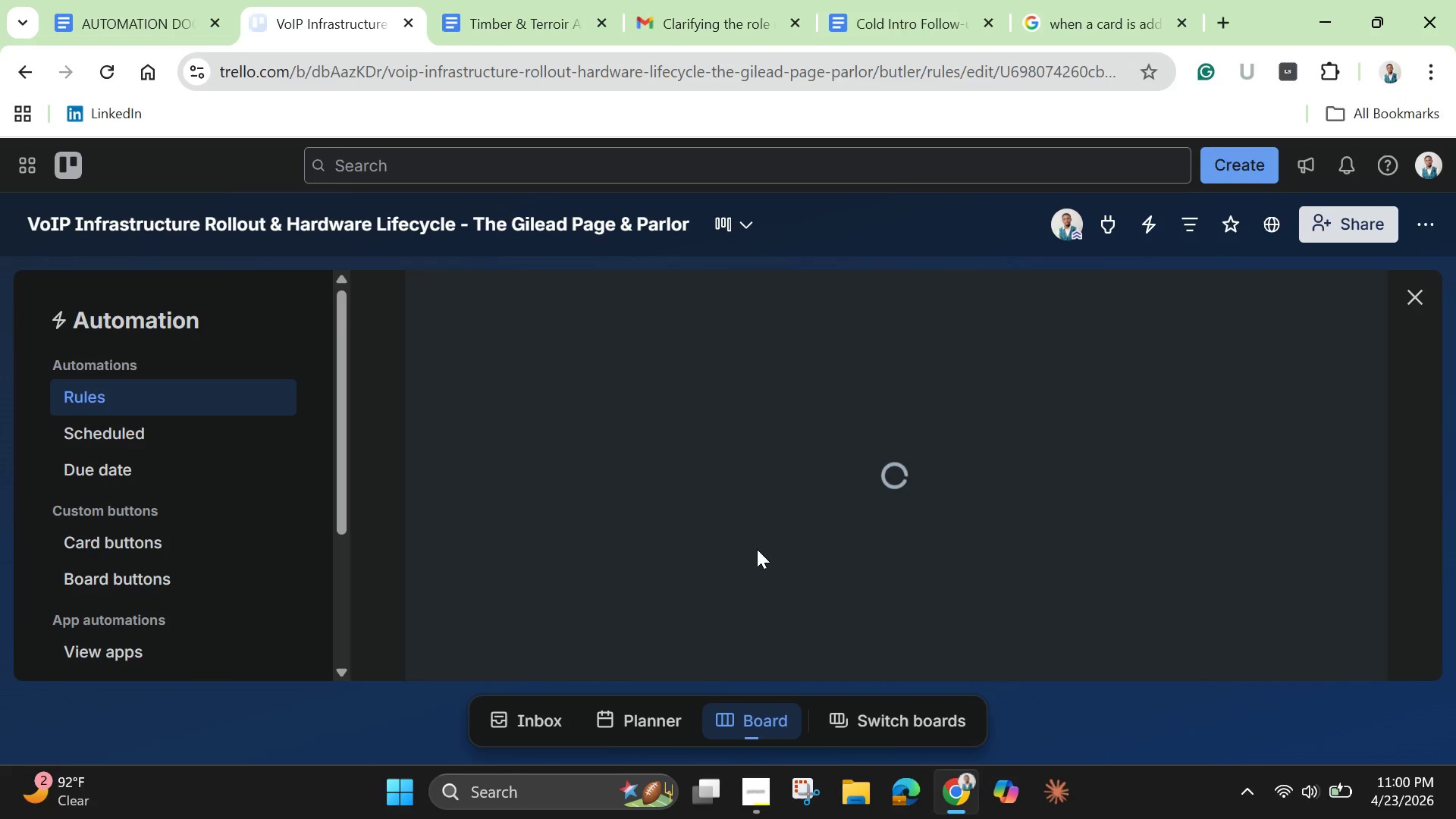 
mouse_move([808, 543])
 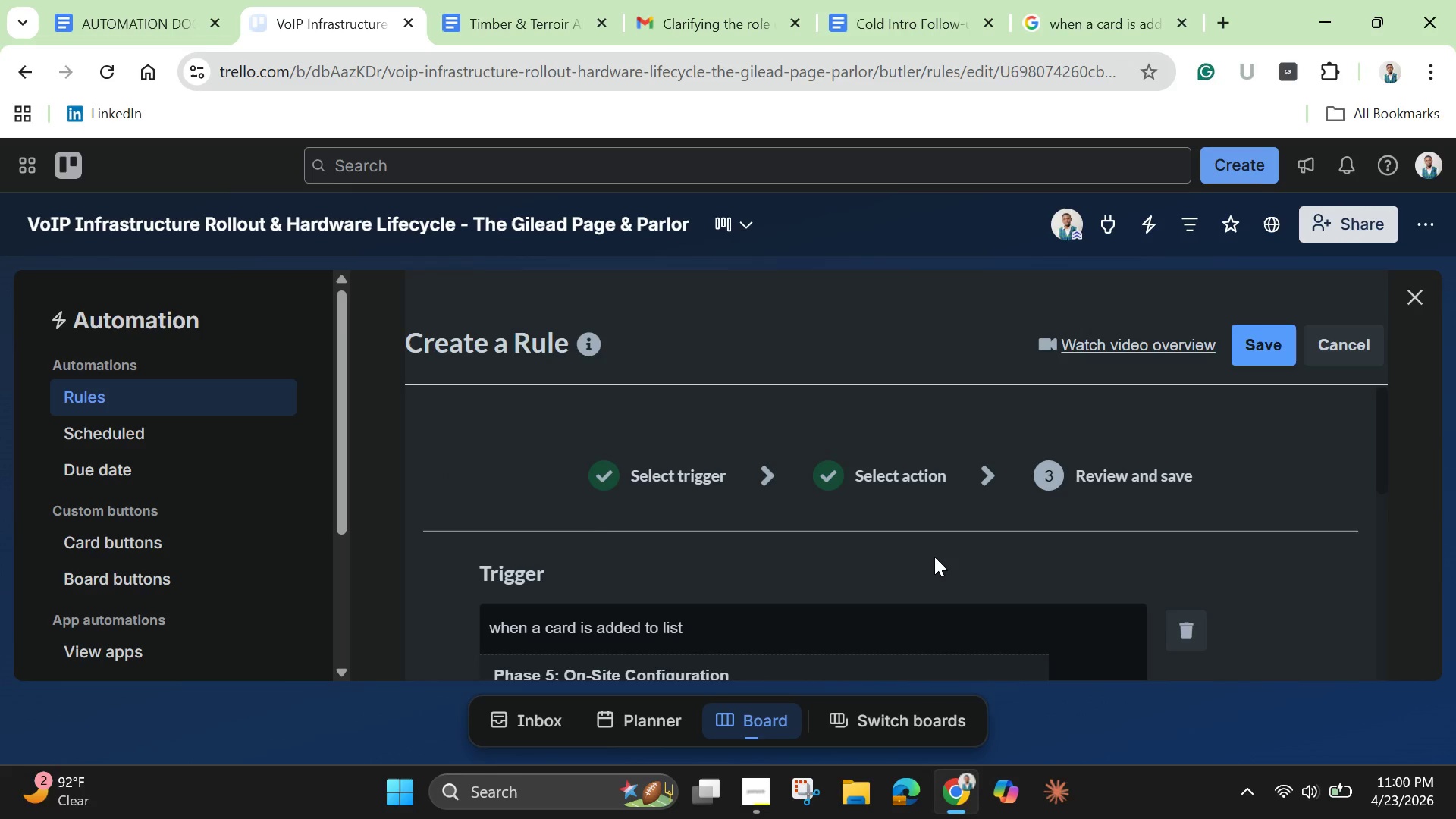 
scroll: coordinate [946, 580], scroll_direction: down, amount: 6.0
 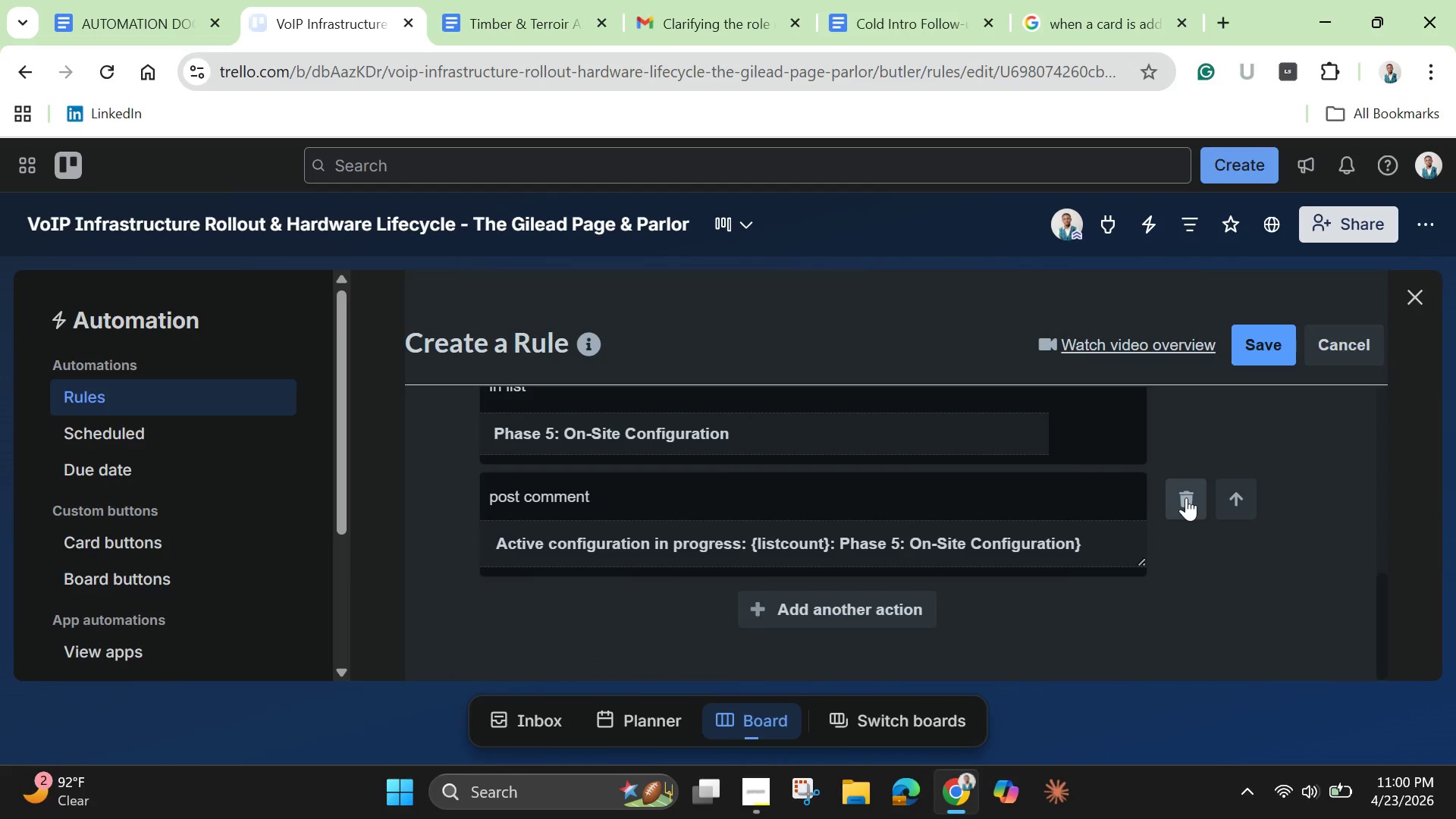 
left_click([1186, 497])
 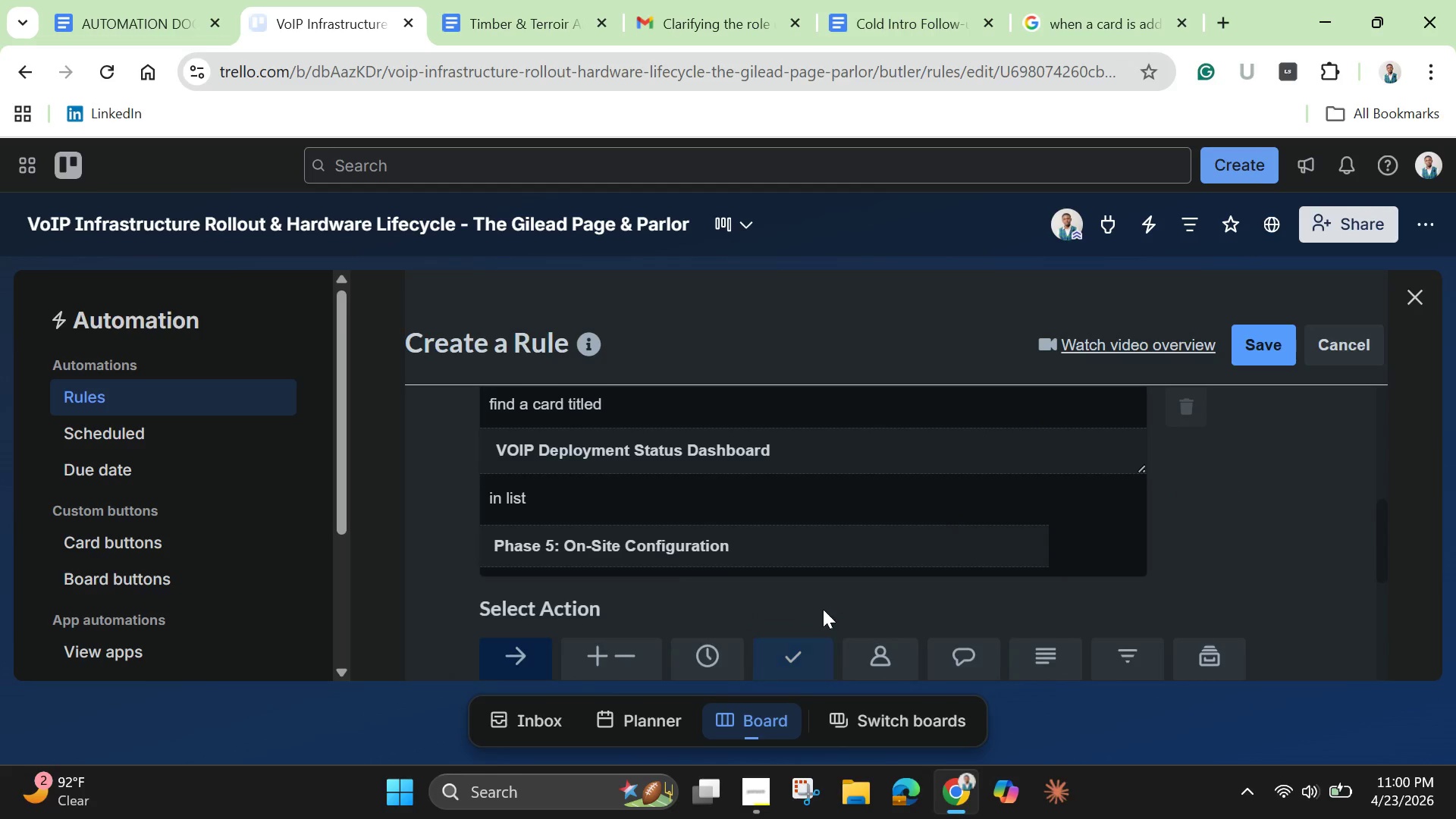 
scroll: coordinate [912, 593], scroll_direction: down, amount: 1.0
 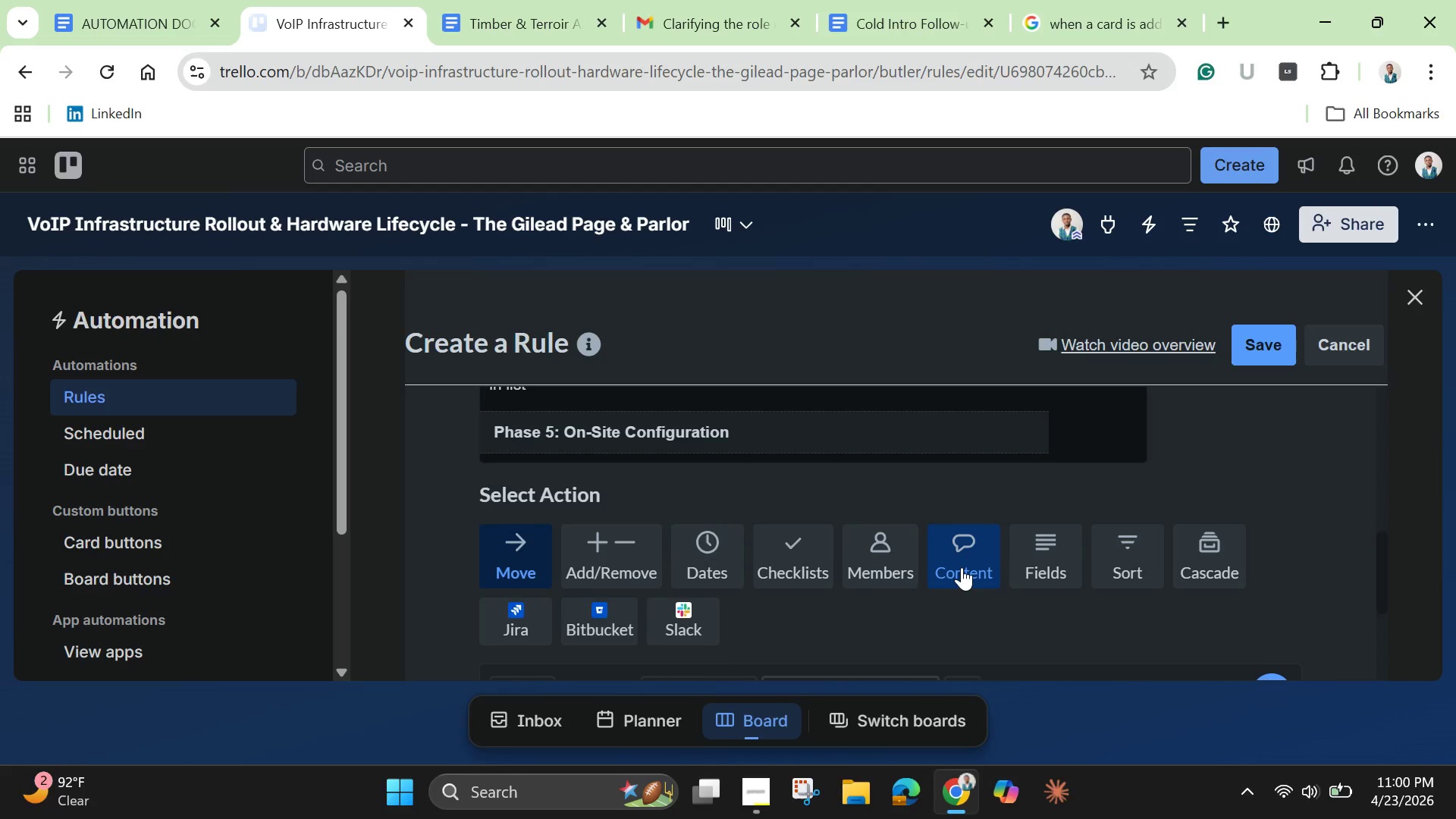 
left_click([962, 567])
 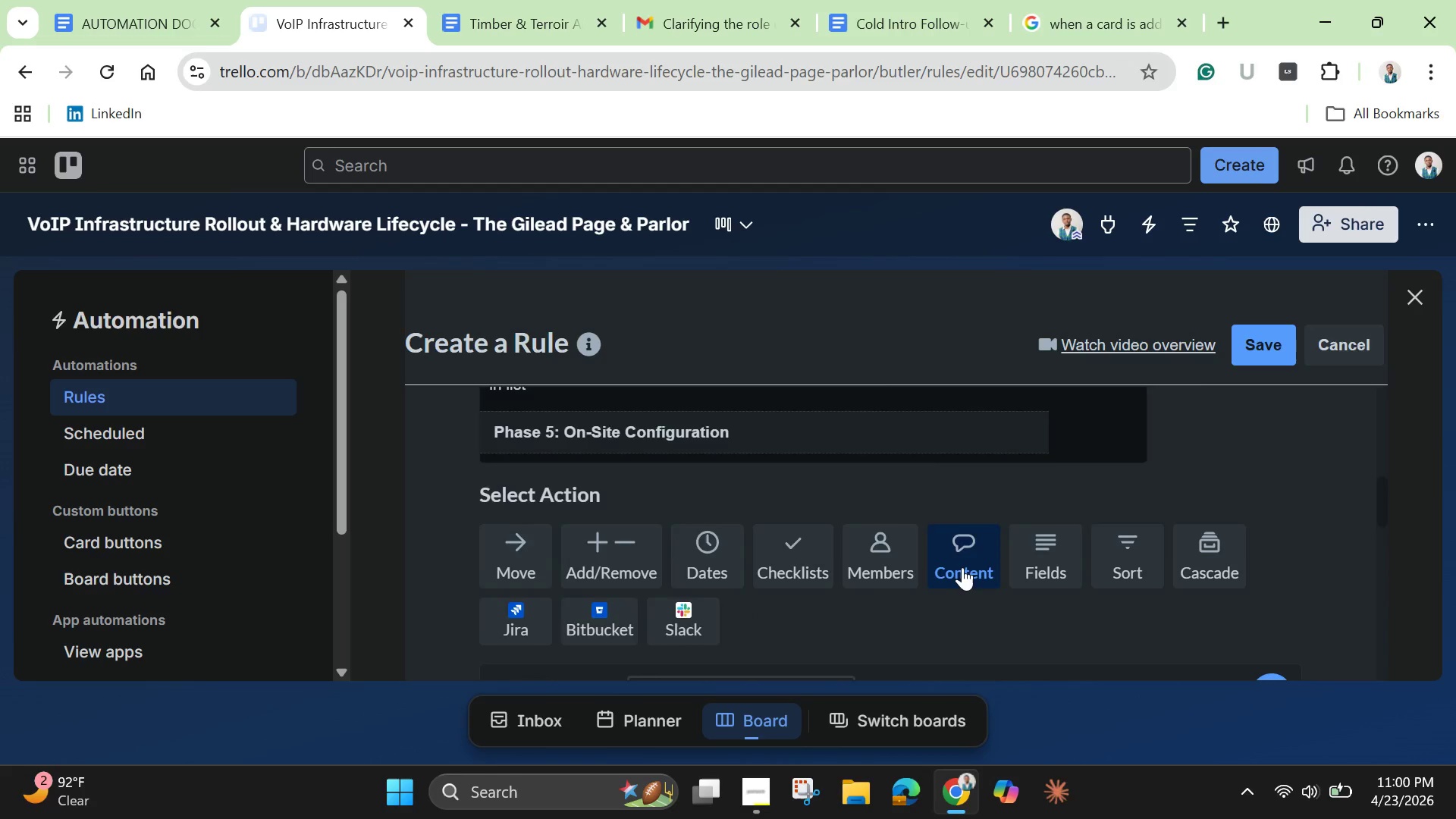 
scroll: coordinate [967, 582], scroll_direction: down, amount: 4.0
 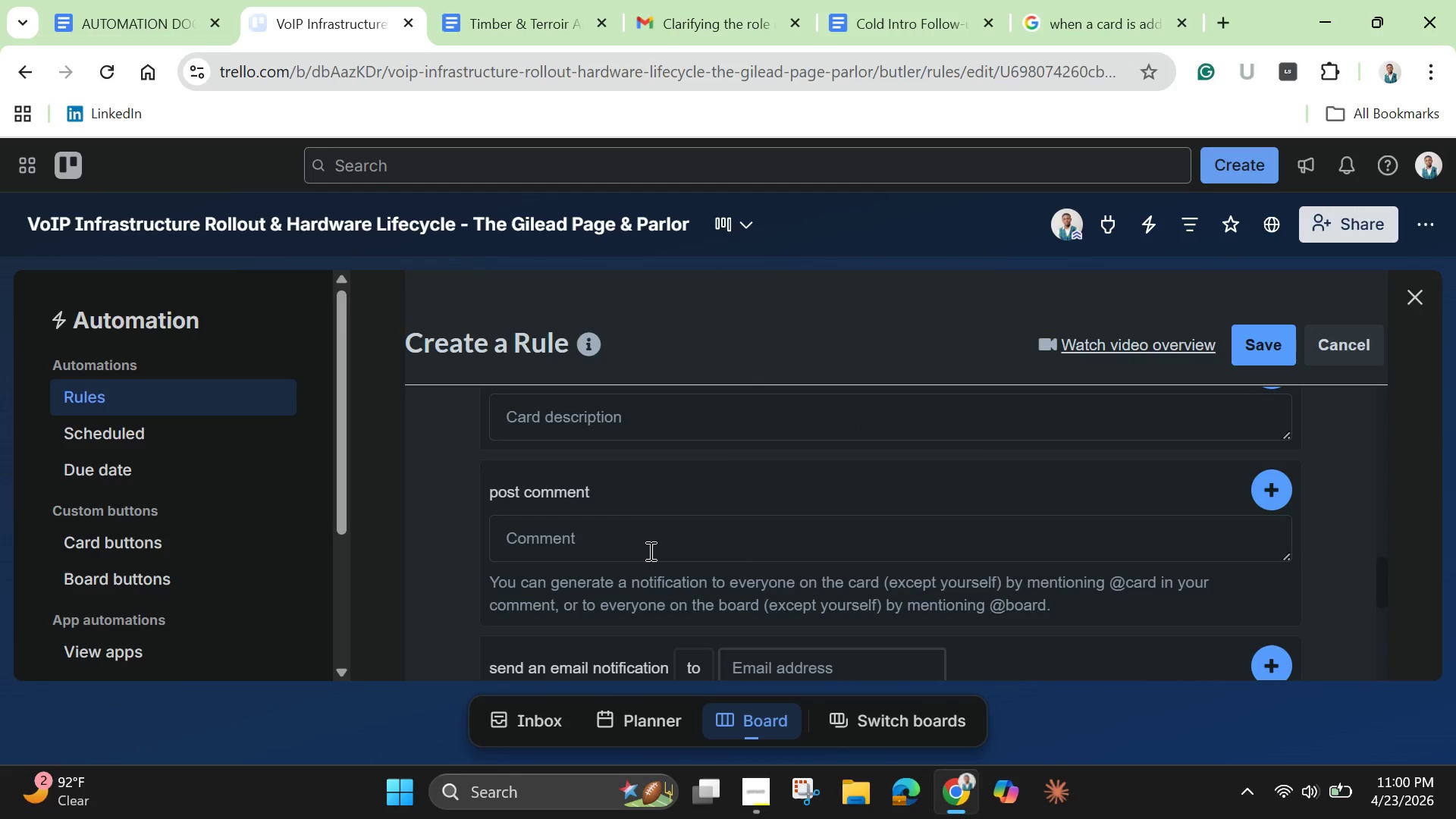 
left_click([648, 542])
 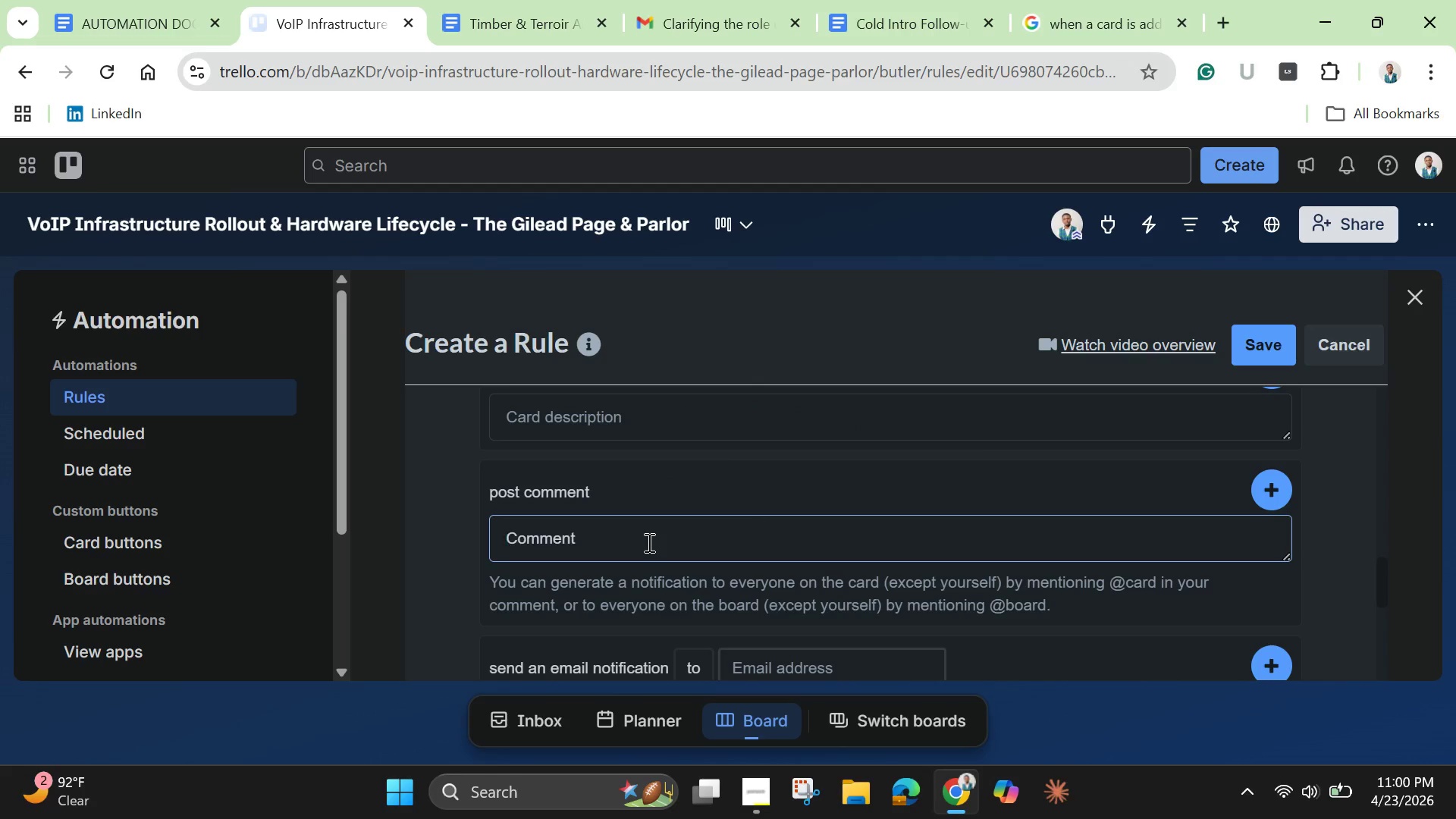 
key(Control+V)
 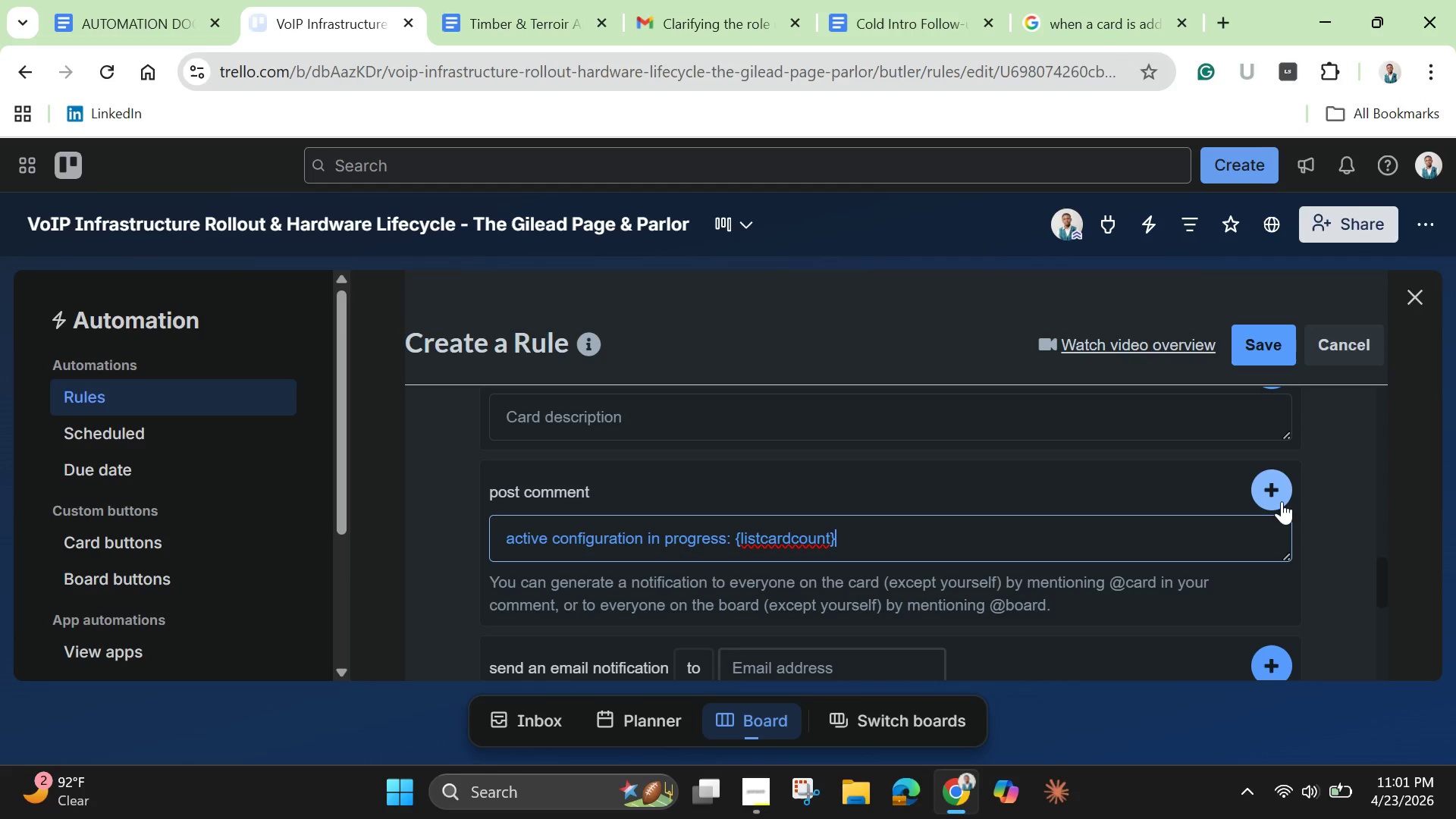 
wait(5.61)
 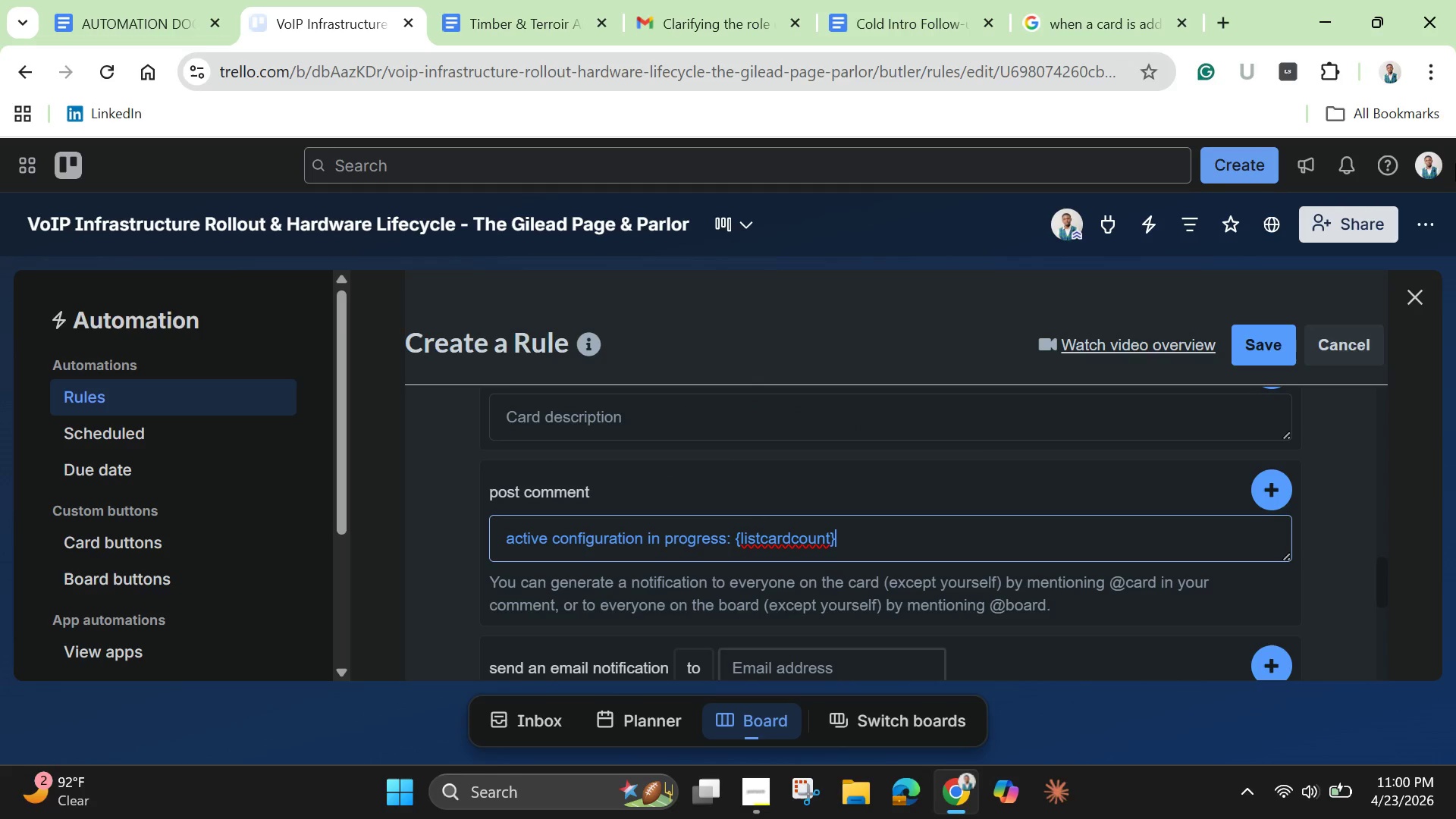 
left_click([513, 542])
 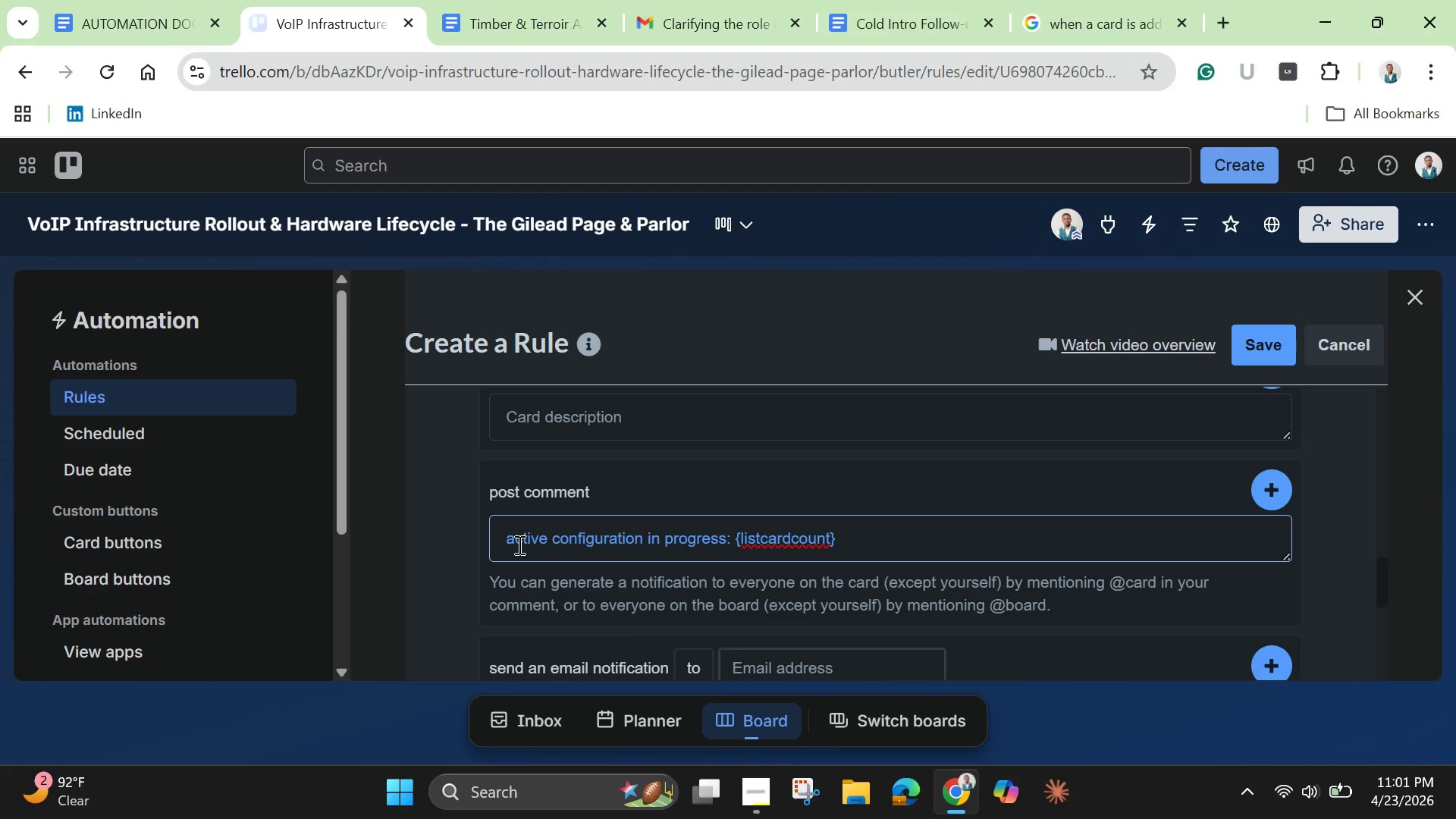 
key(Backspace)
 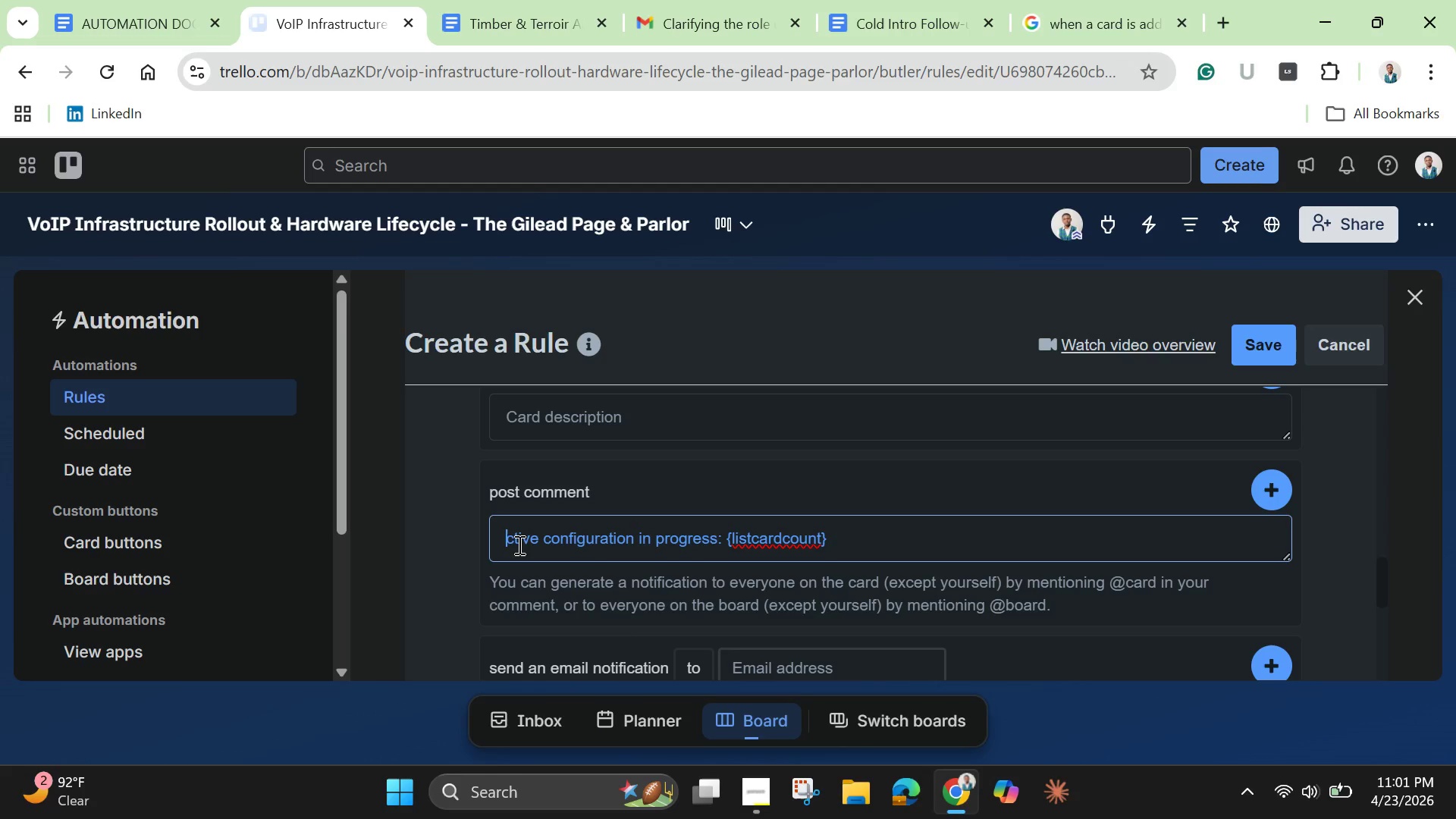 
key(Shift+A)
 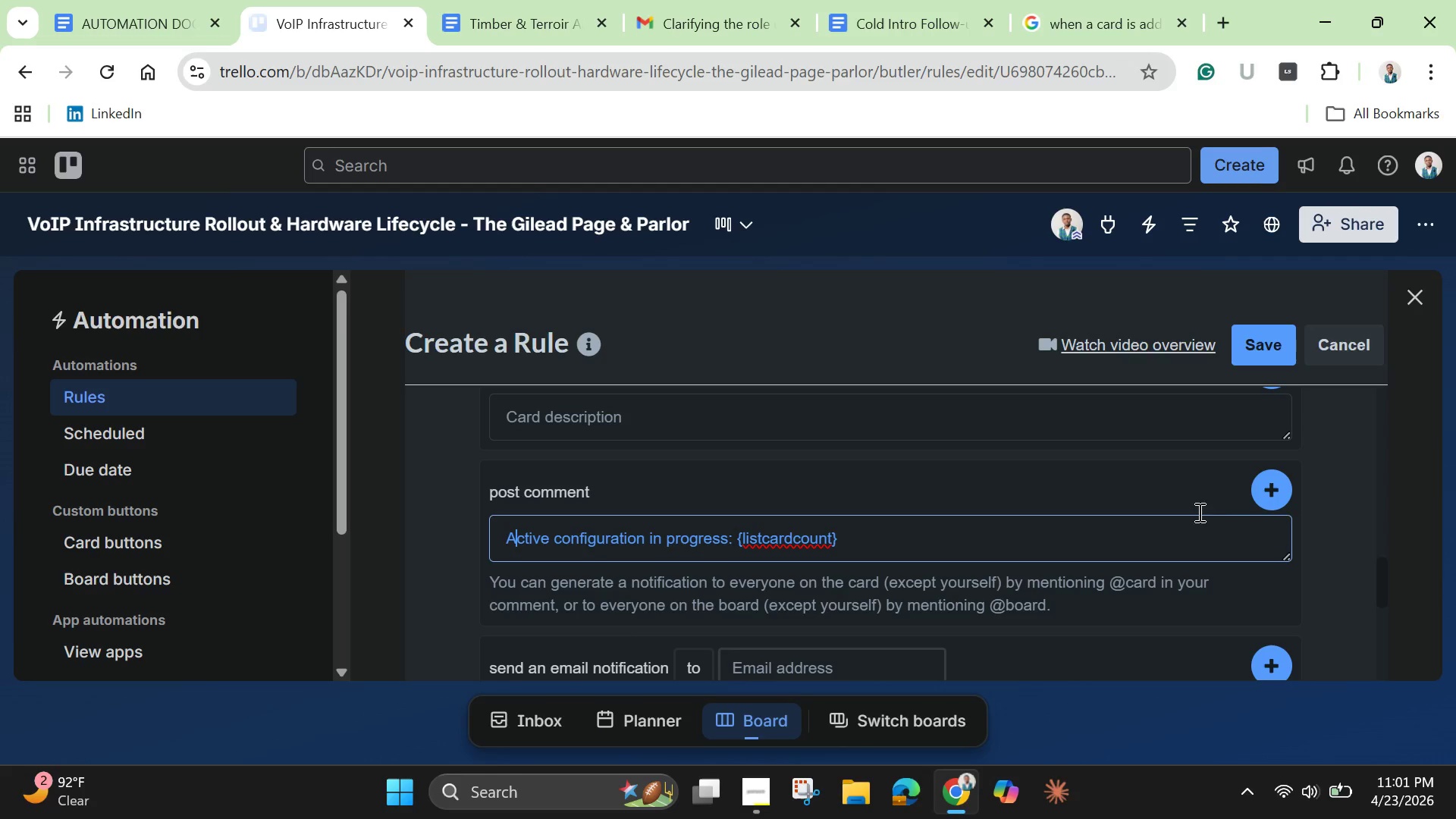 
left_click([1266, 482])
 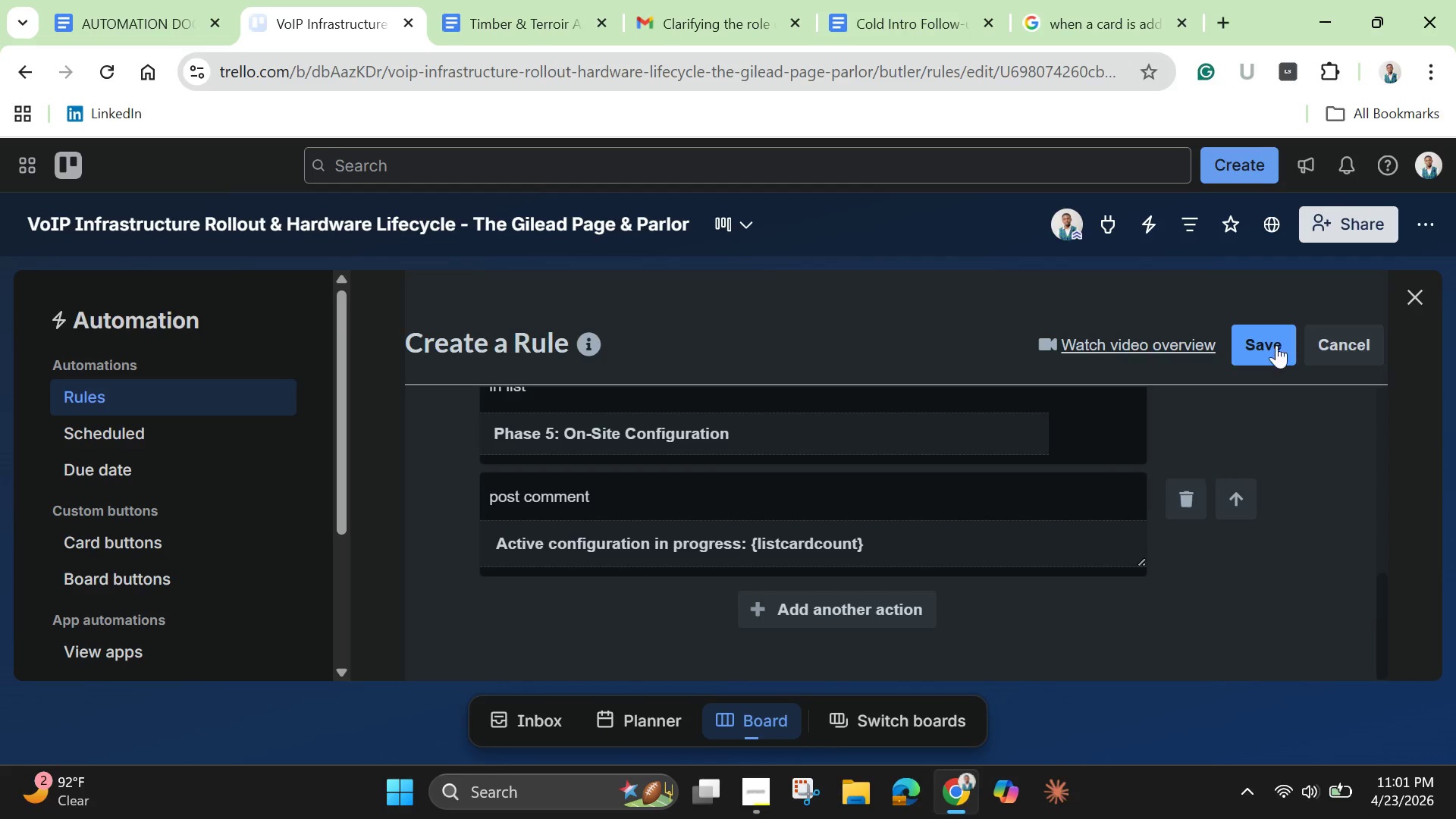 
left_click([1280, 337])
 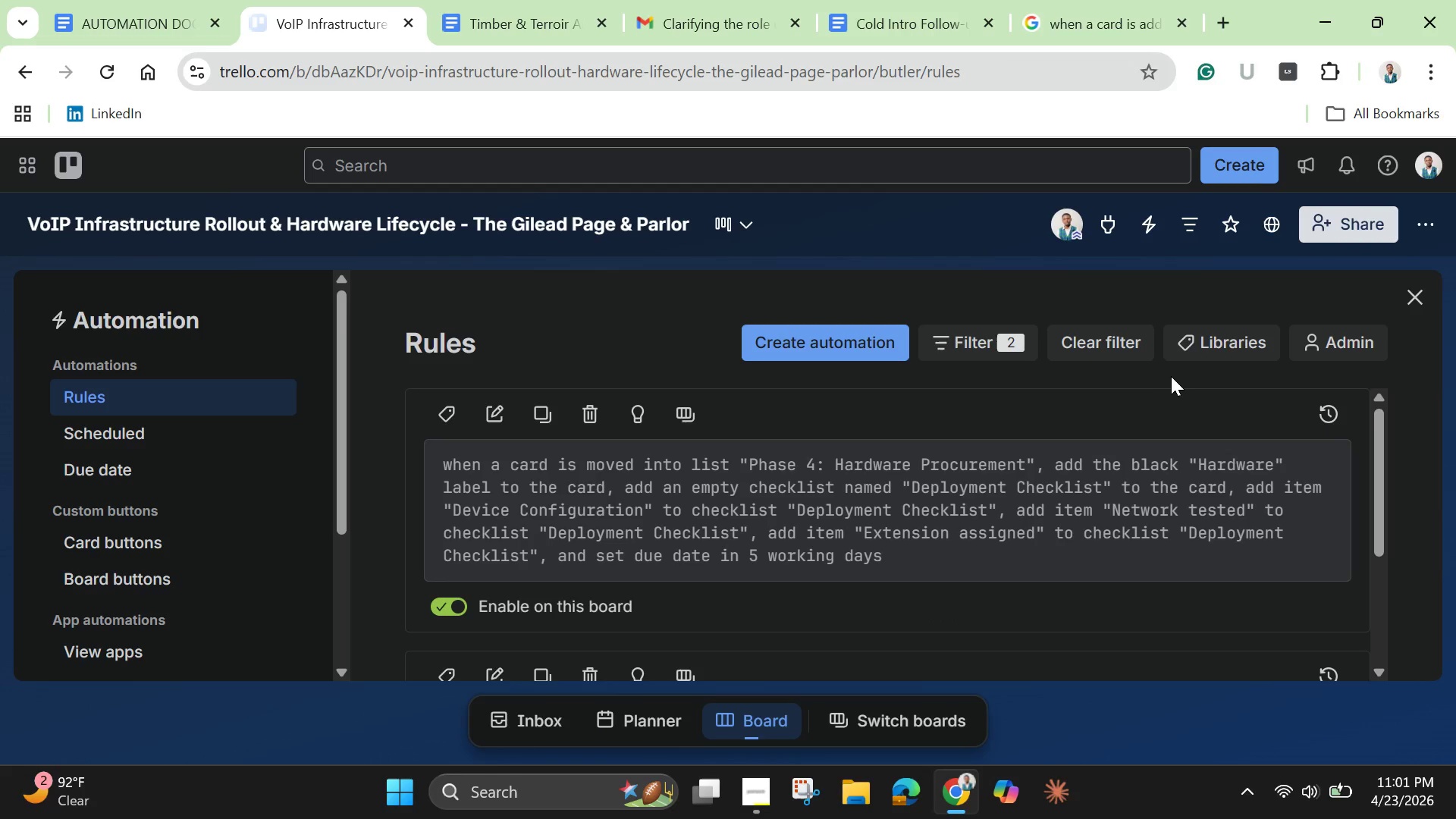 
wait(6.25)
 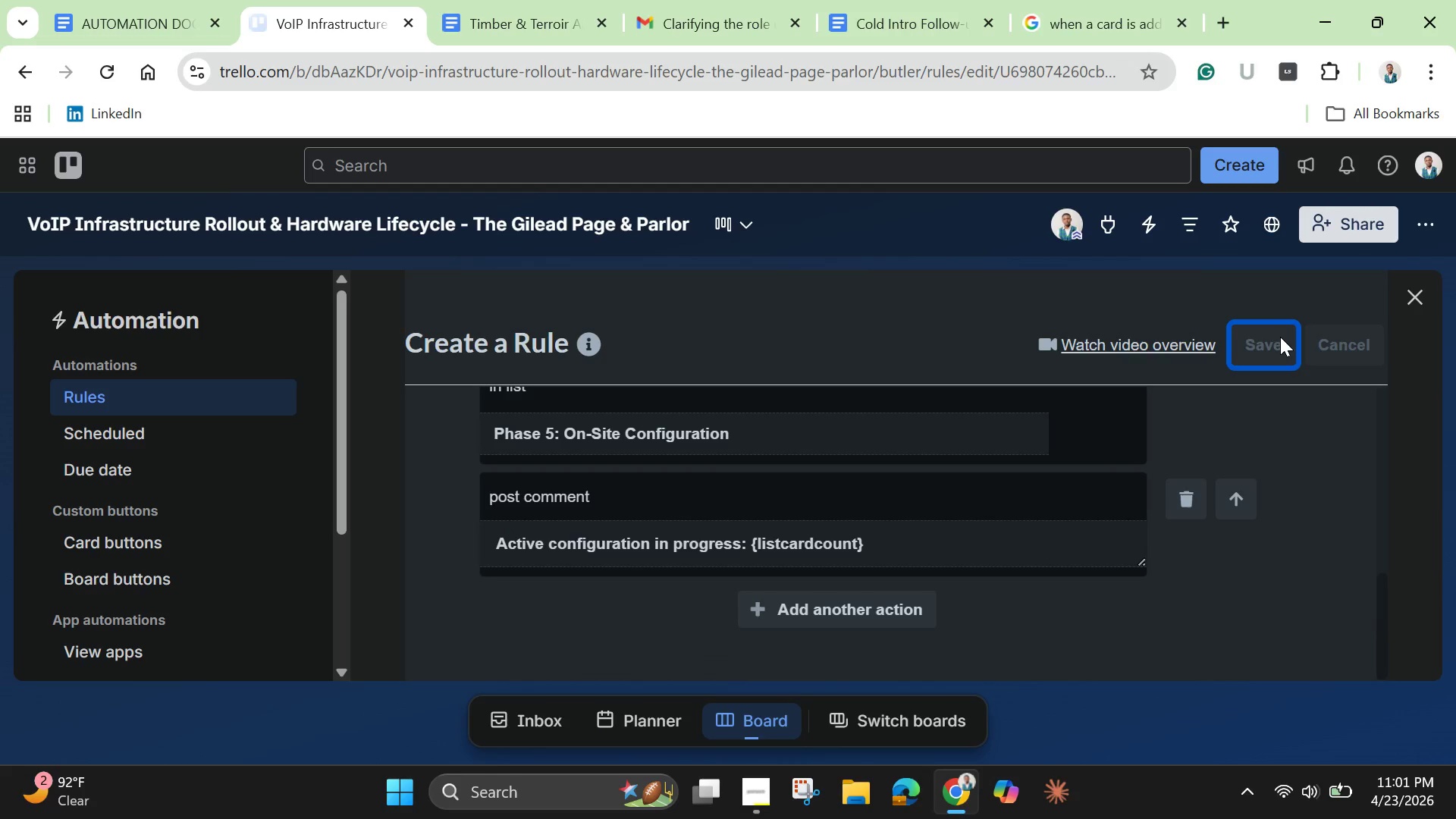 
left_click([1404, 303])
 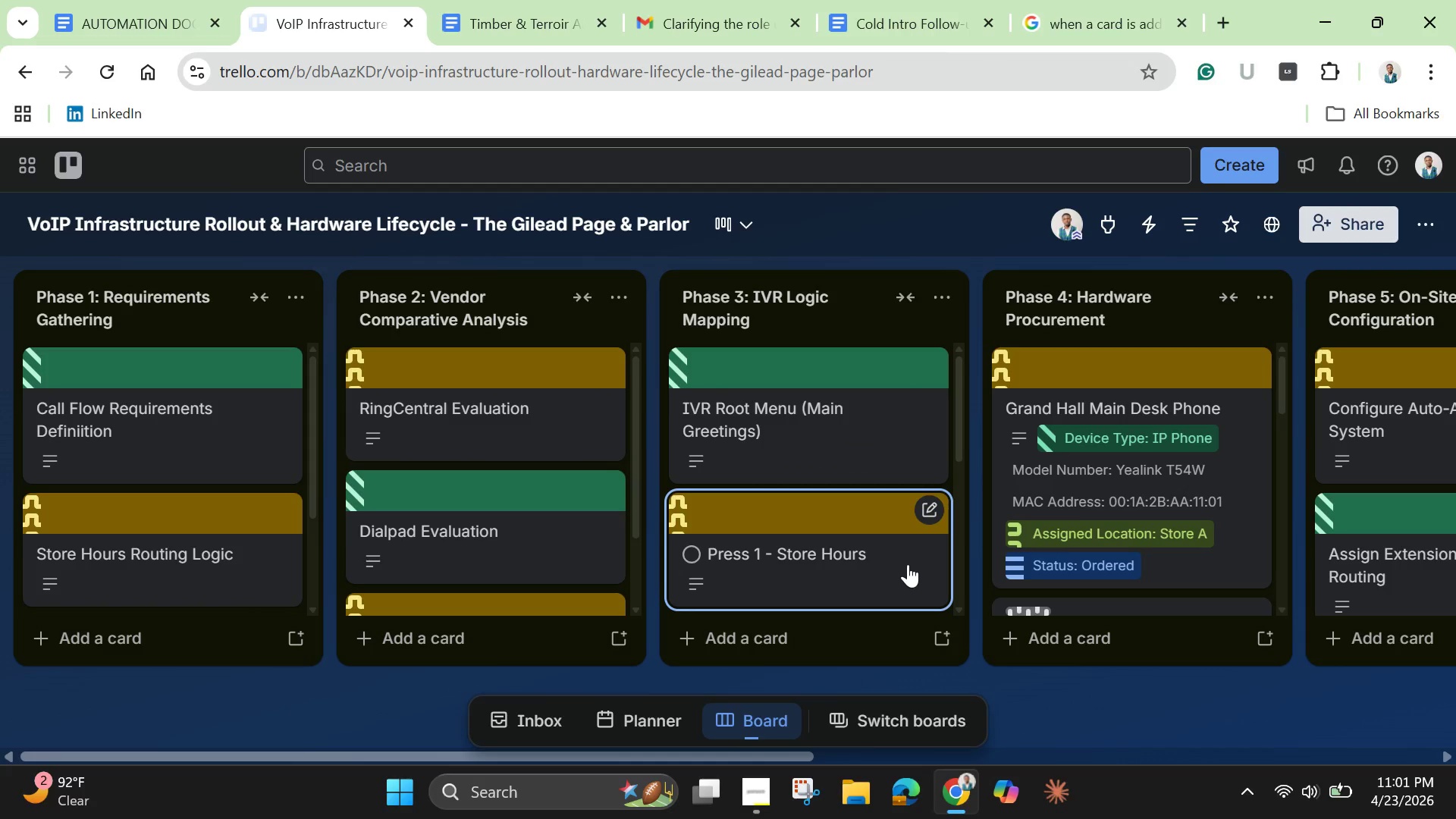 
scroll: coordinate [1141, 545], scroll_direction: none, amount: 0.0
 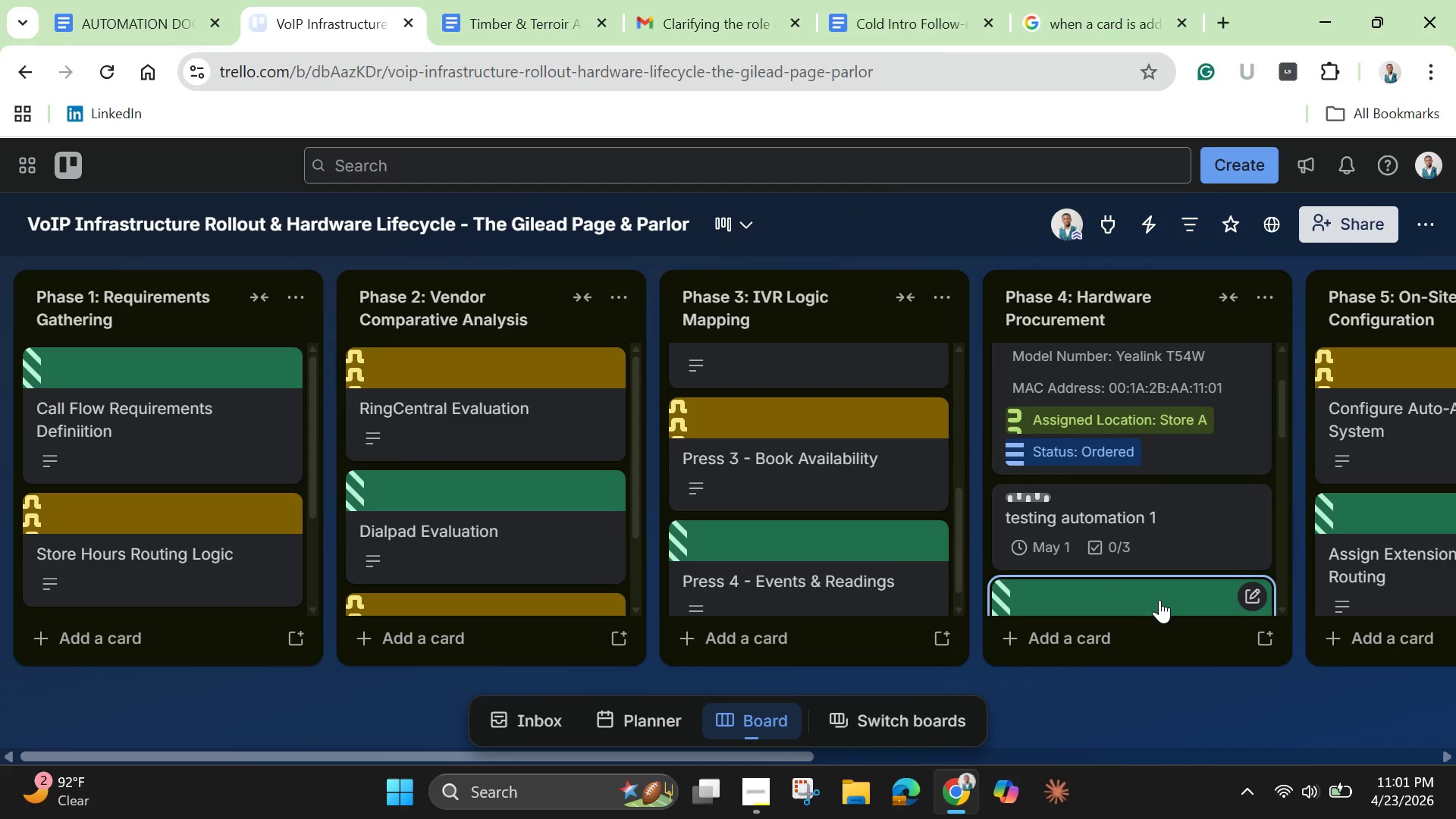 
scroll: coordinate [1156, 585], scroll_direction: down, amount: 3.0
 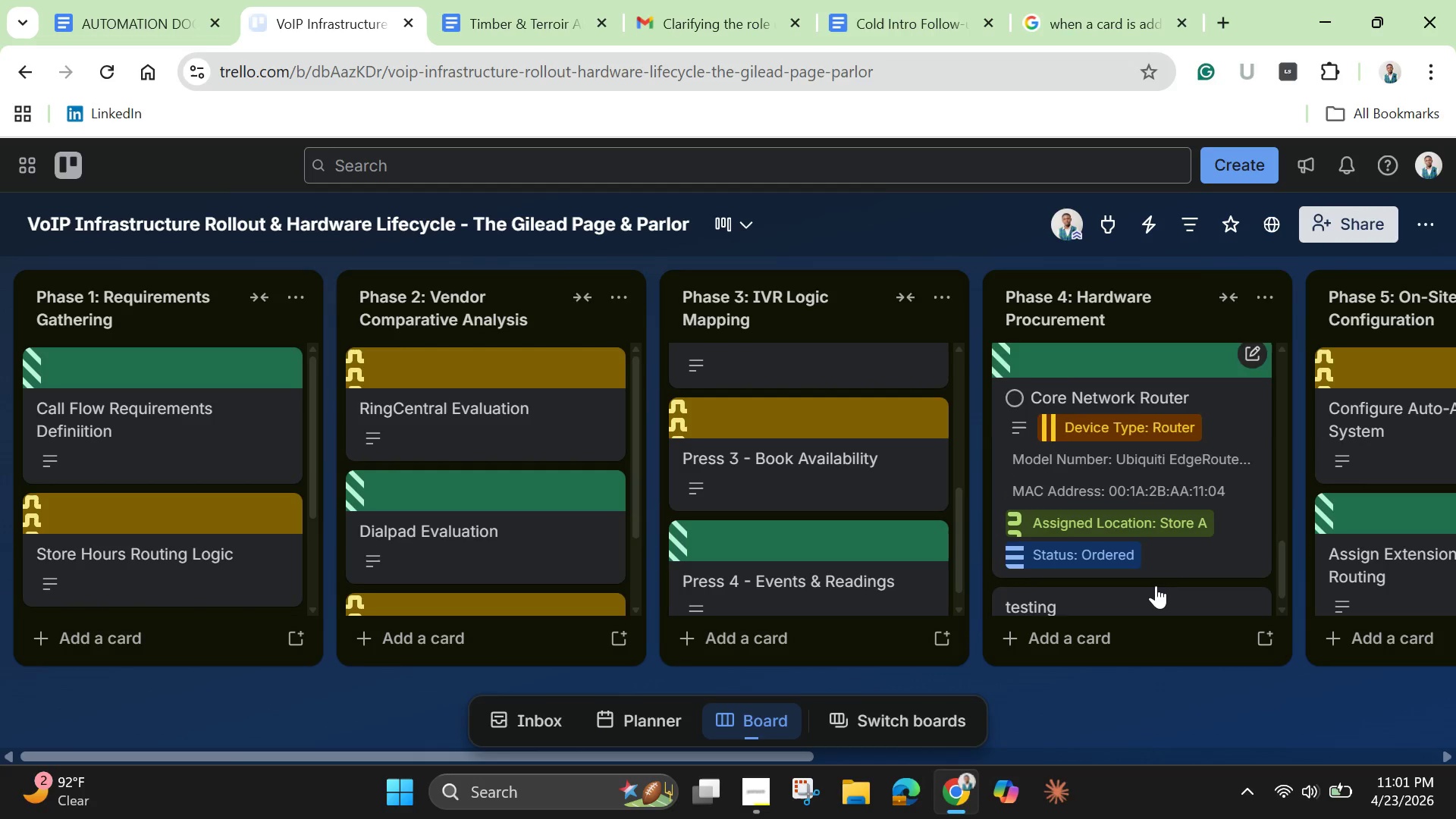 
scroll: coordinate [1156, 585], scroll_direction: up, amount: 1.0
 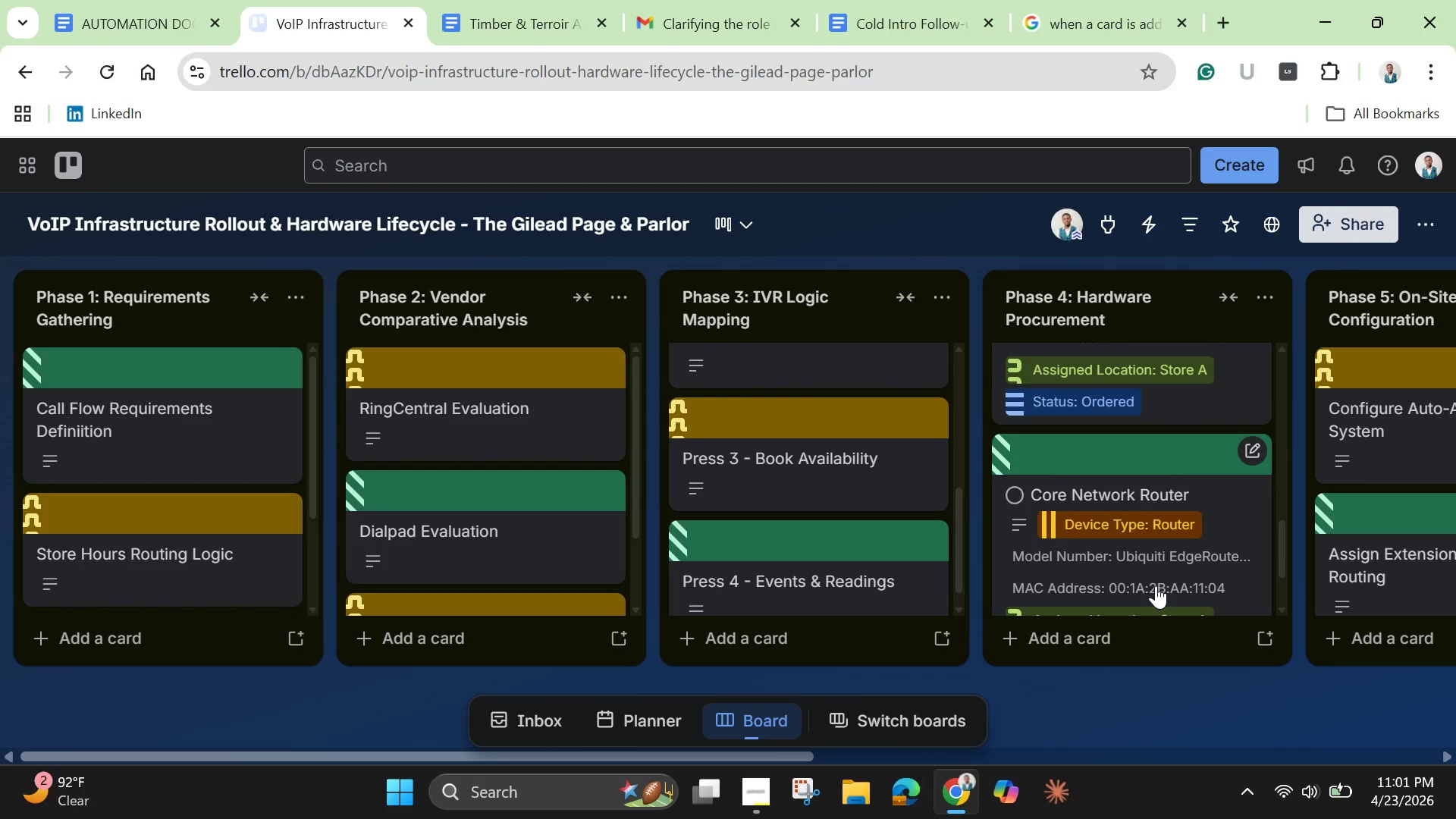 
scroll: coordinate [1156, 585], scroll_direction: down, amount: 8.0
 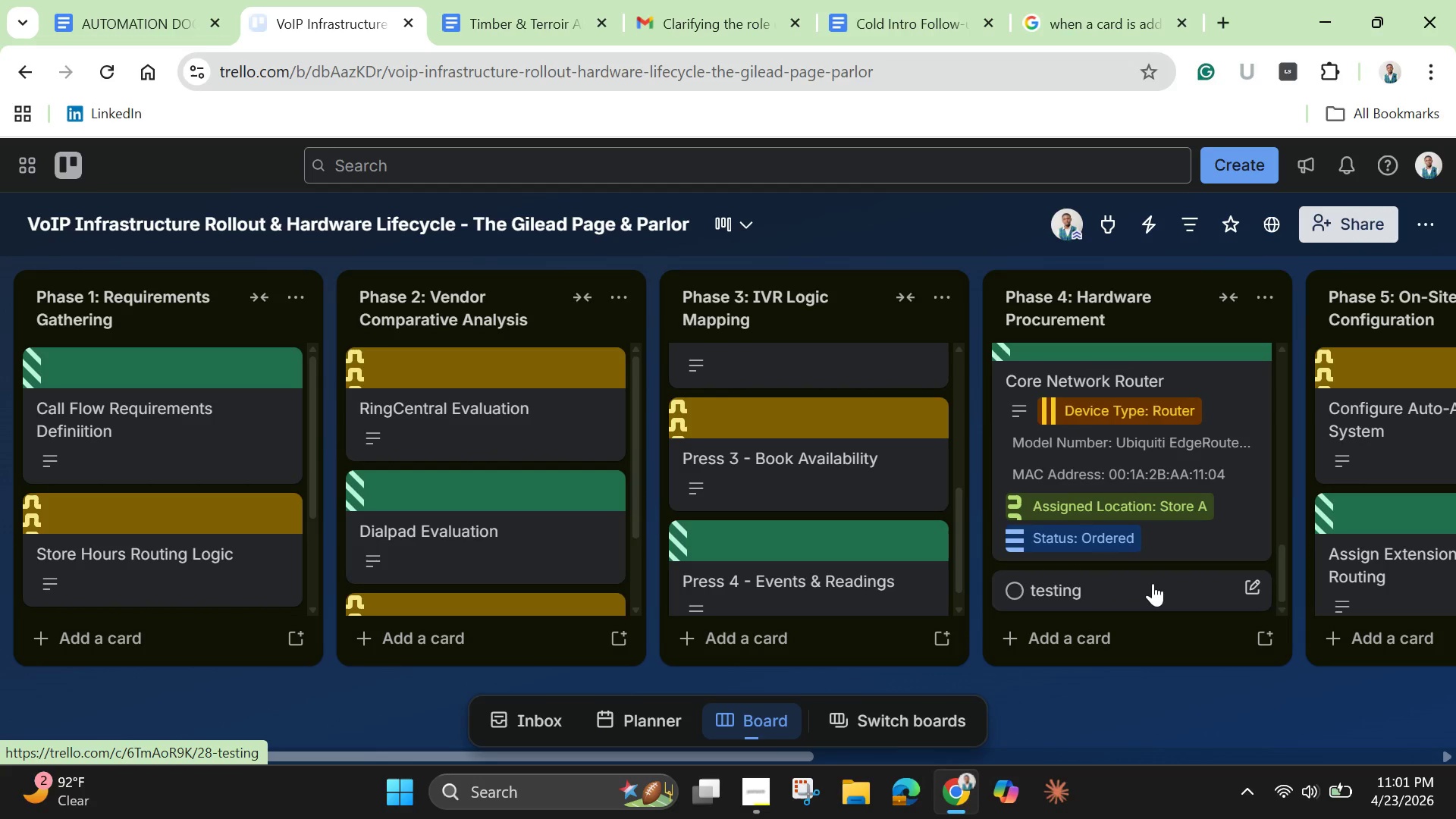 
wait(8.15)
 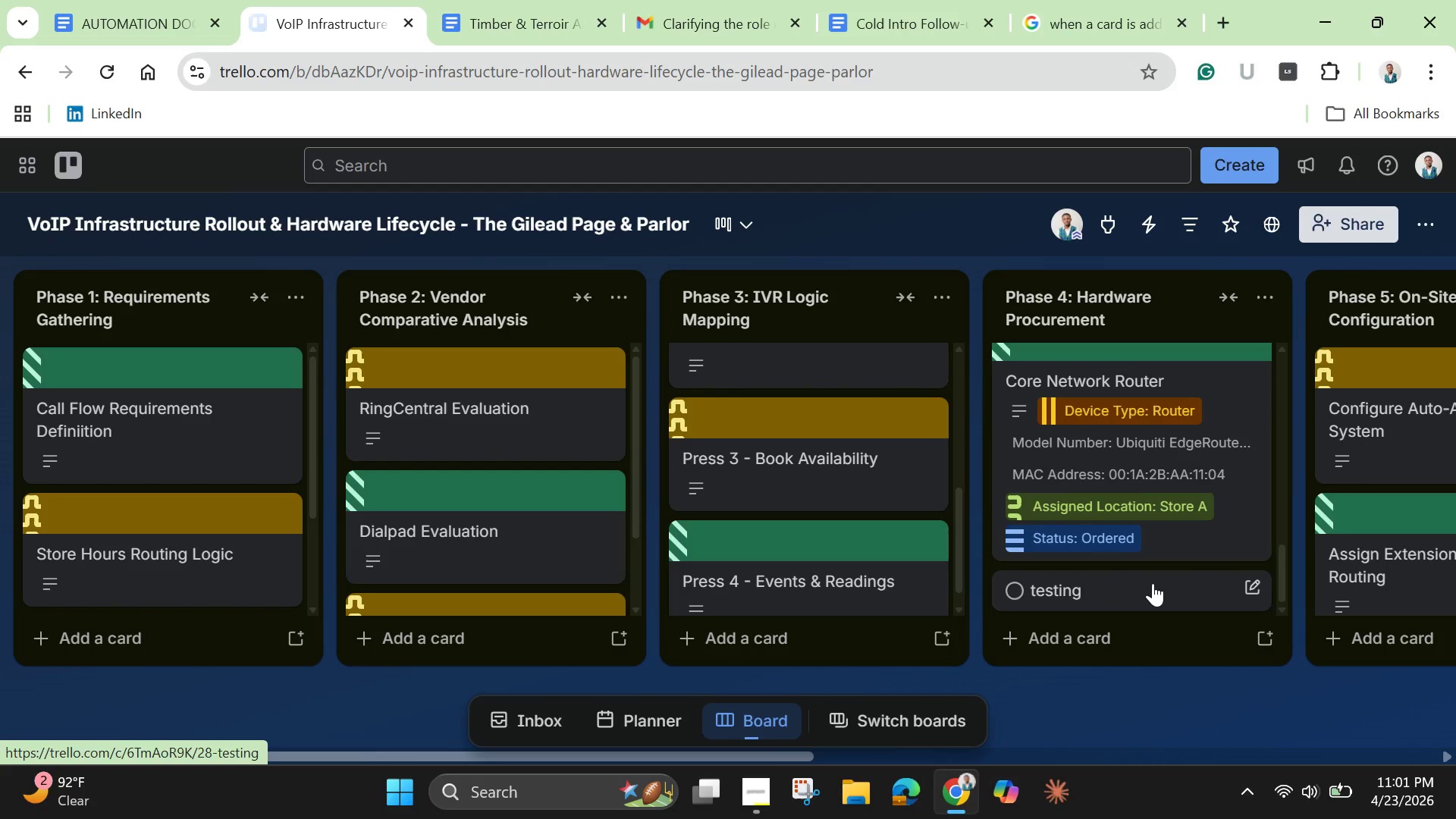 
left_click_drag(start_coordinate=[1126, 588], to_coordinate=[894, 564])
 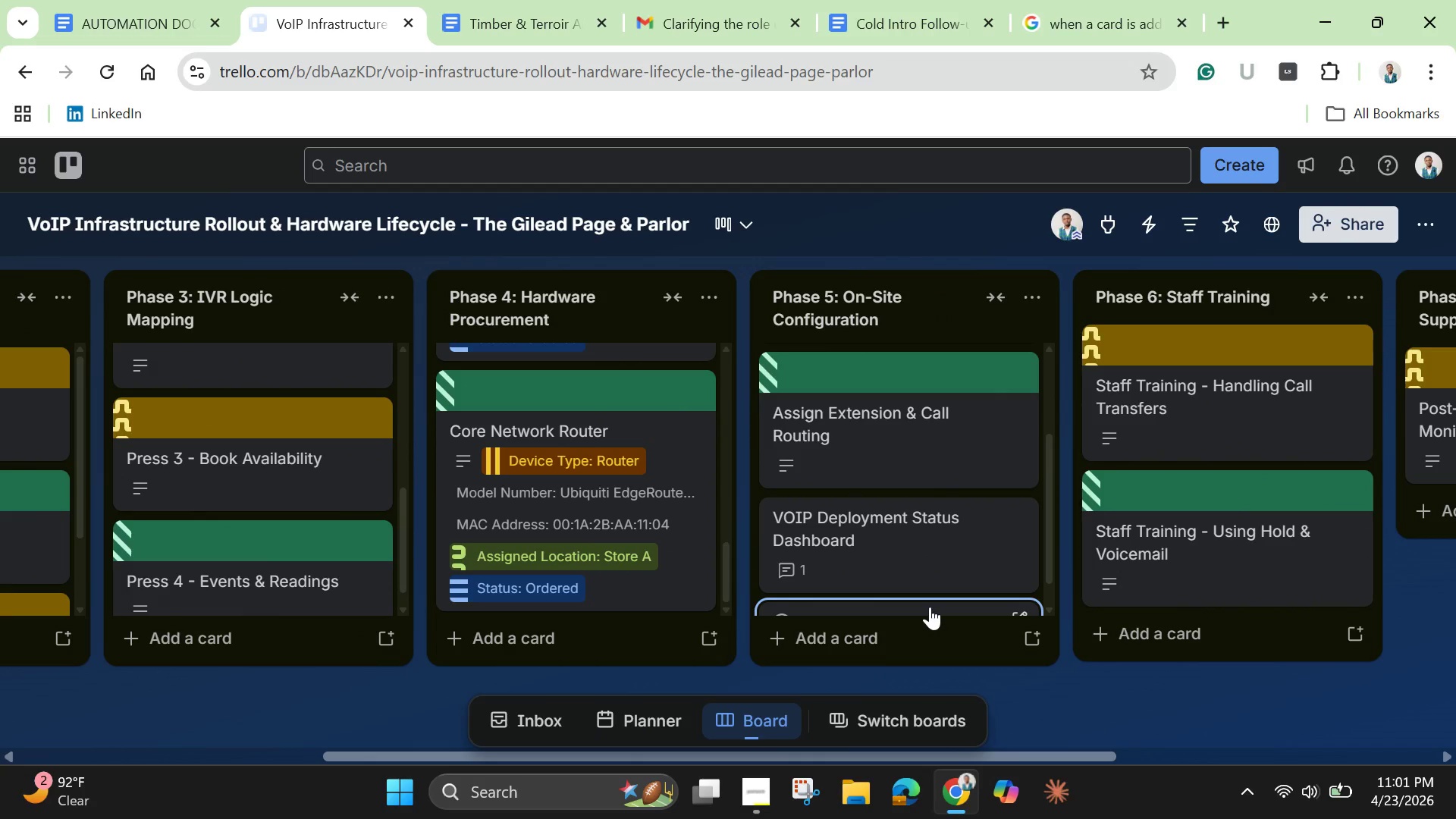 
scroll: coordinate [927, 587], scroll_direction: down, amount: 6.0
 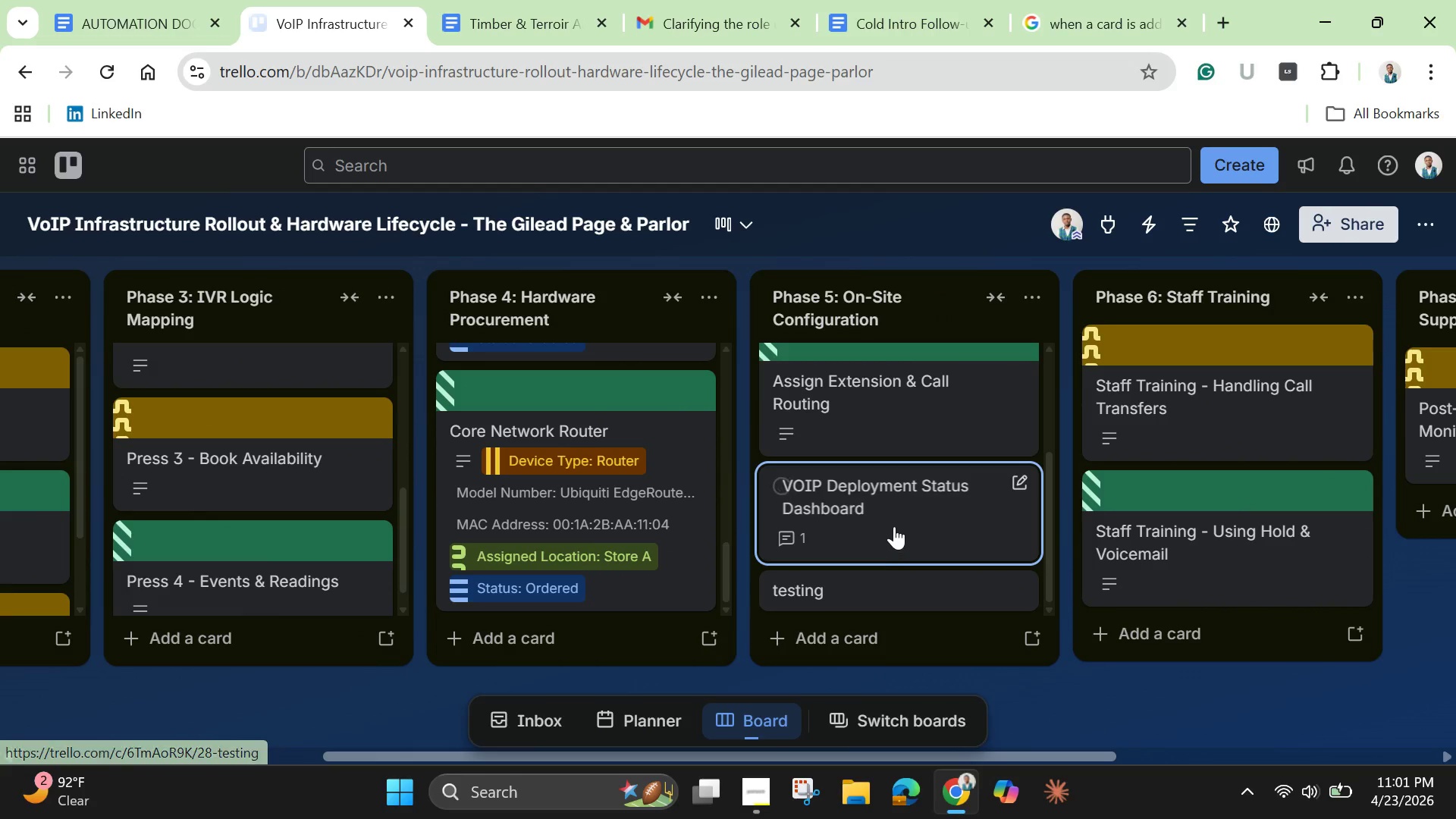 
left_click([893, 521])
 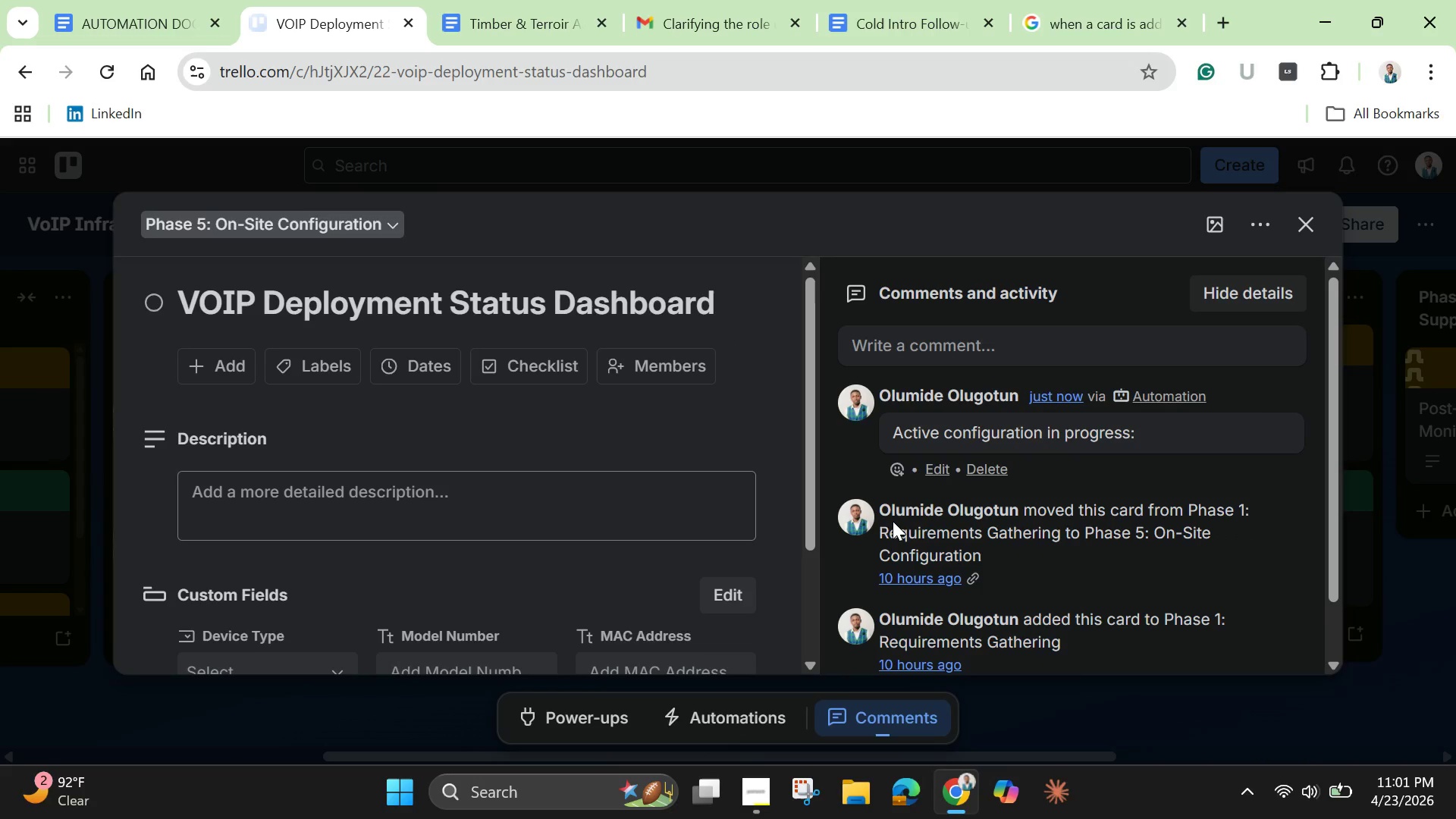 
wait(6.5)
 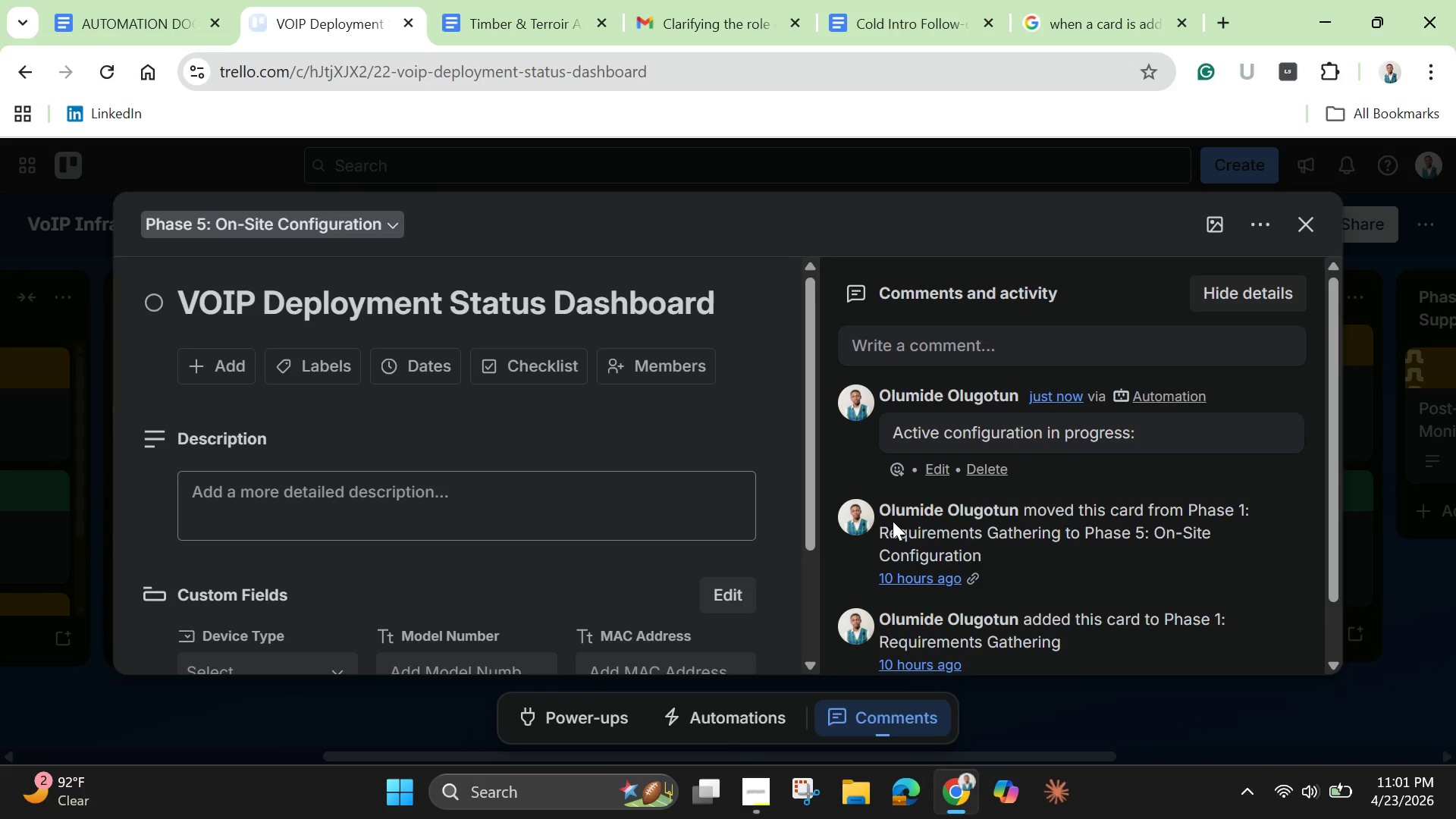 
scroll: coordinate [1100, 416], scroll_direction: down, amount: 5.0
 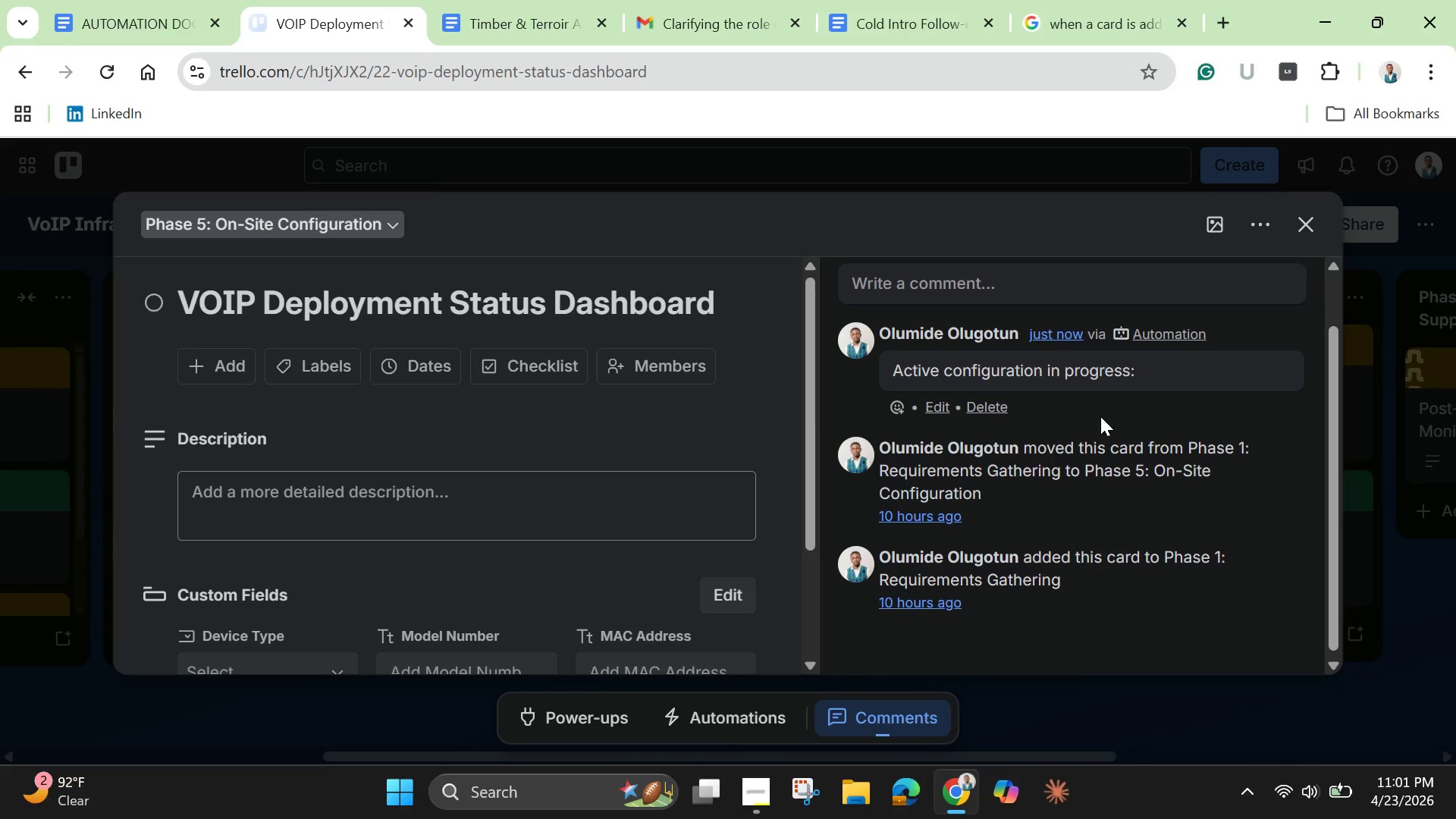 
scroll: coordinate [1100, 416], scroll_direction: up, amount: 1.0
 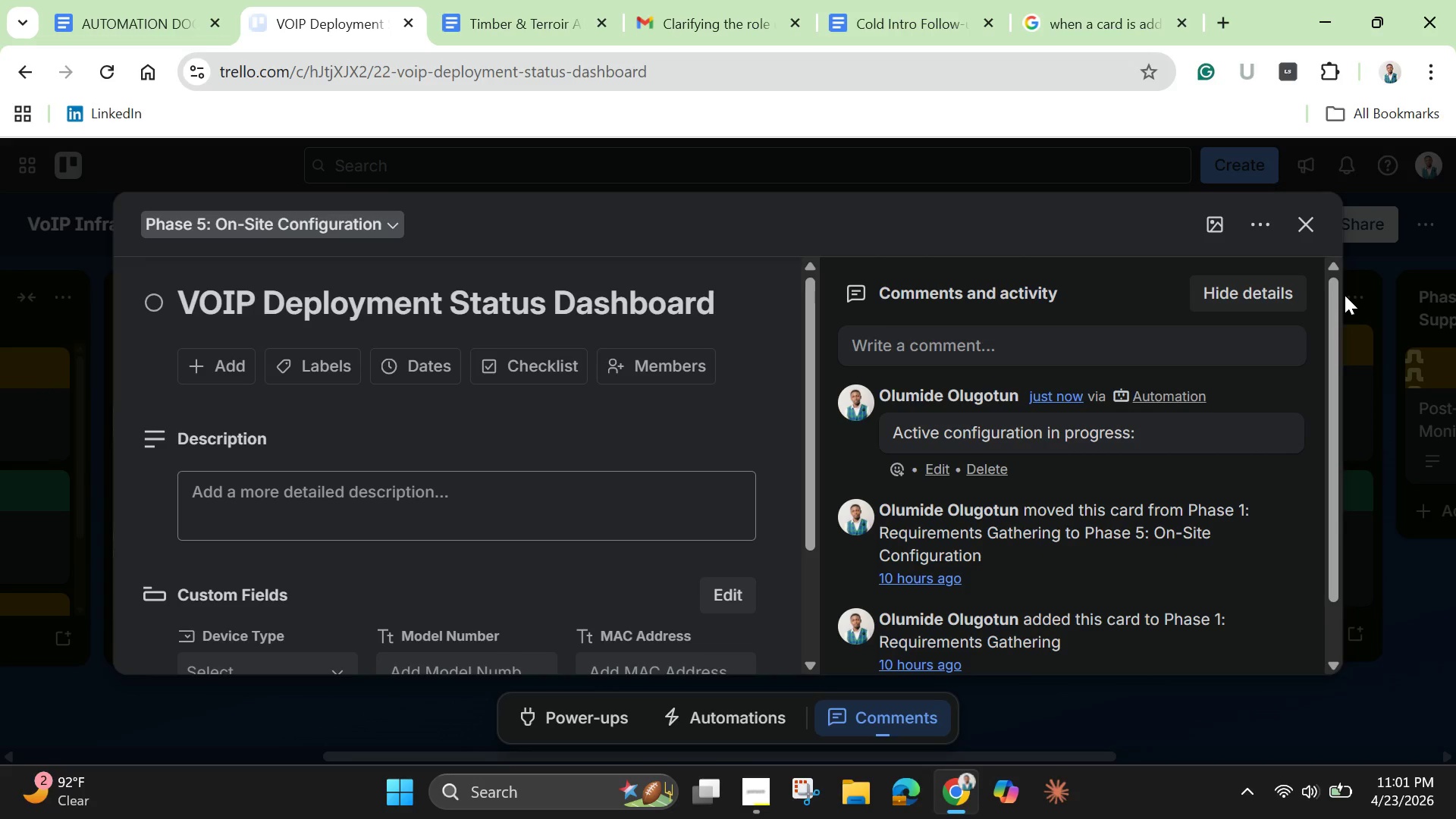 
left_click([1305, 231])
 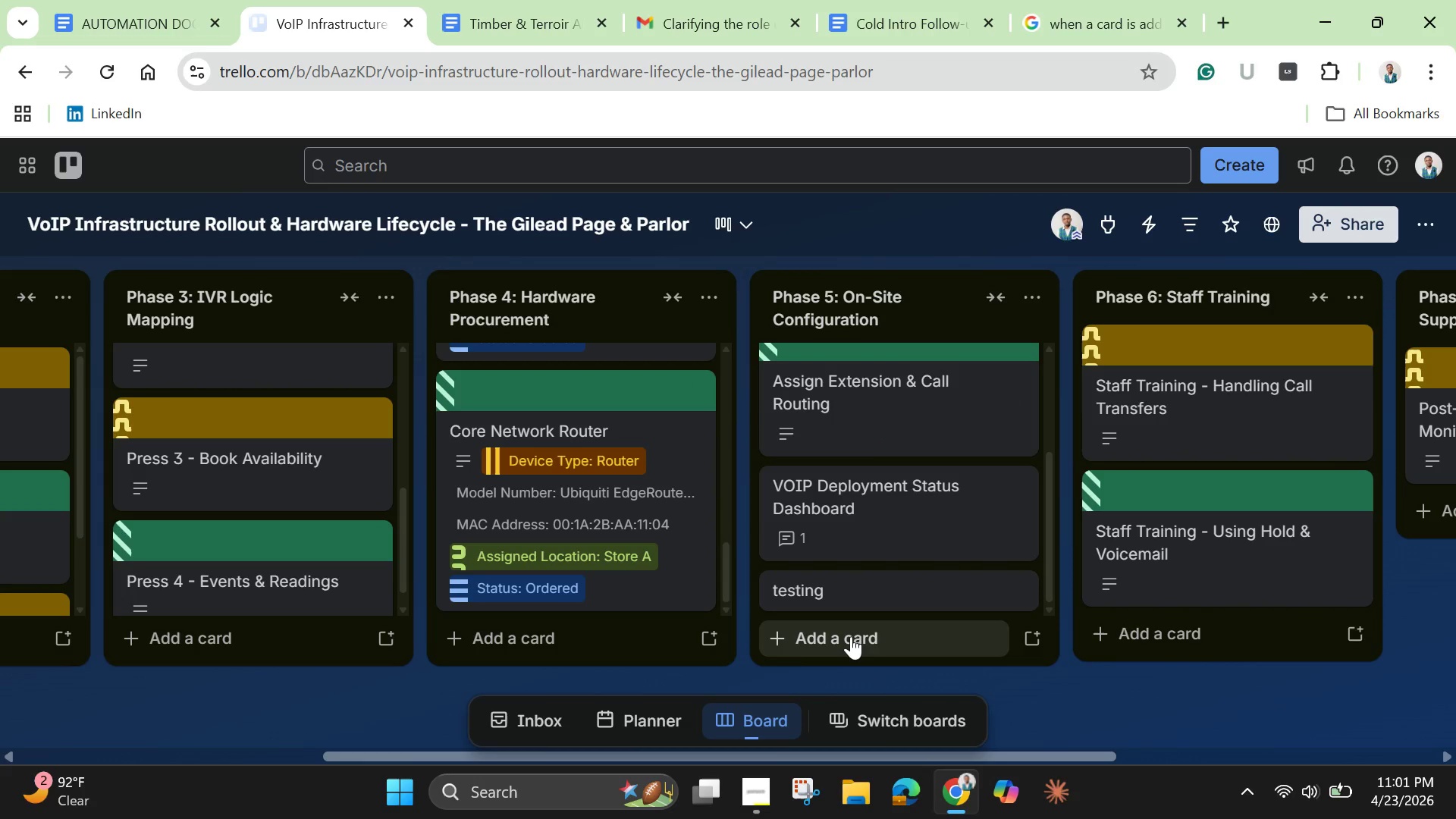 
left_click([631, 640])
 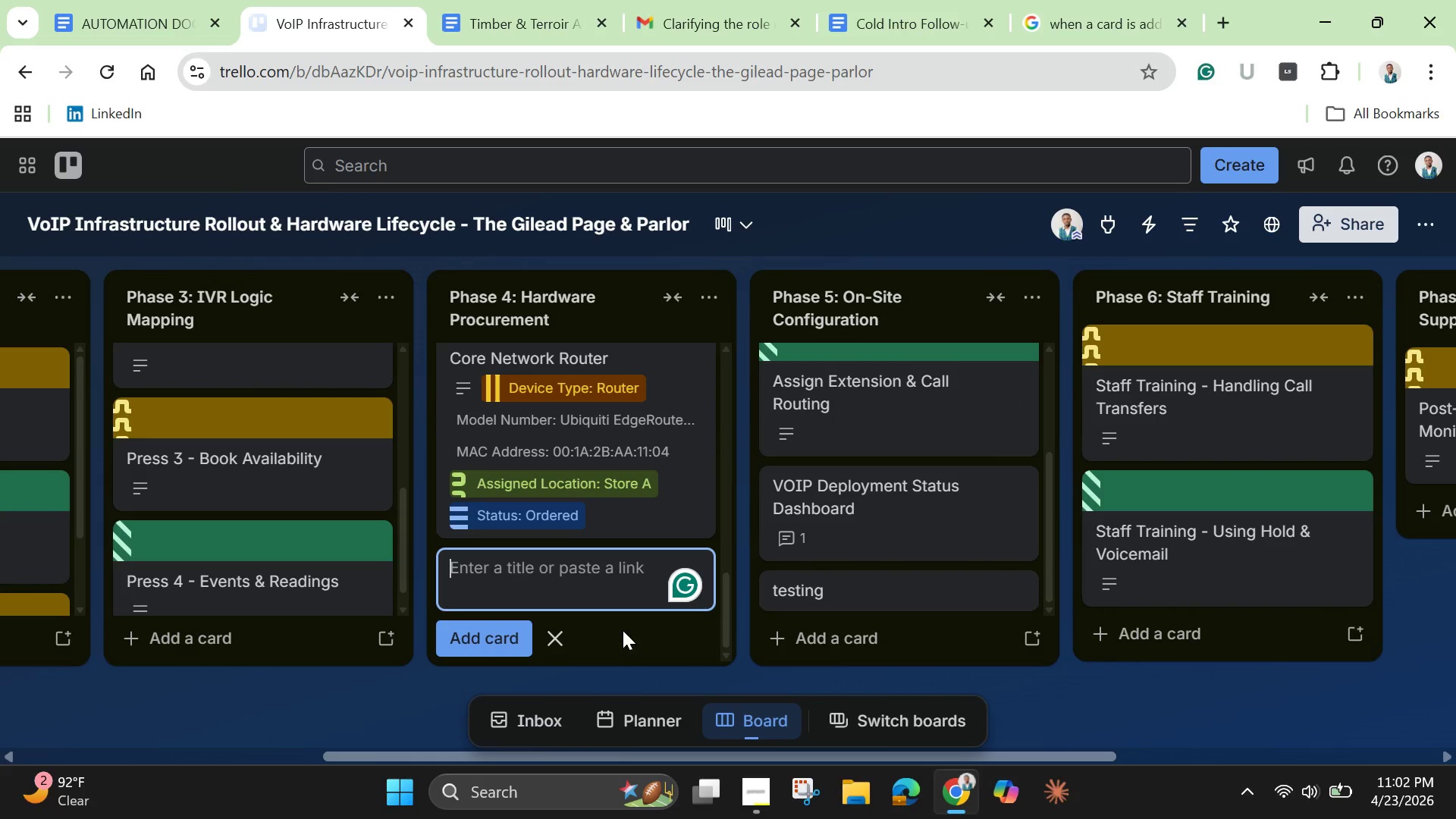 
type(testing 2)
 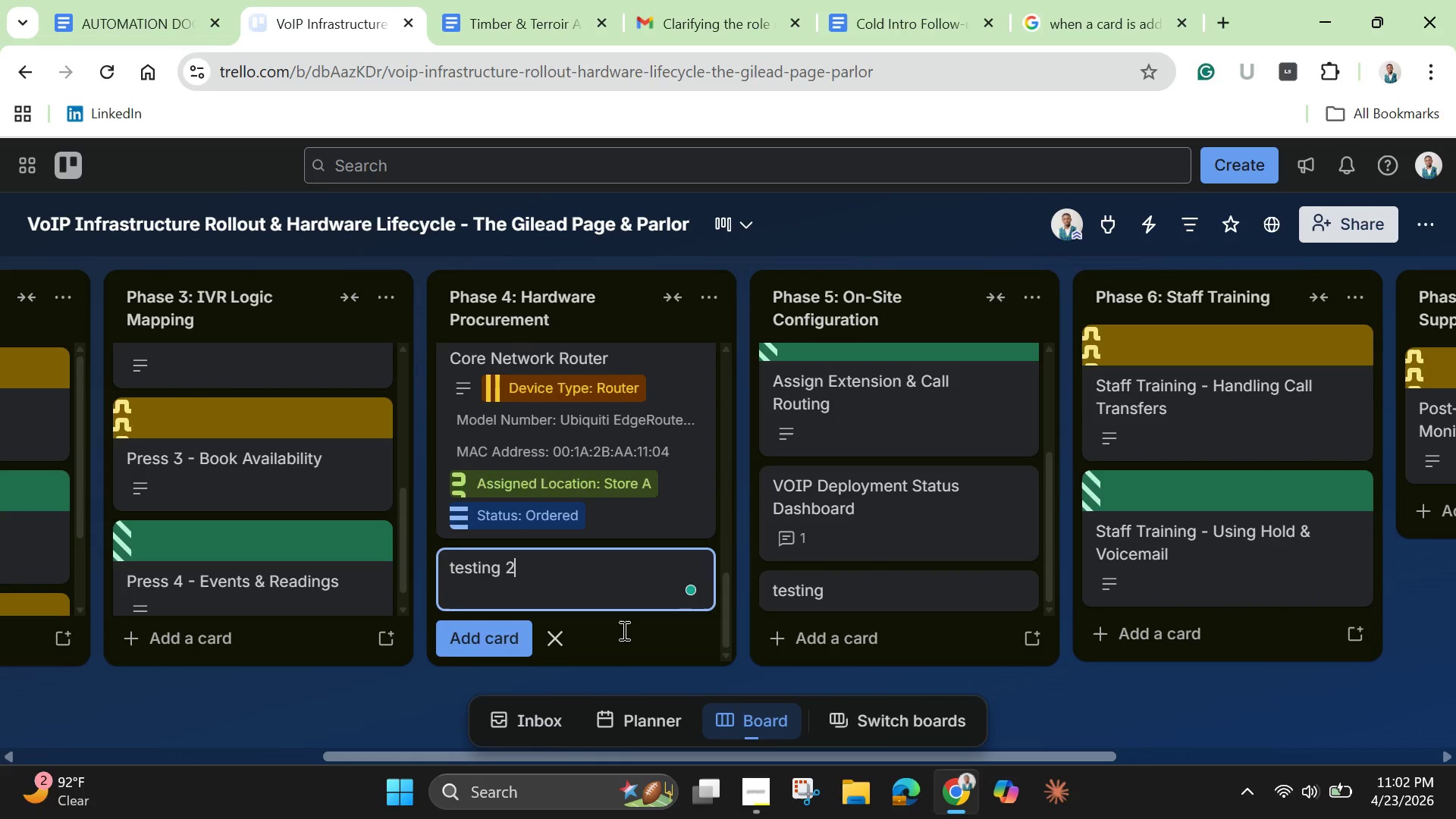 
key(Enter)
 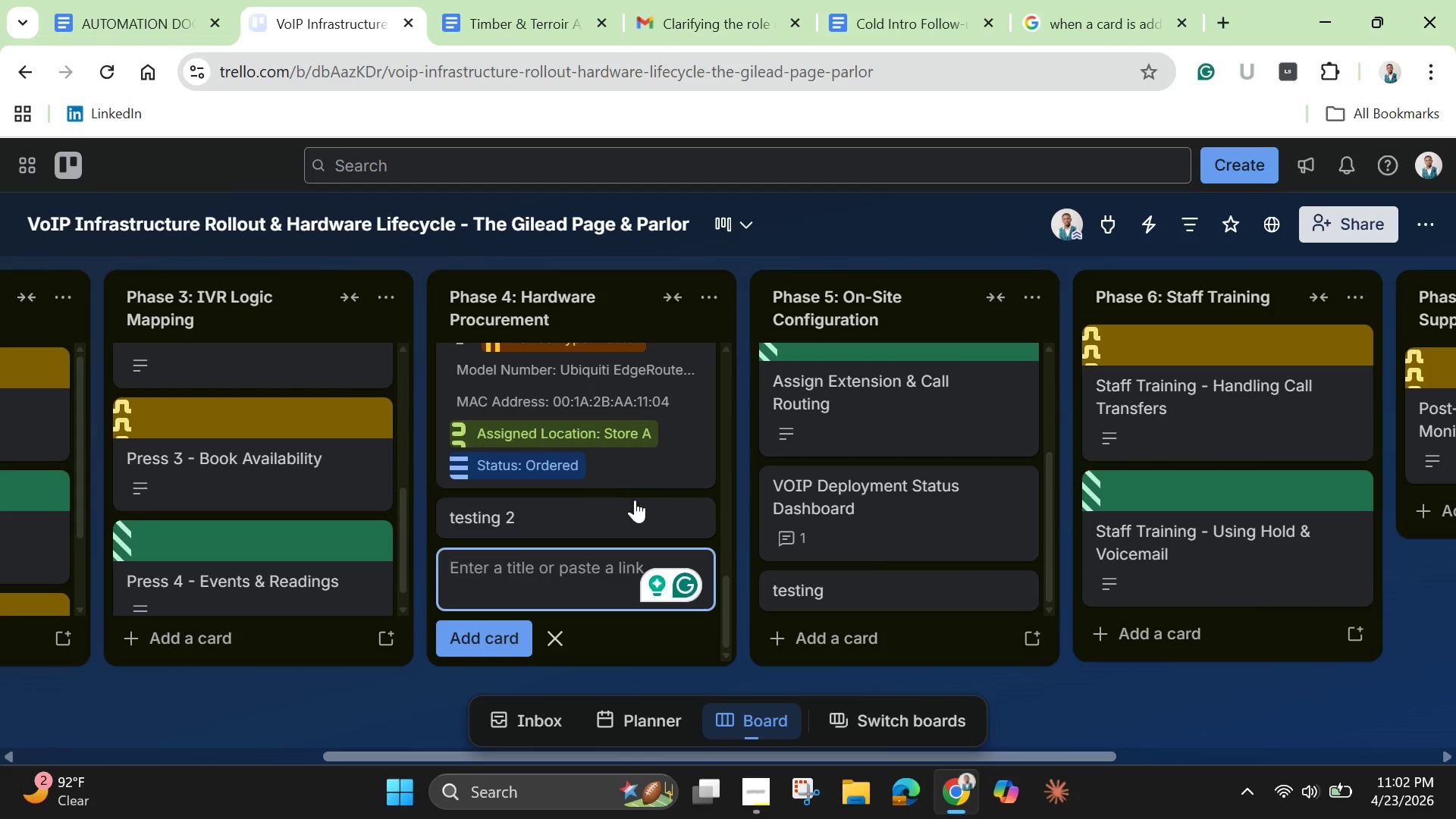 
left_click_drag(start_coordinate=[581, 525], to_coordinate=[873, 580])
 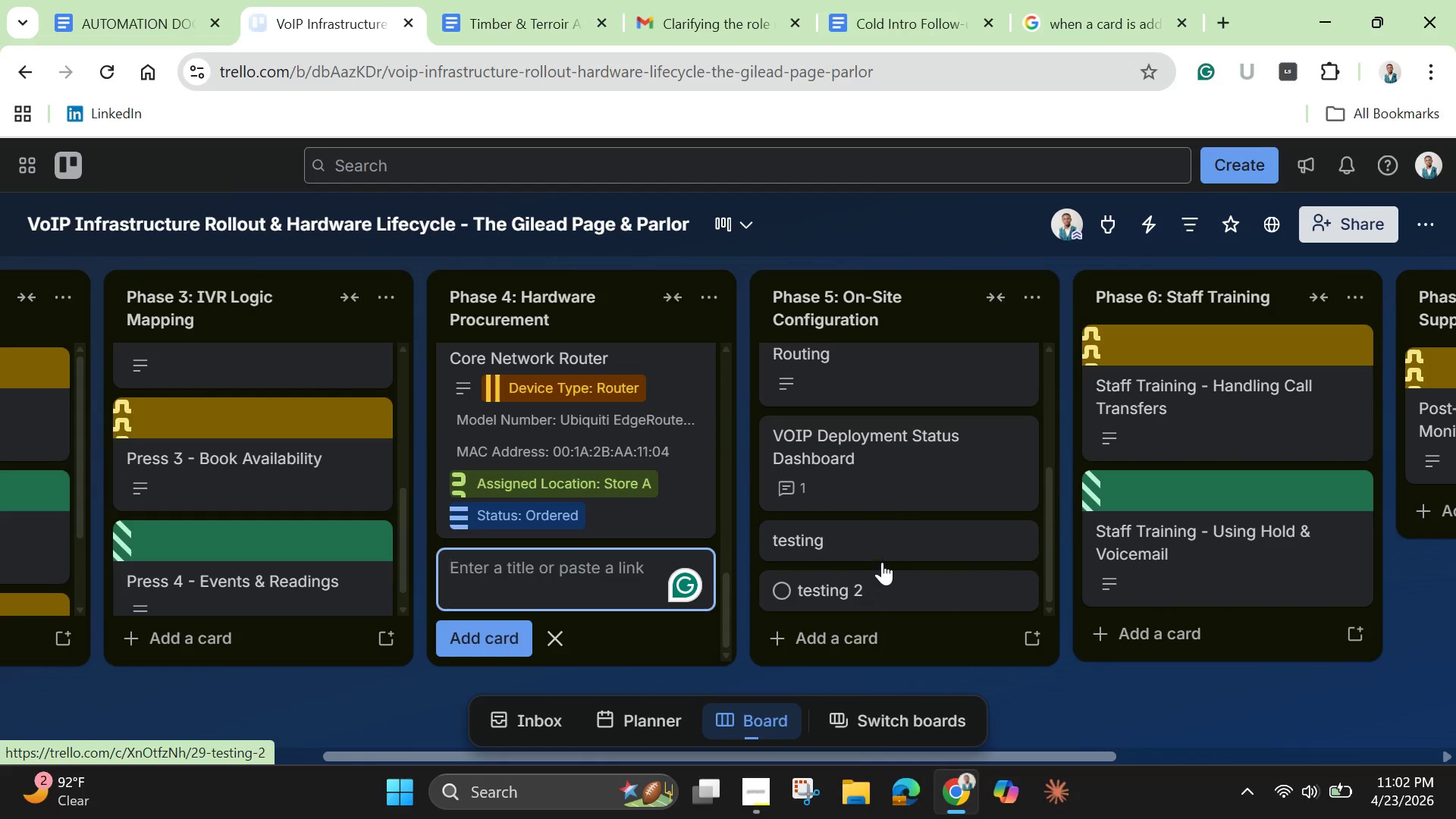 
mouse_move([936, 575])
 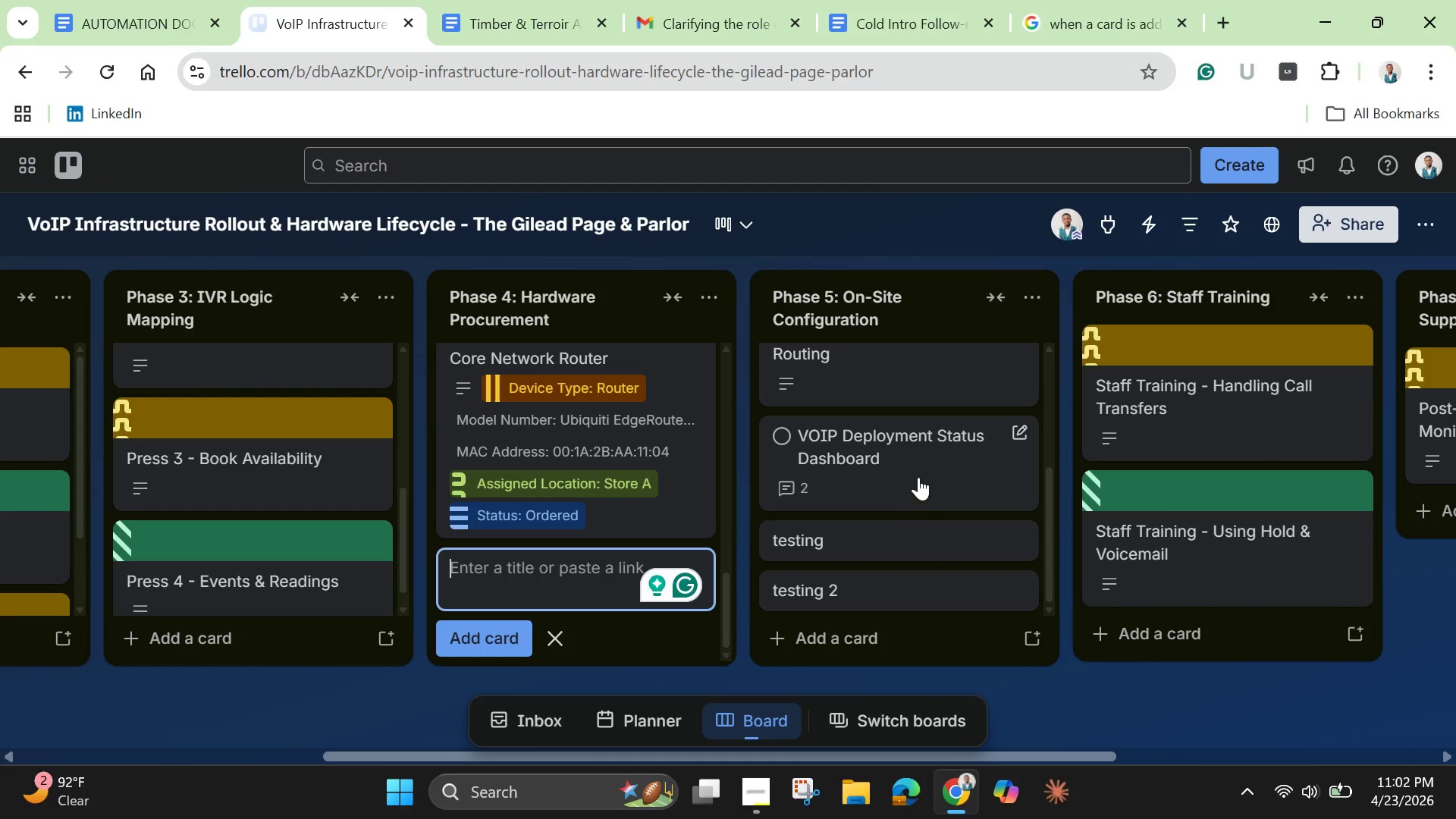 
mouse_move([900, 465])
 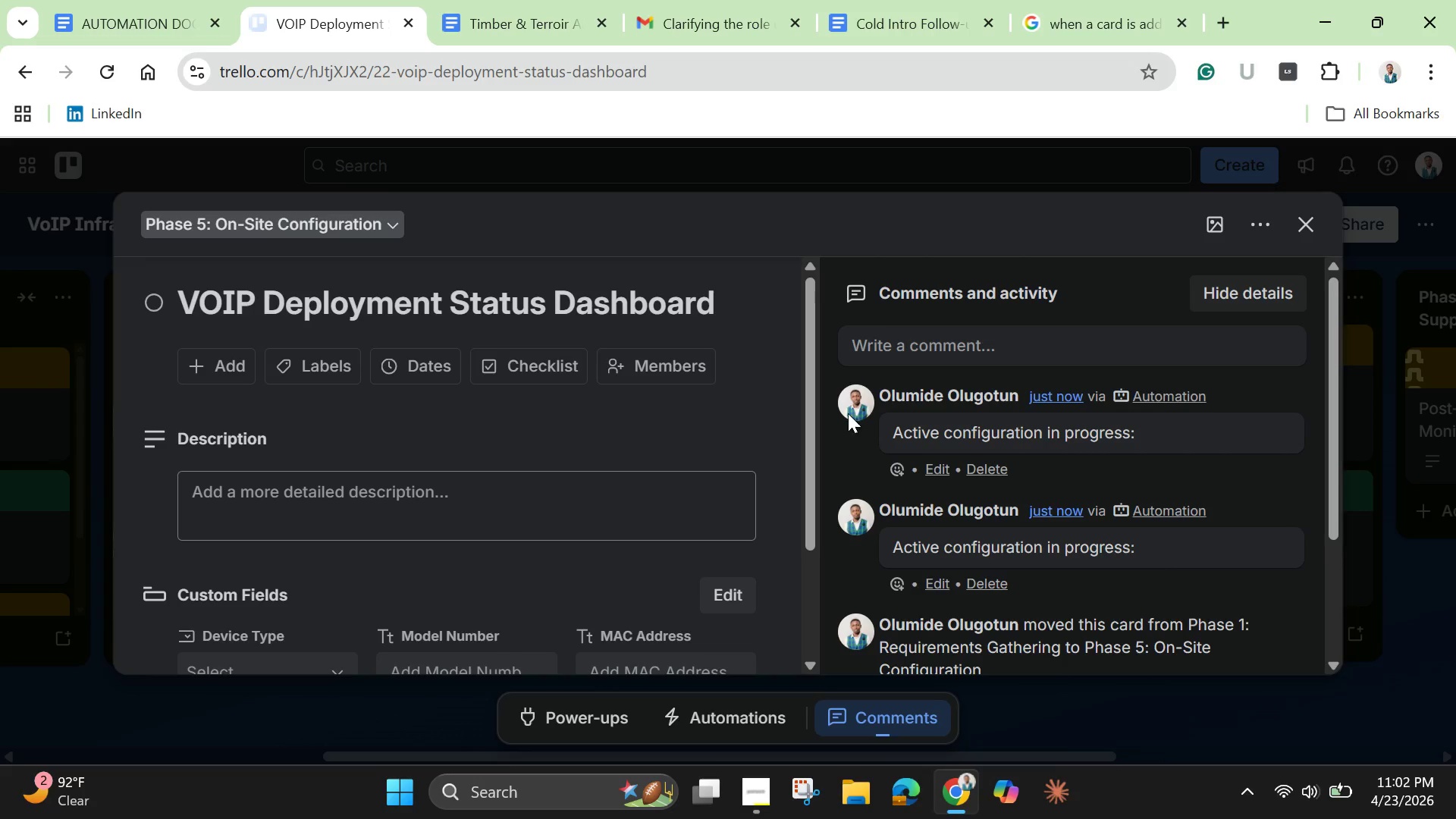 
left_click_drag(start_coordinate=[828, 365], to_coordinate=[1141, 557])
 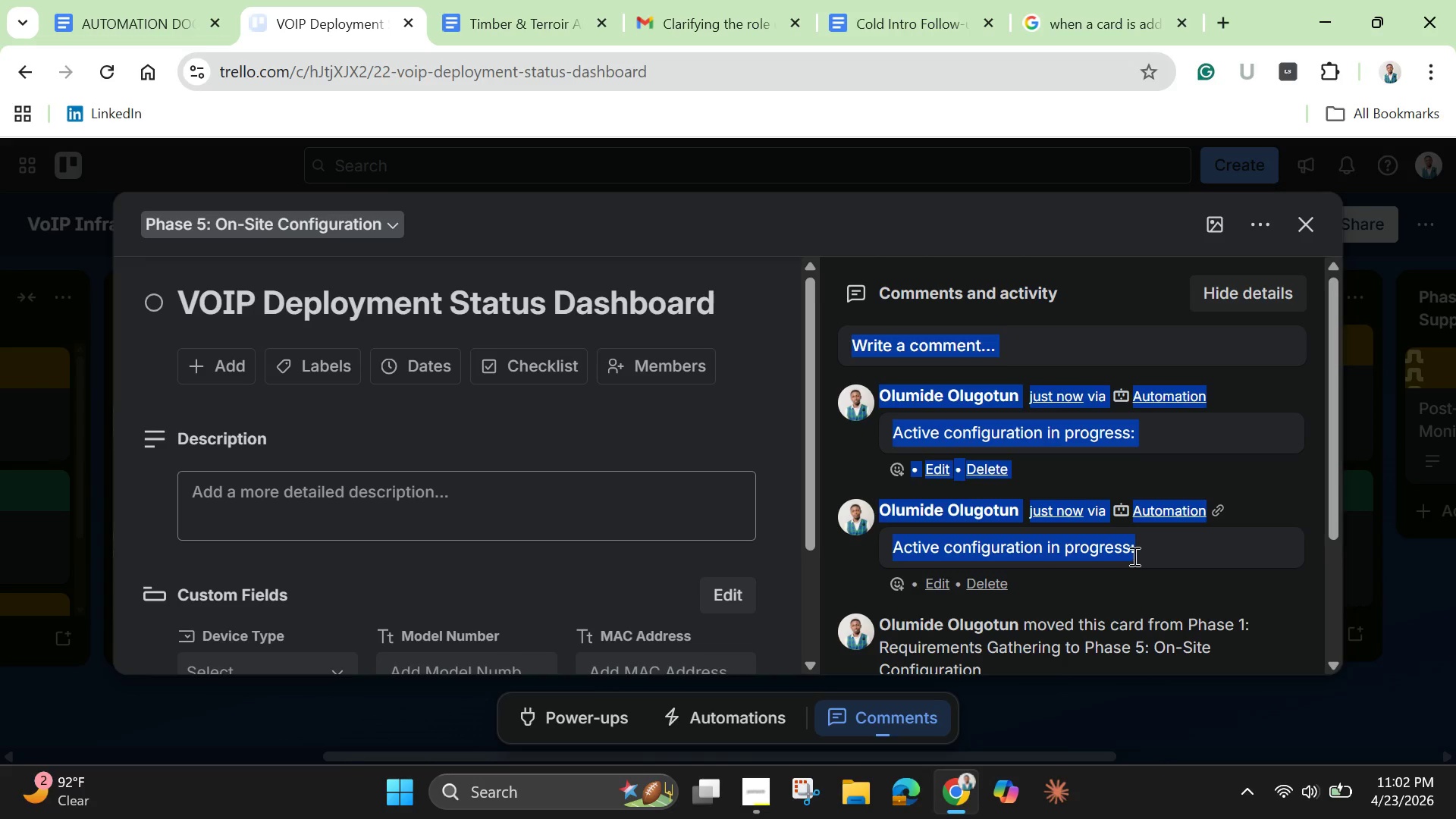 
key(Control+C)
 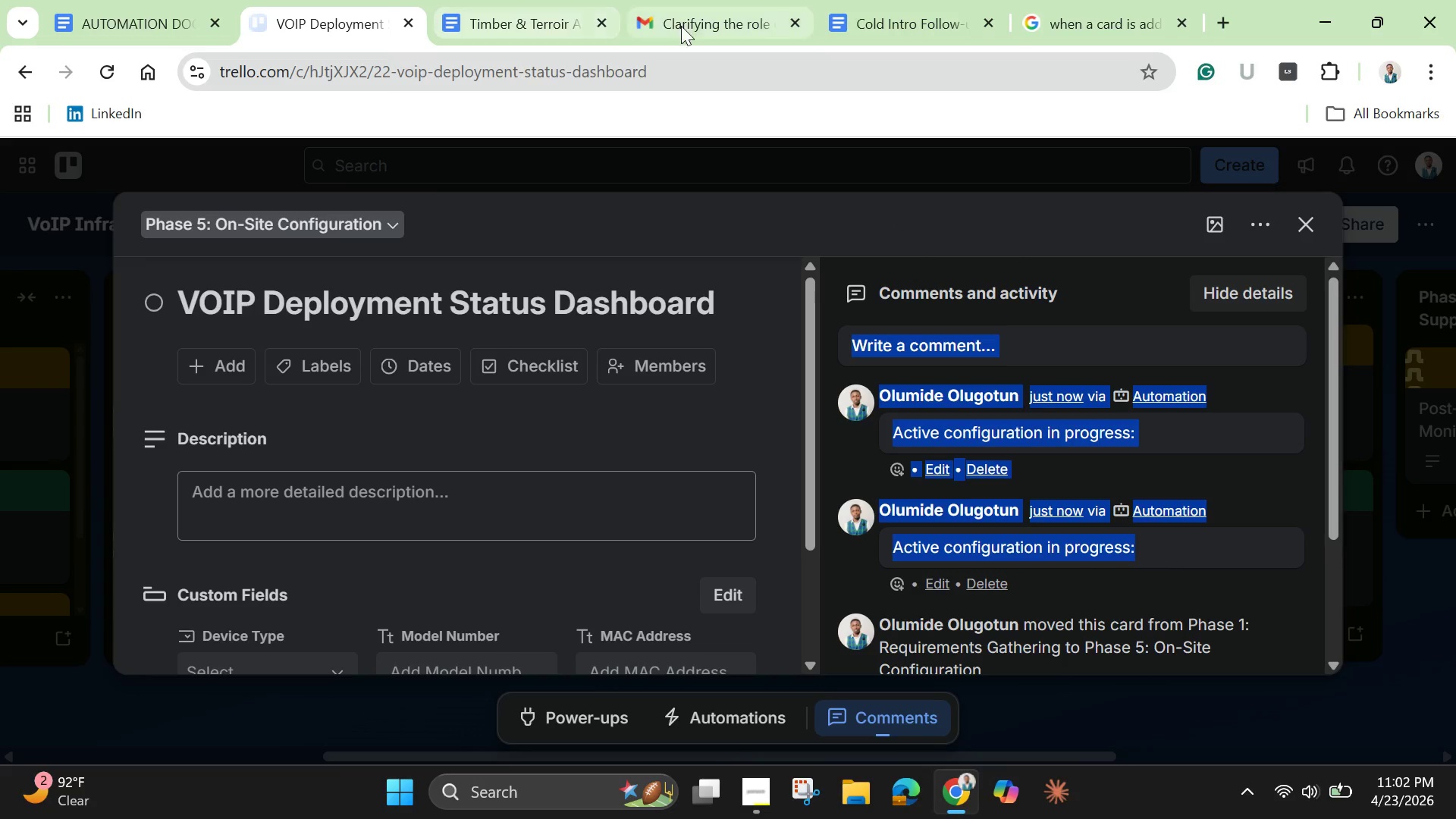 
left_click([716, 25])
 